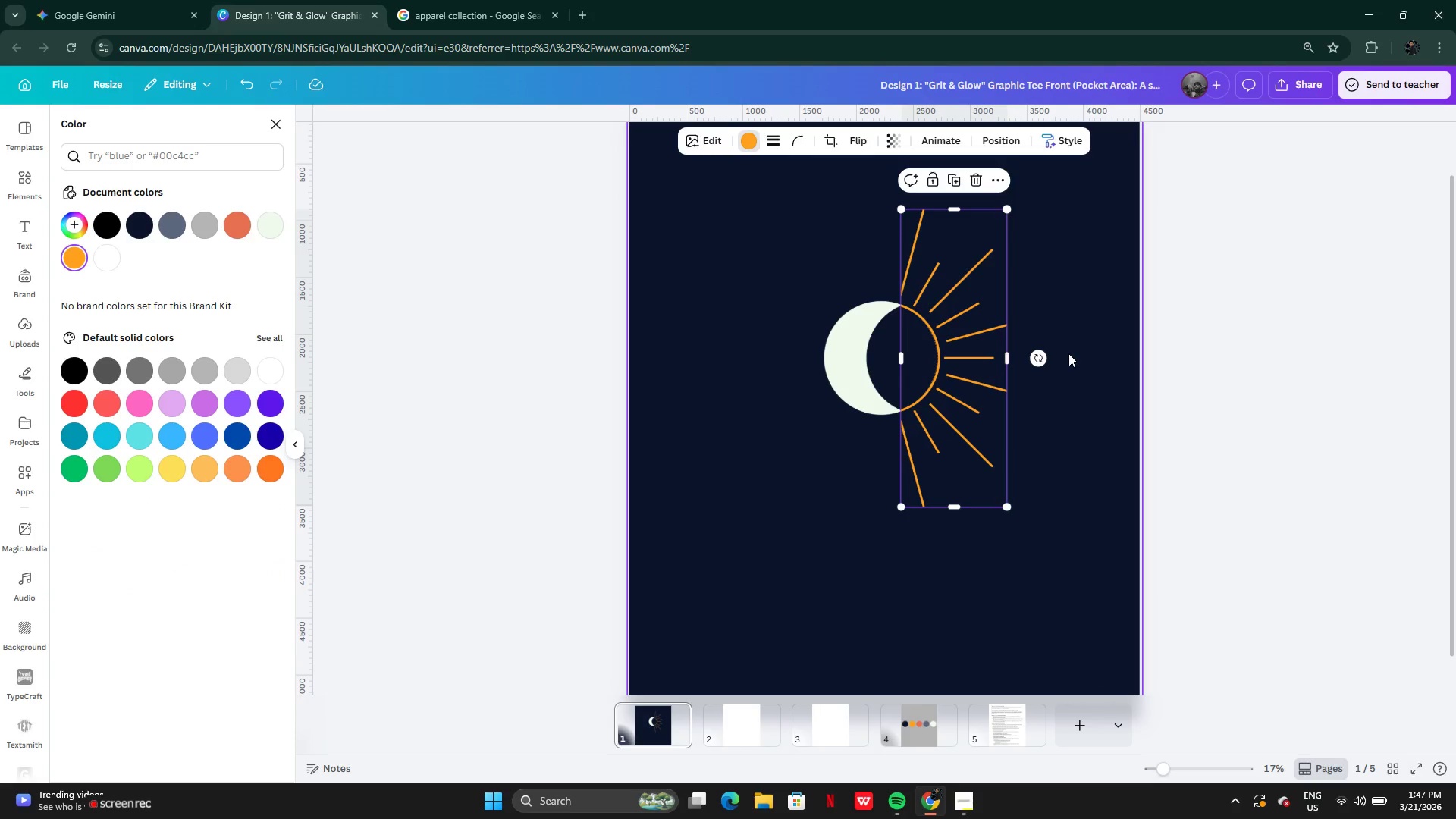 
left_click([1068, 353])
 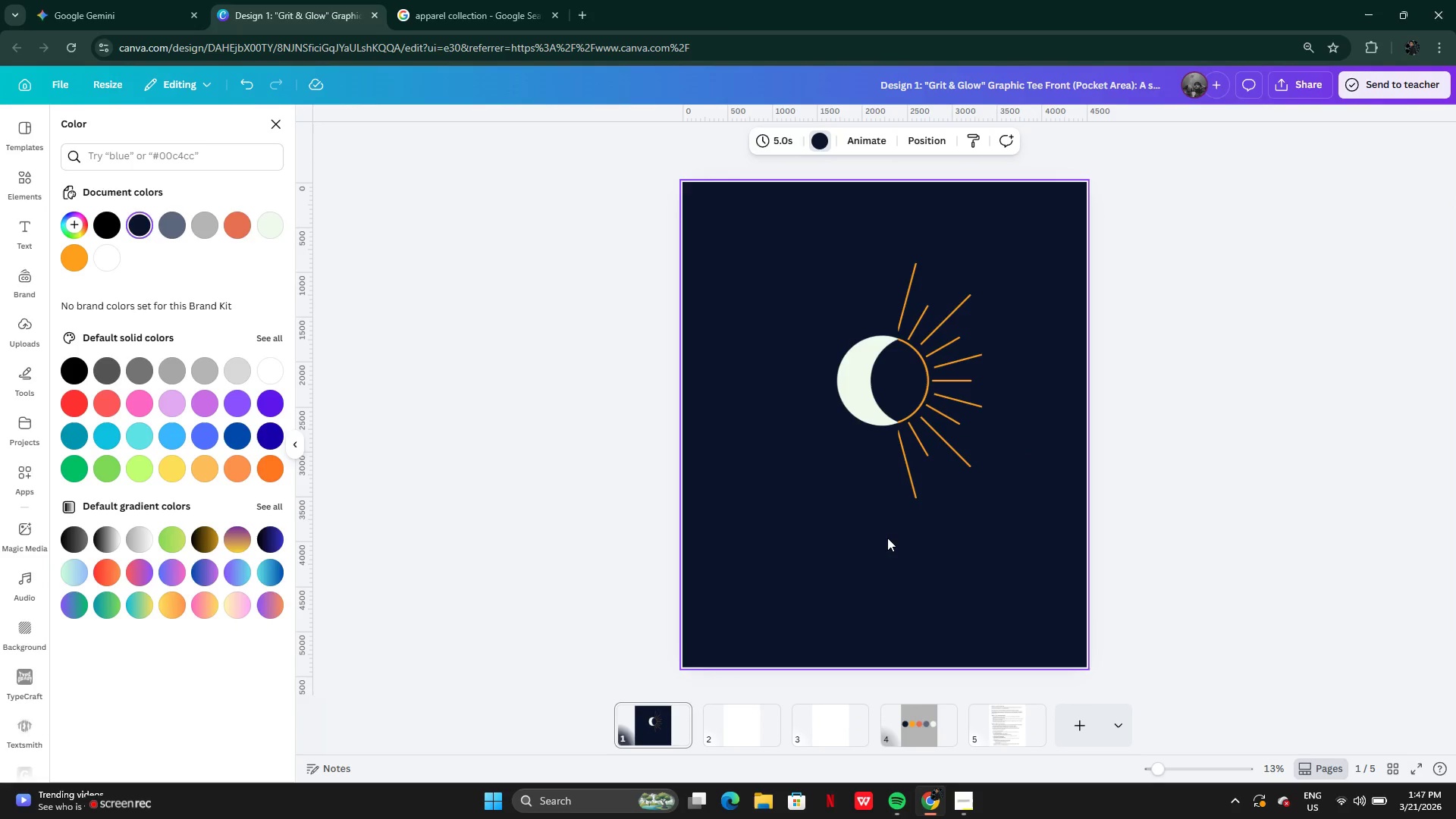 
wait(8.23)
 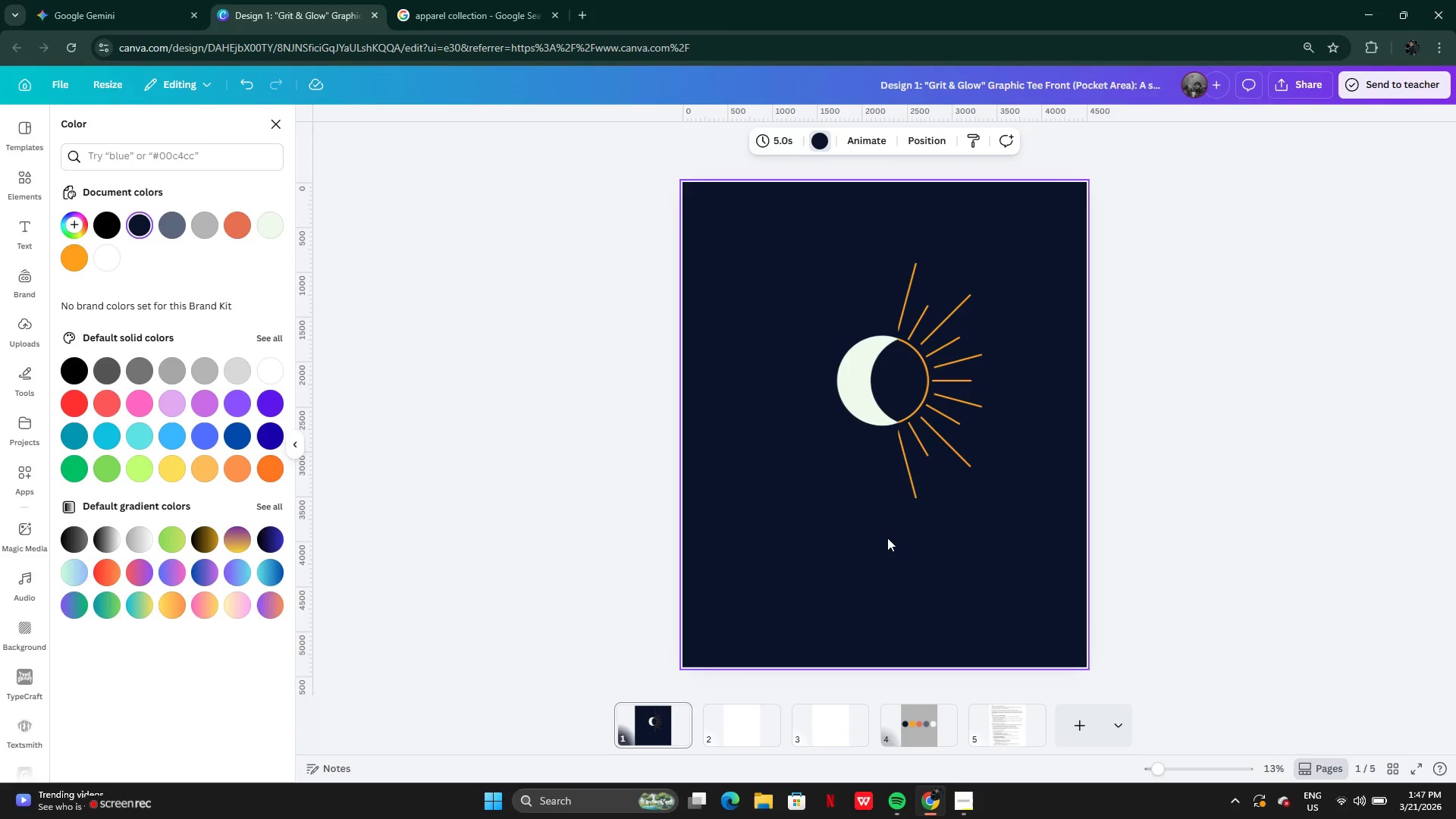 
left_click([16, 172])
 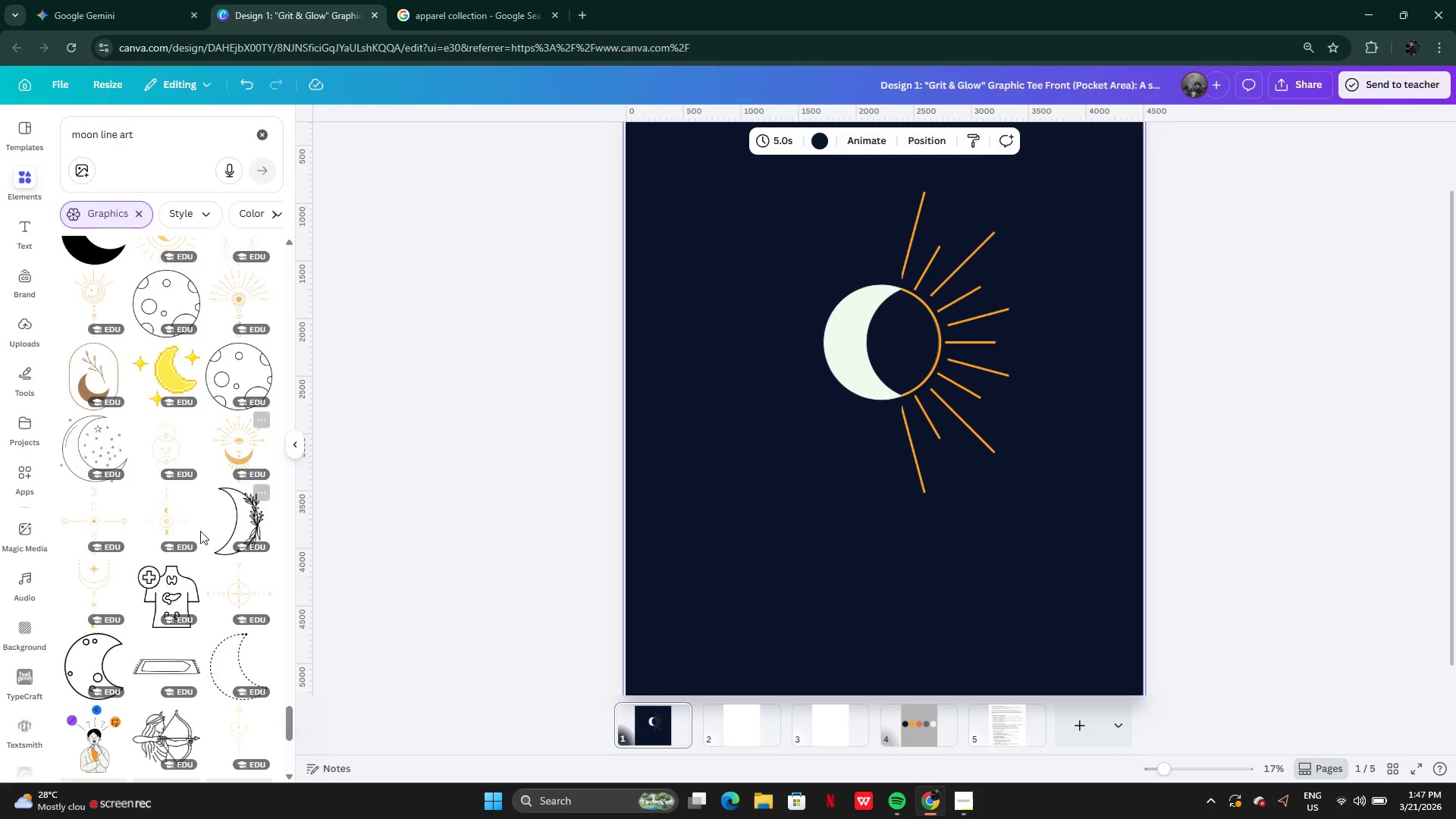 
wait(5.07)
 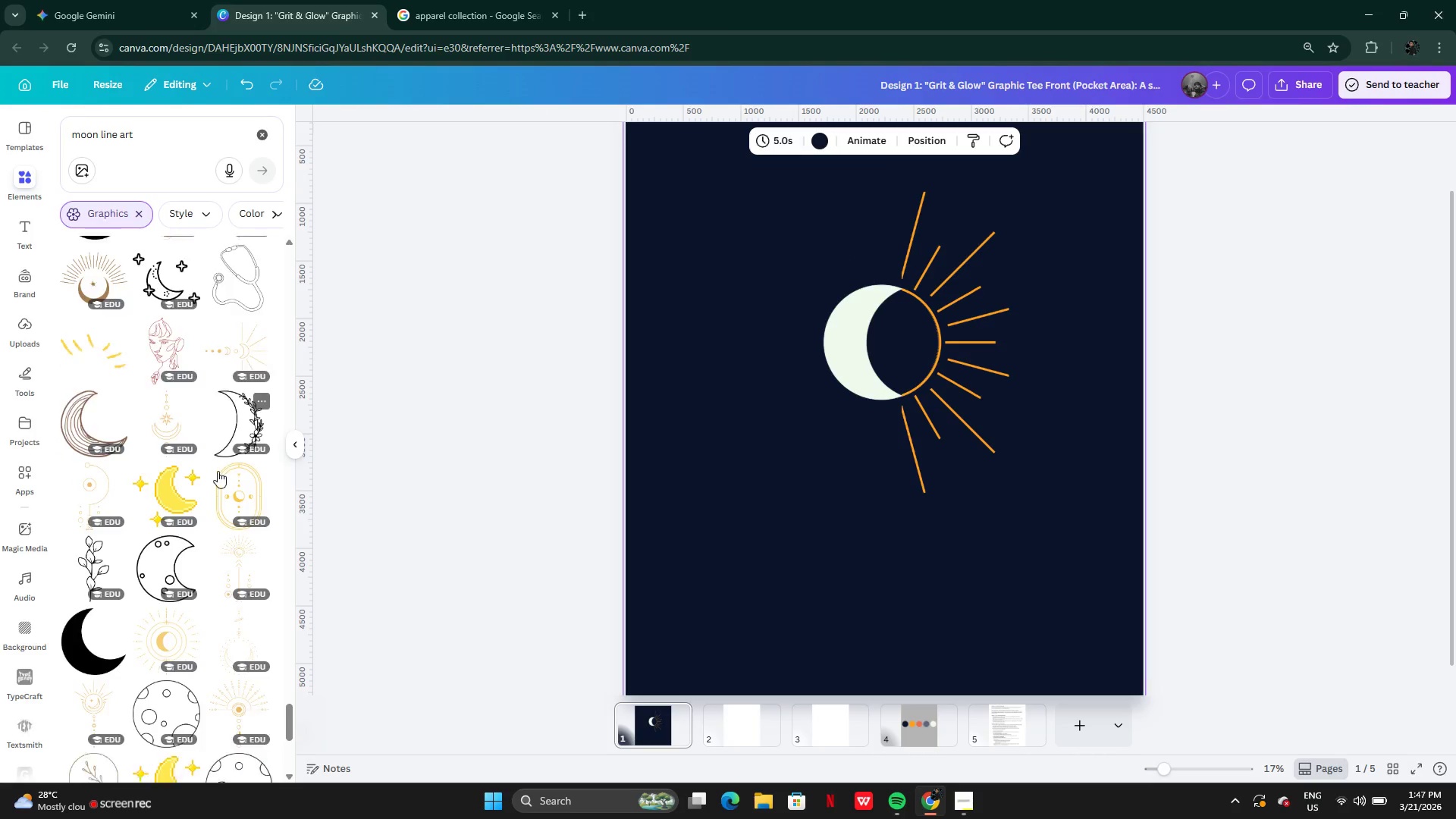 
mouse_move([168, 546])
 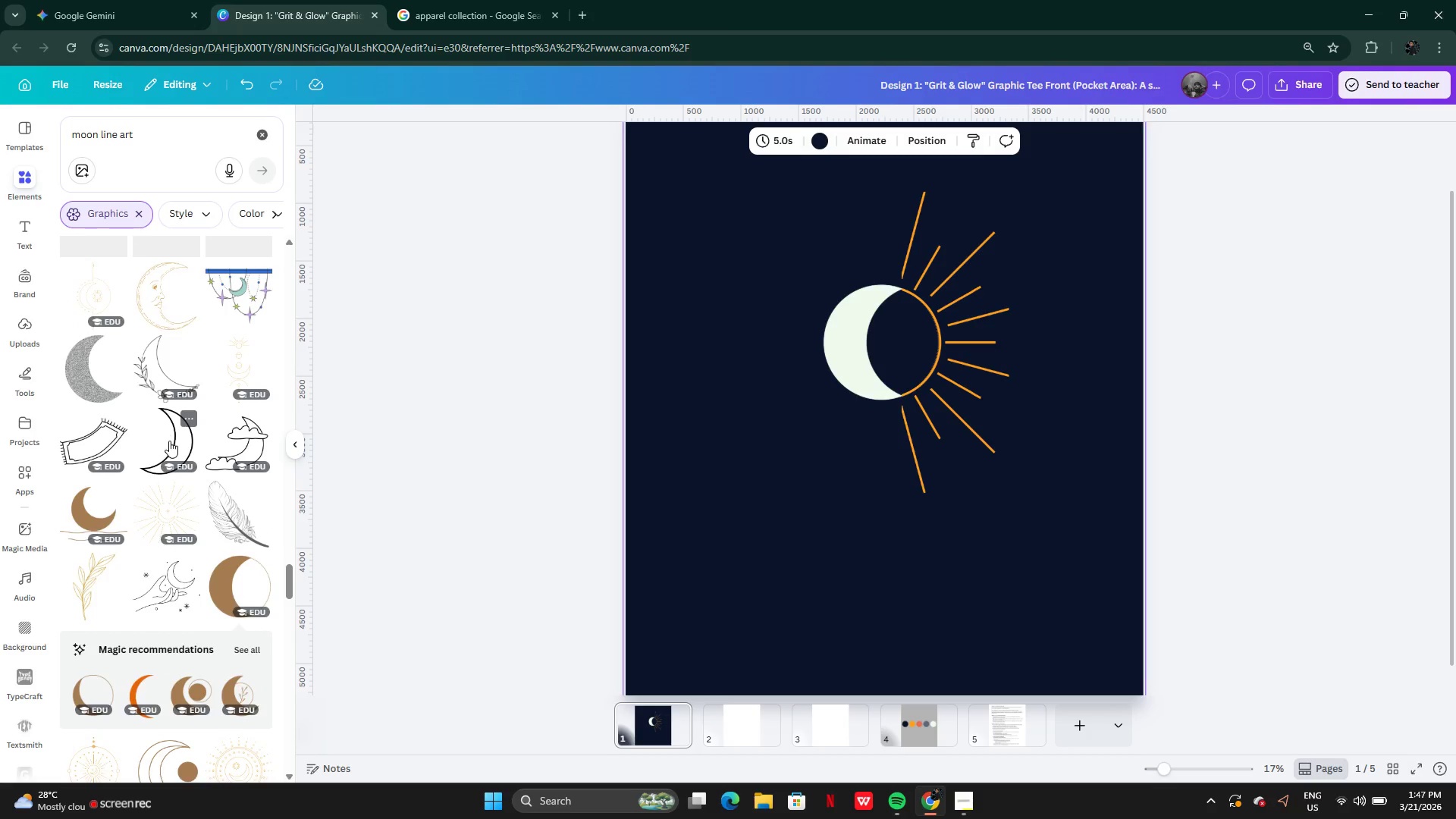 
mouse_move([187, 511])
 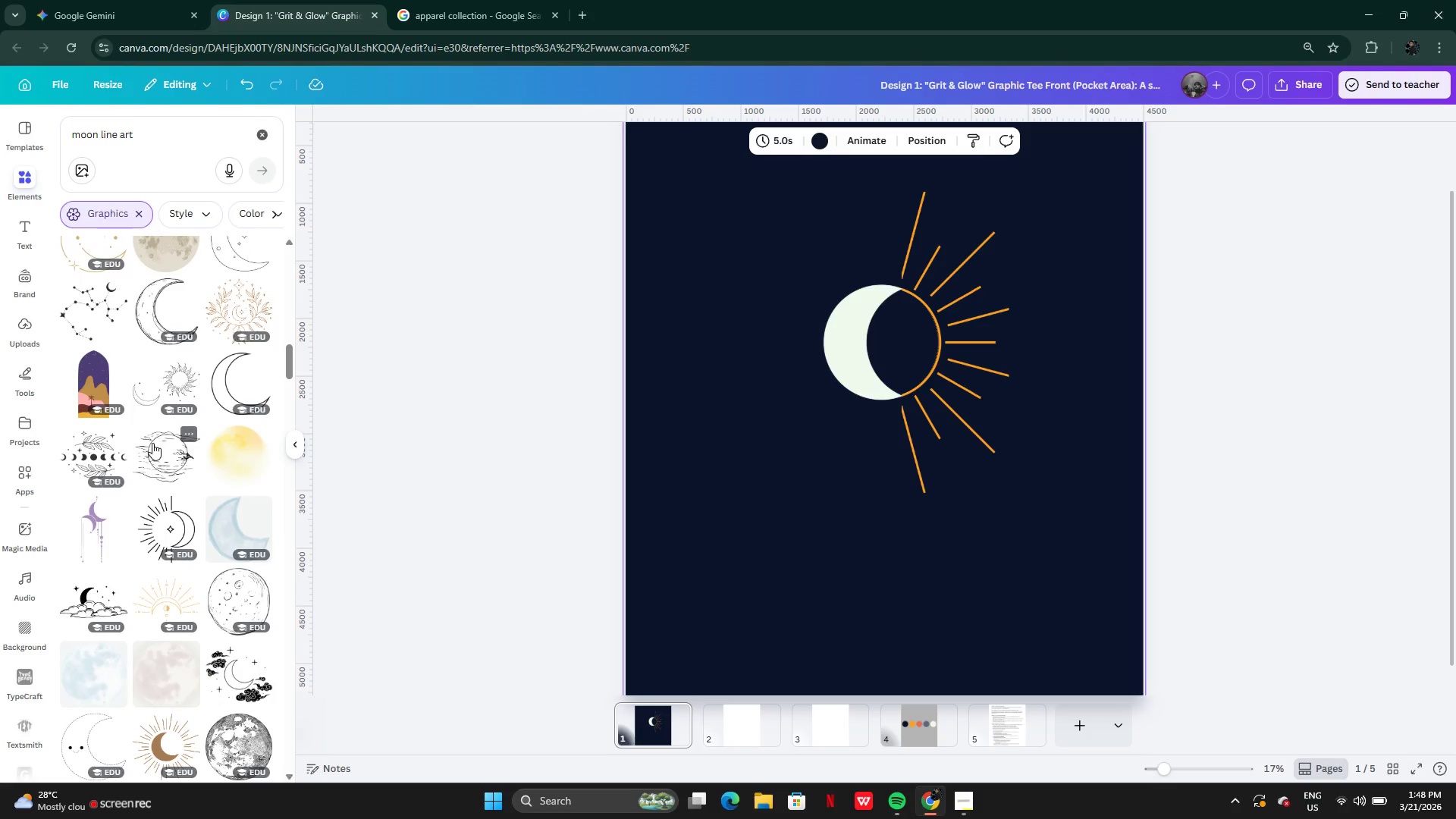 
wait(29.53)
 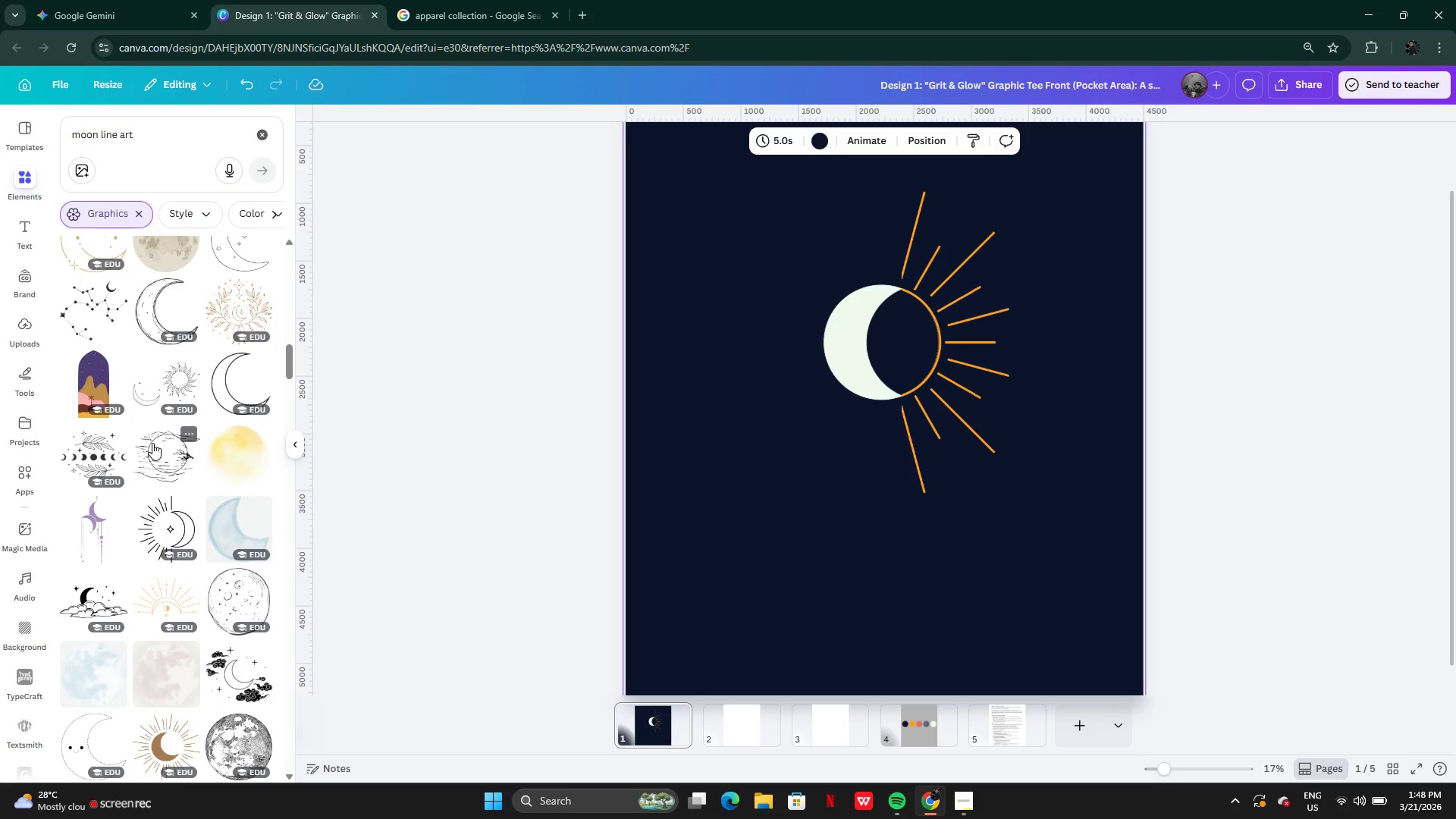 
left_click([968, 354])
 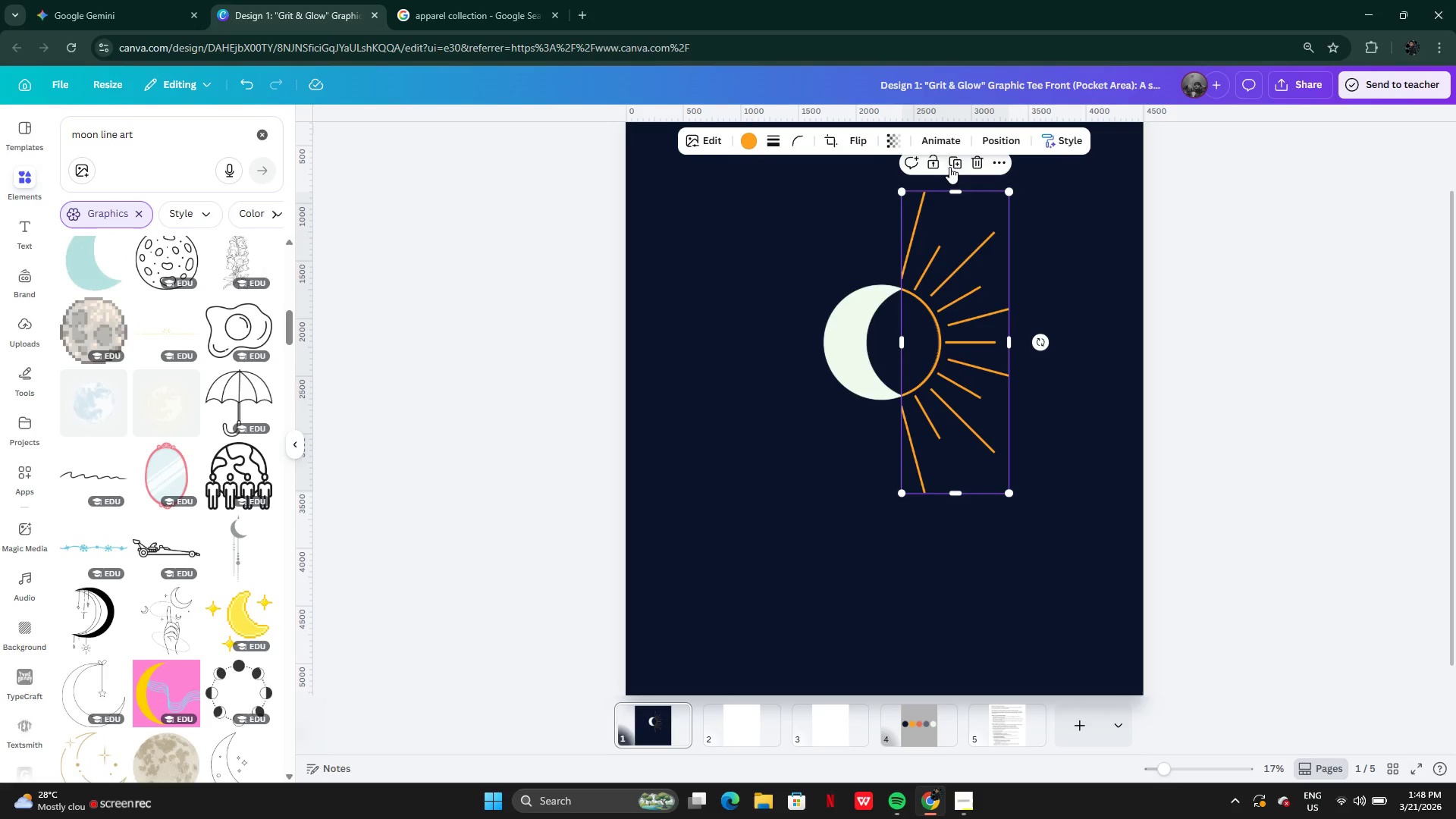 
left_click([952, 166])
 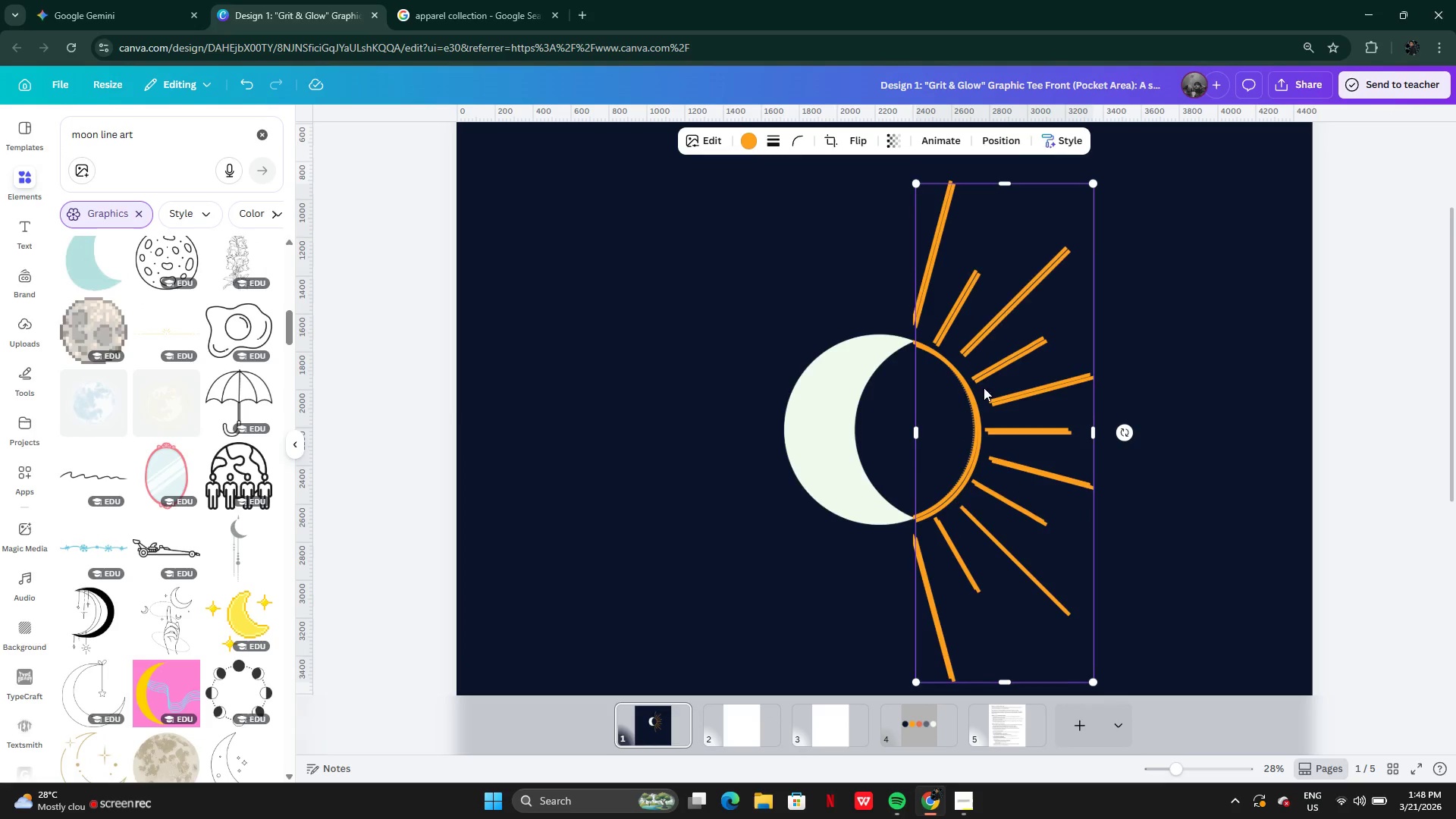 
left_click_drag(start_coordinate=[1012, 419], to_coordinate=[1009, 416])
 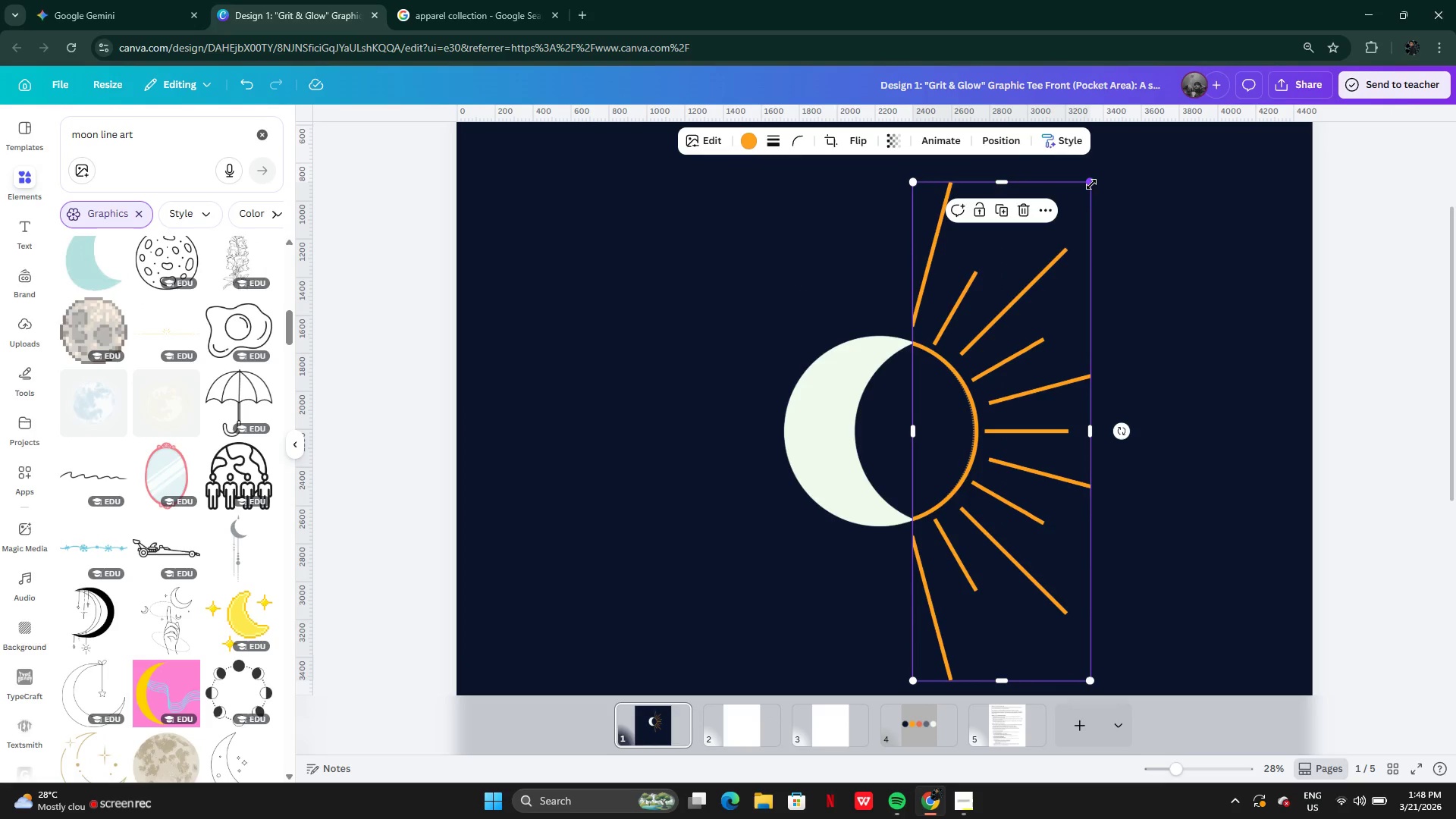 
left_click_drag(start_coordinate=[1091, 184], to_coordinate=[1100, 168])
 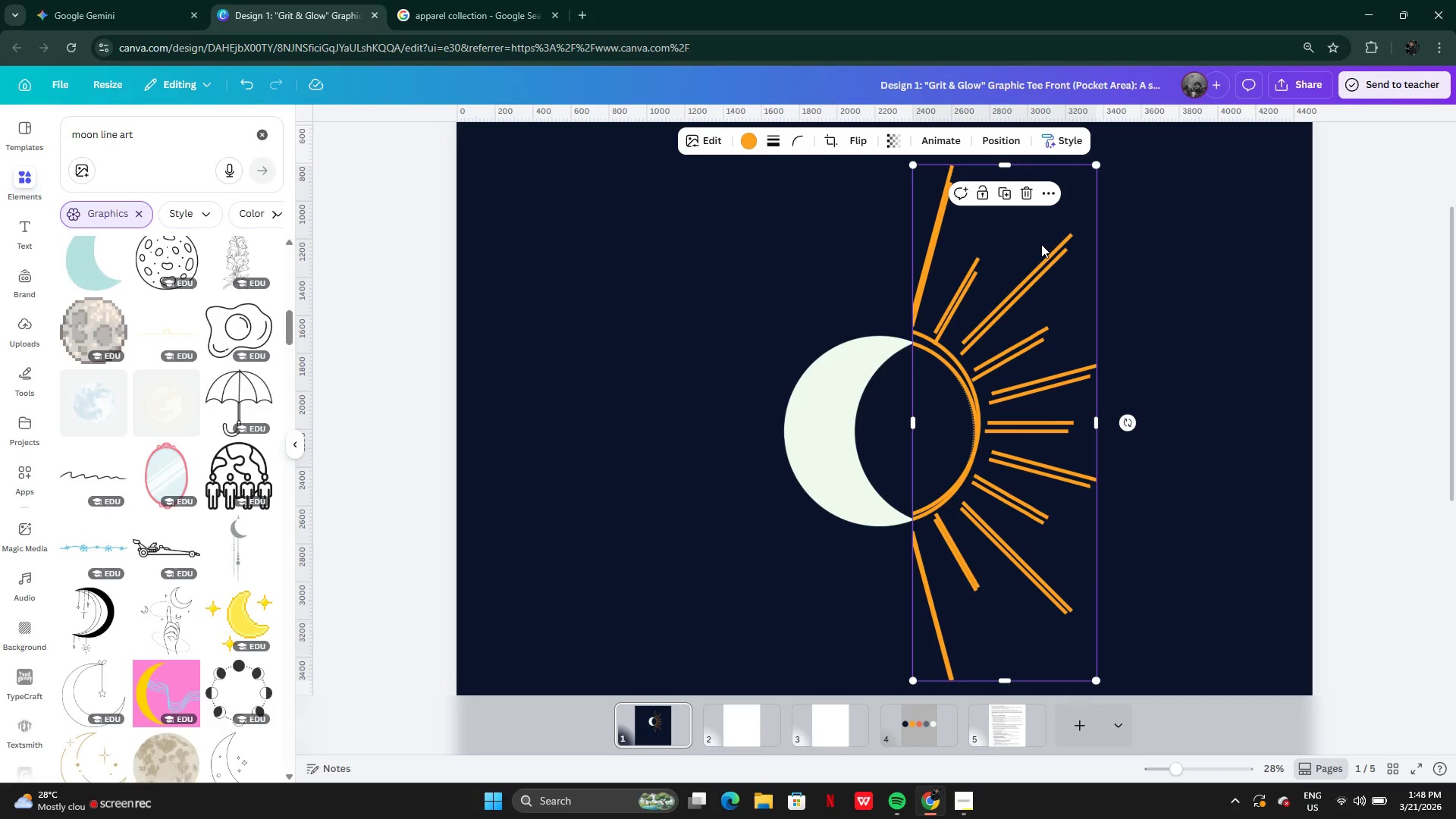 
left_click_drag(start_coordinate=[1041, 244], to_coordinate=[1044, 253])
 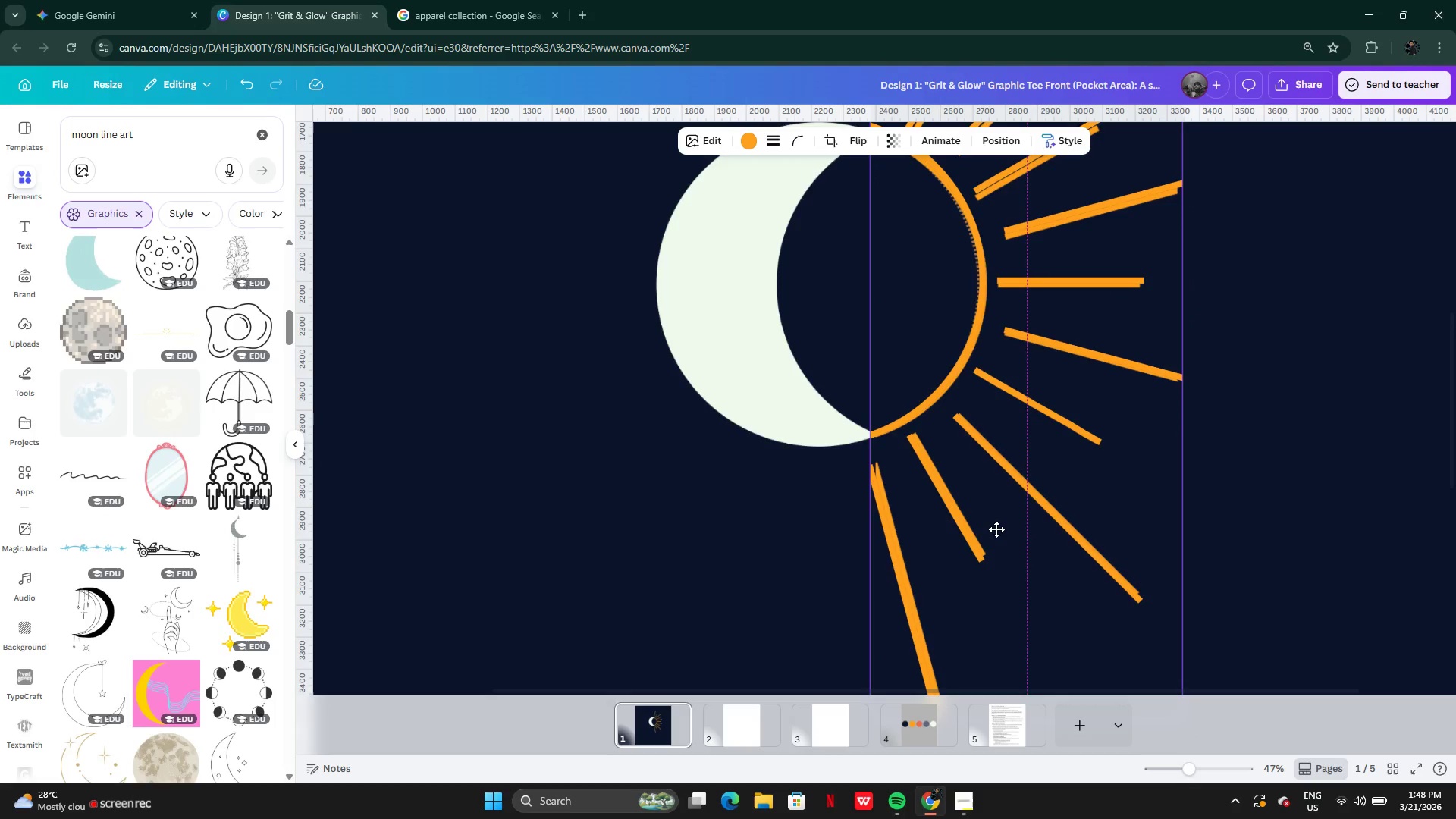 
wait(22.24)
 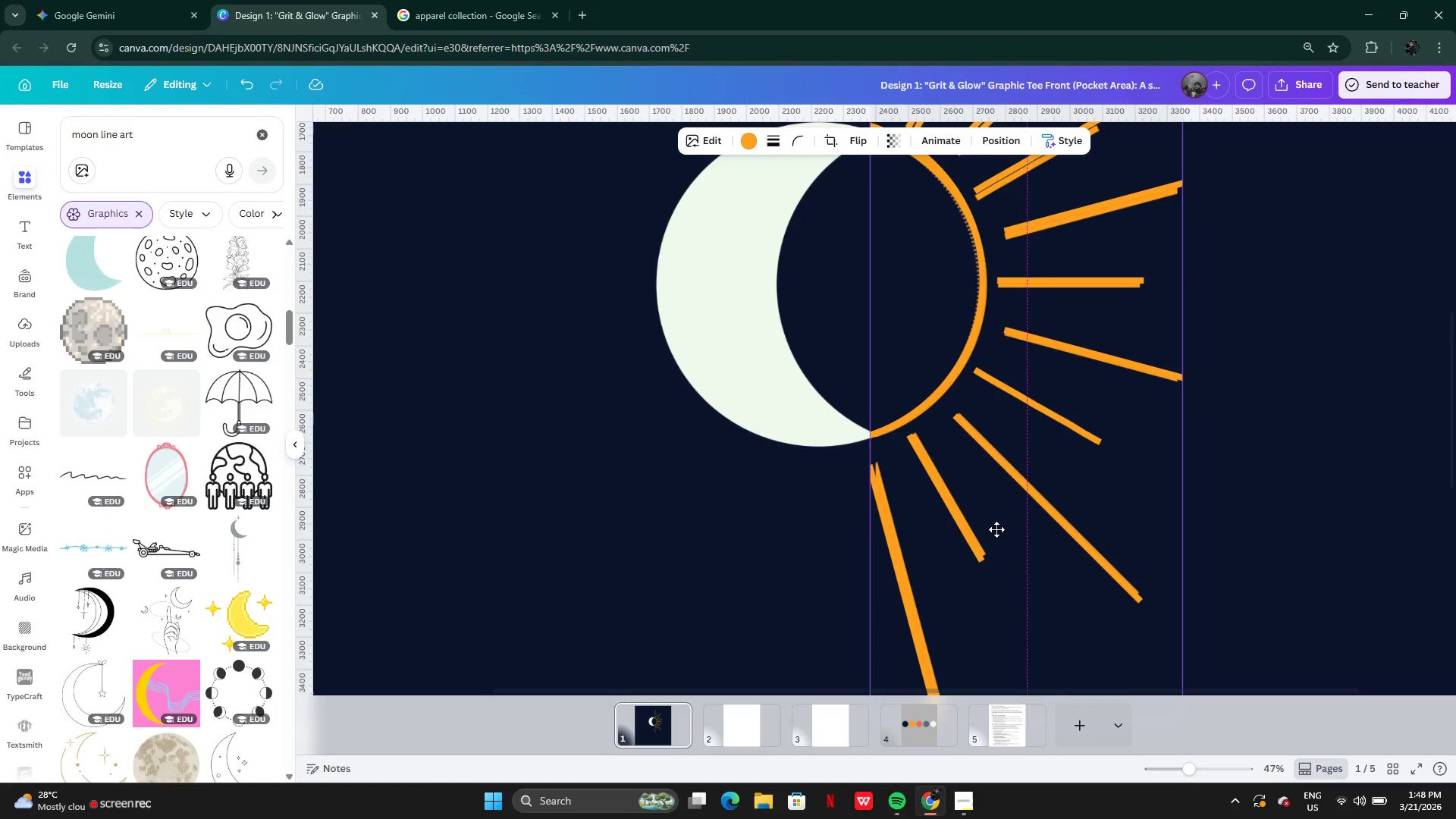 
left_click_drag(start_coordinate=[1069, 229], to_coordinate=[1069, 242])
 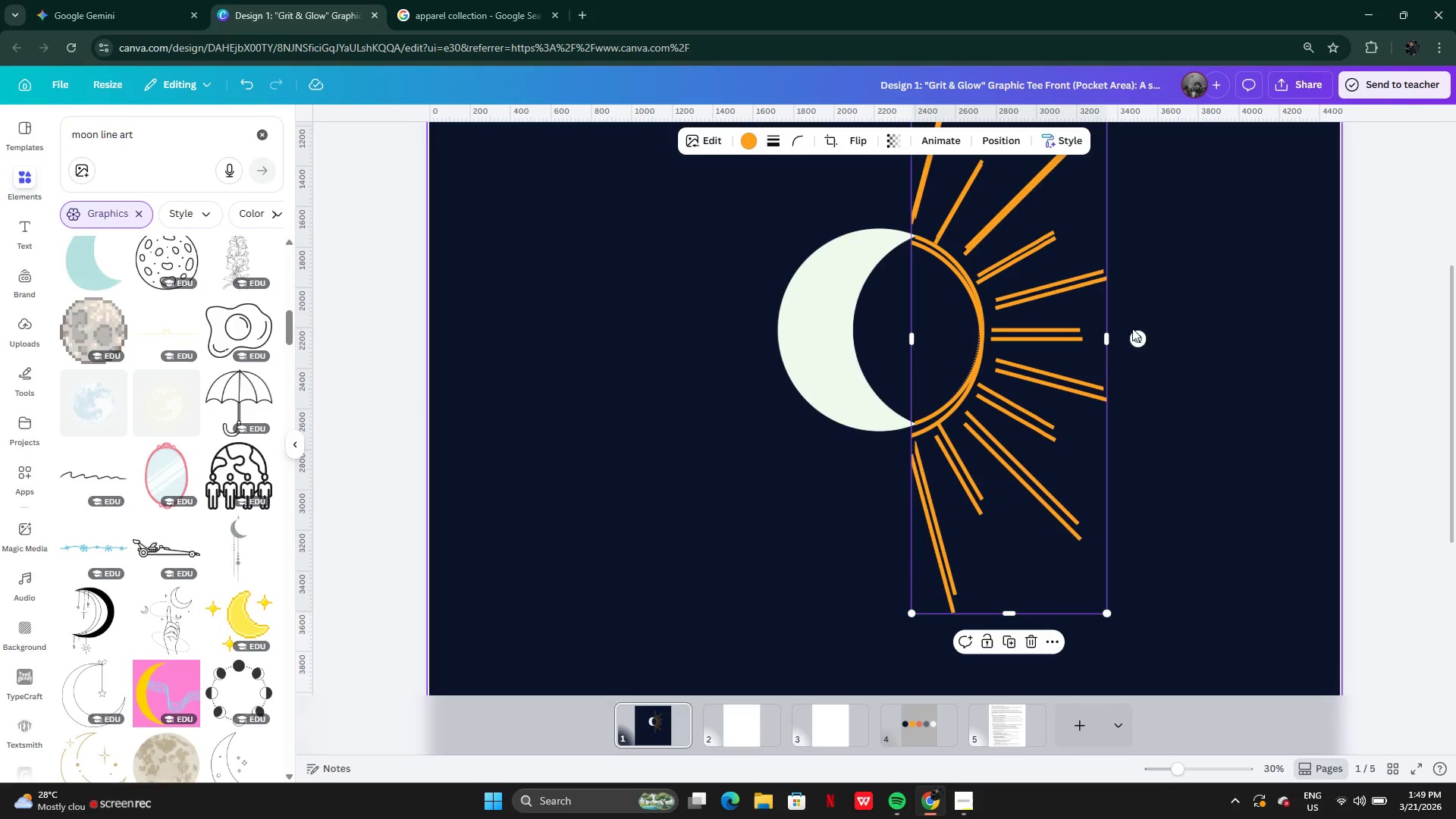 
wait(5.02)
 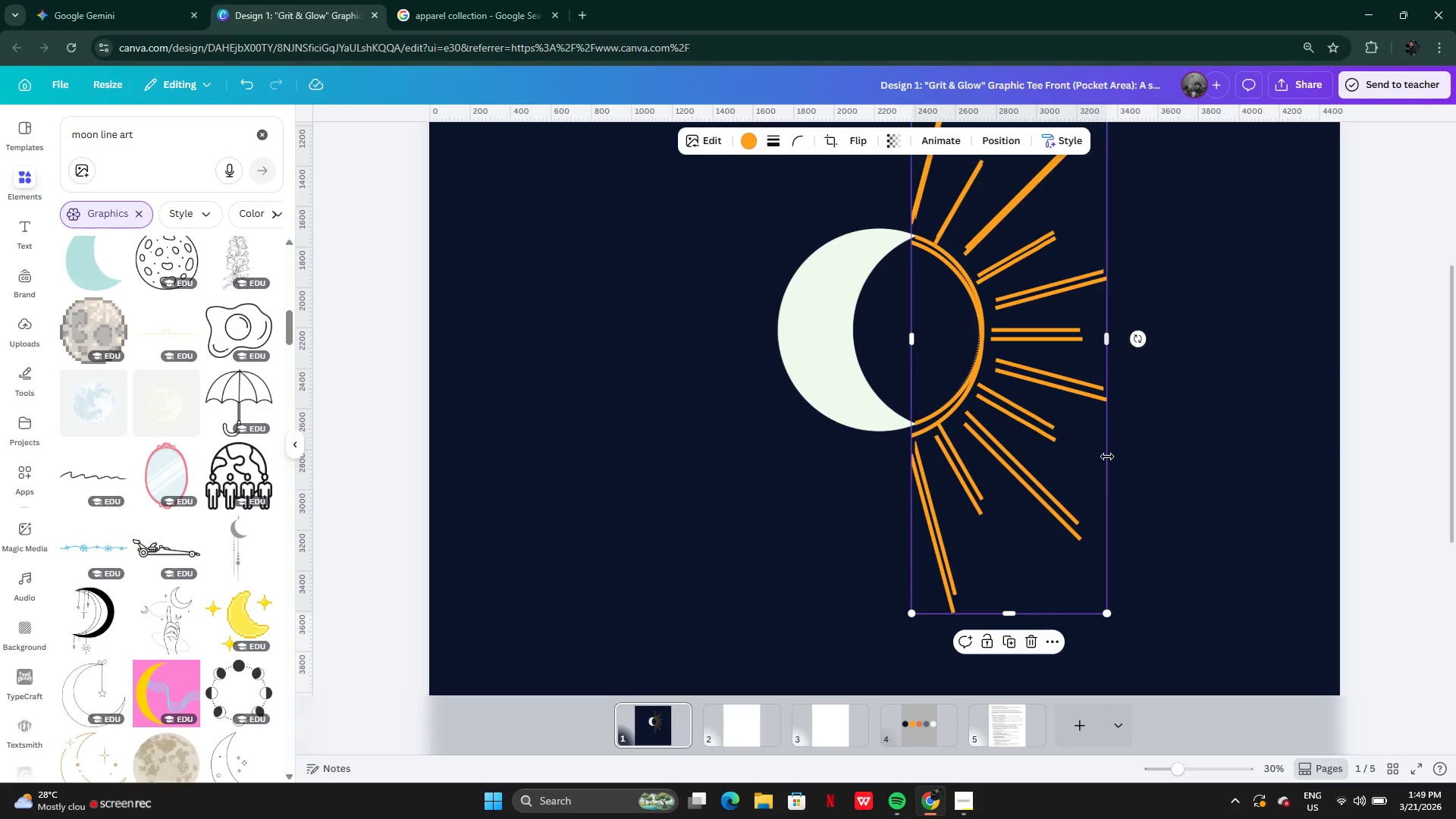 
left_click_drag(start_coordinate=[1087, 335], to_coordinate=[1139, 334])
 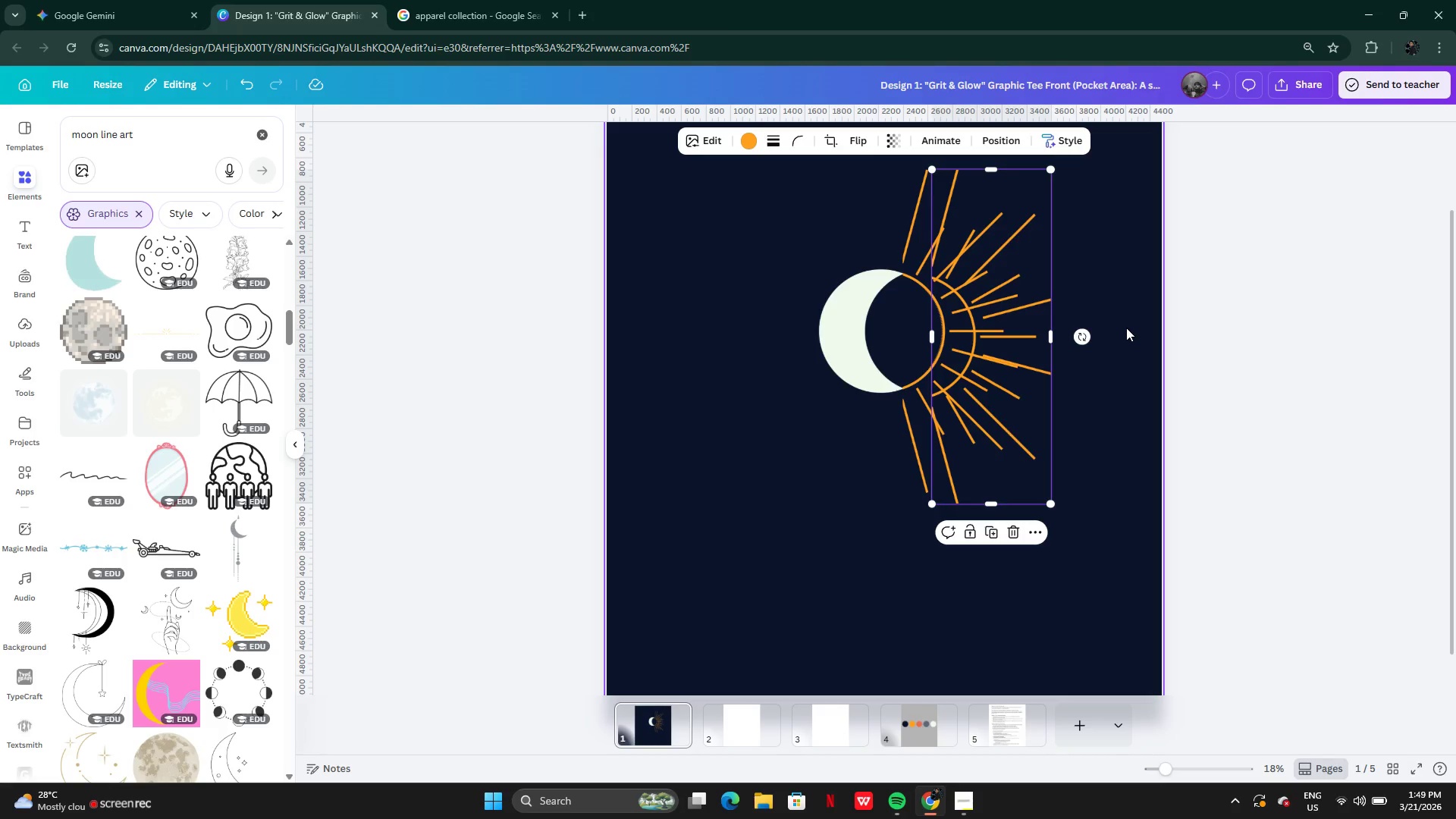 
key(Backspace)
 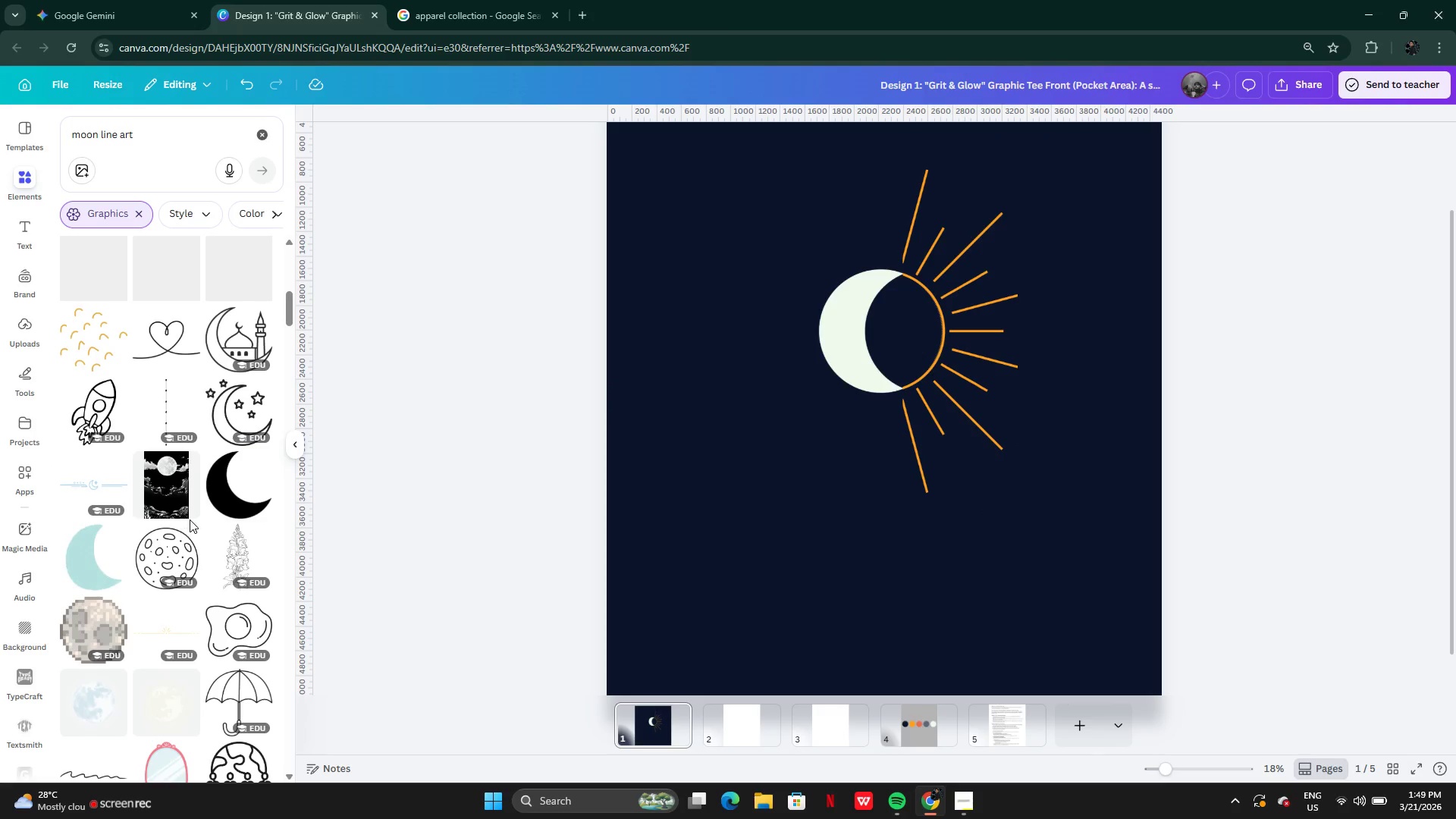 
mouse_move([171, 461])
 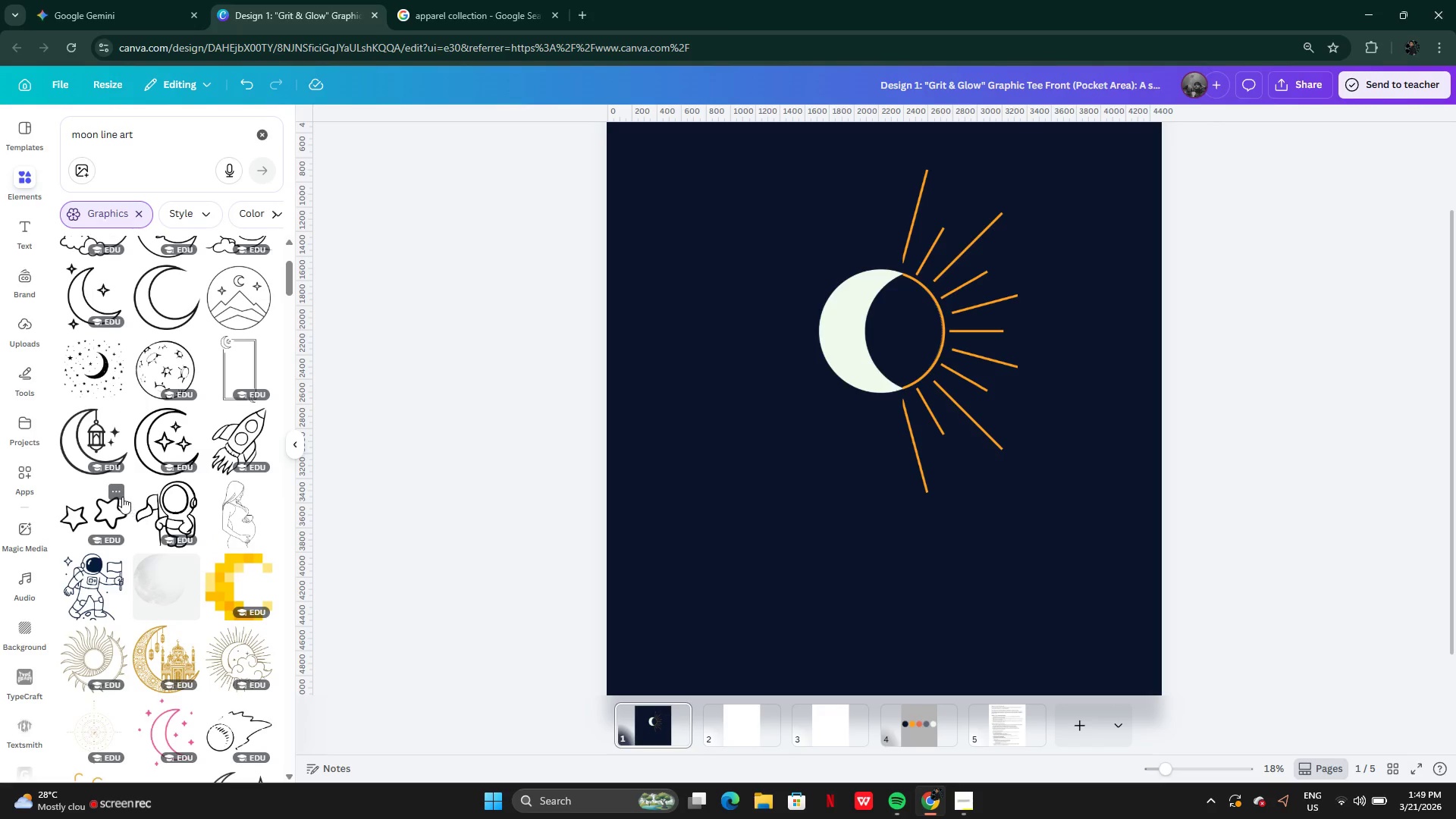 
left_click([119, 495])
 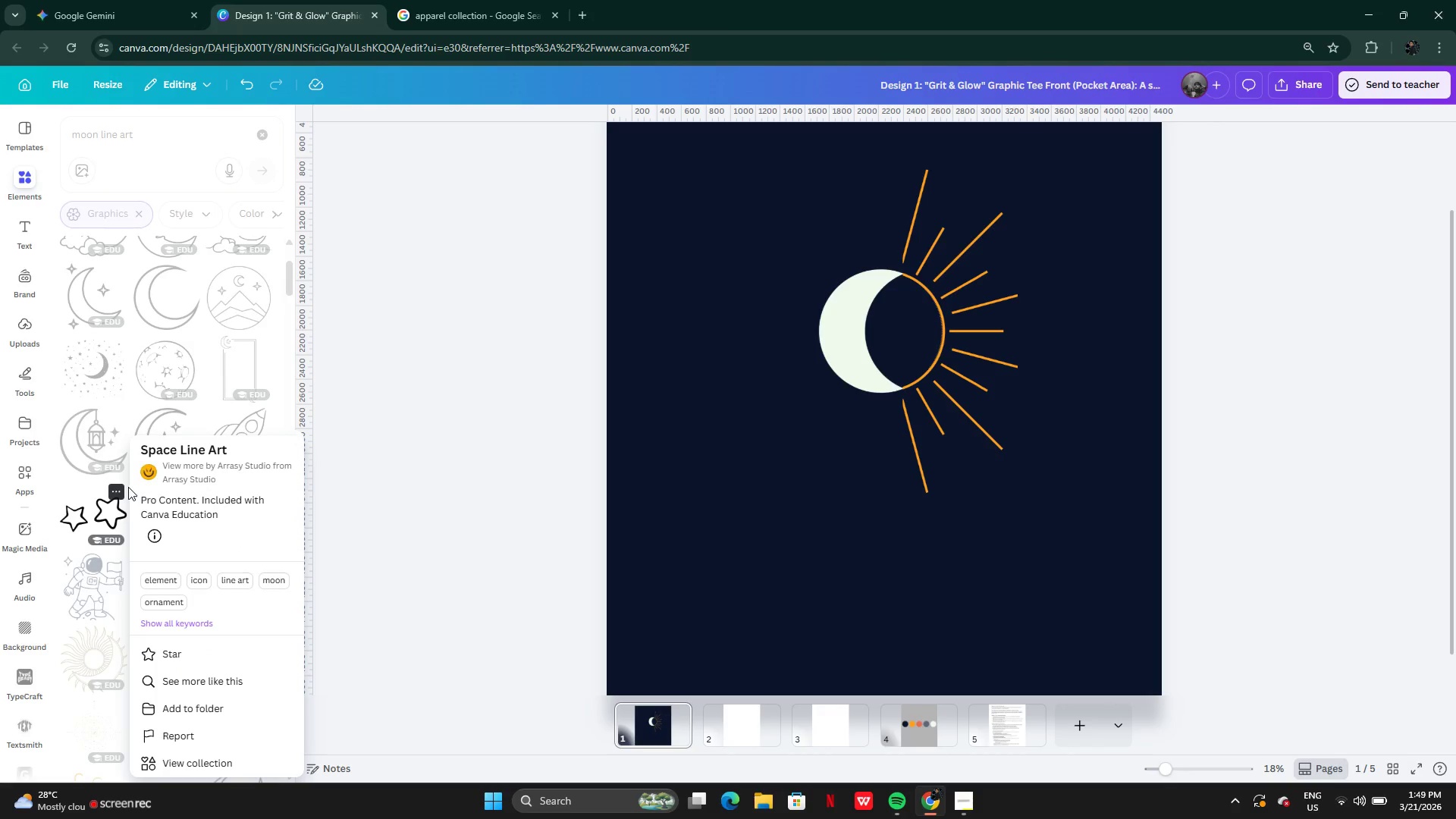 
left_click([115, 491])
 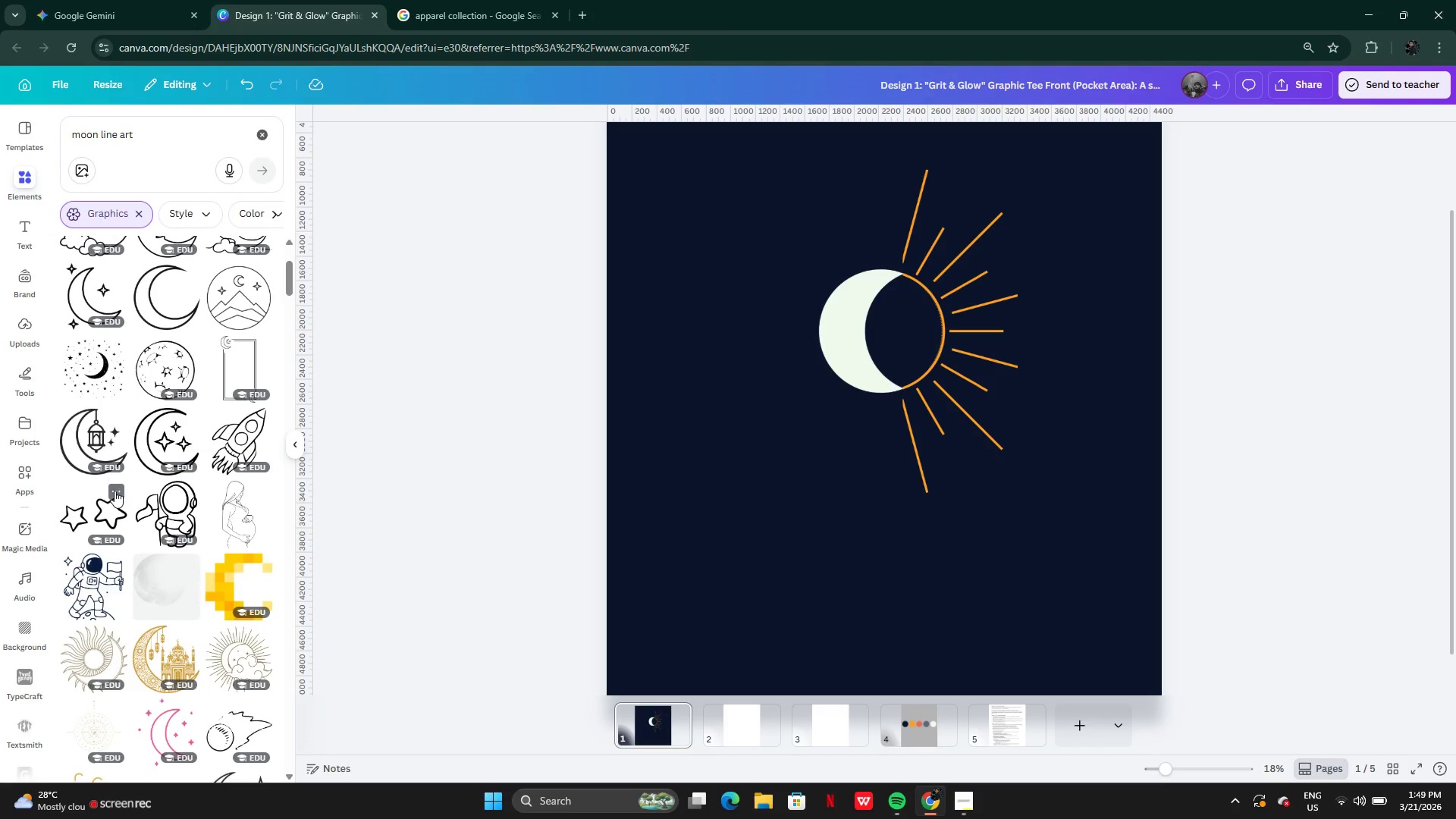 
left_click([115, 491])
 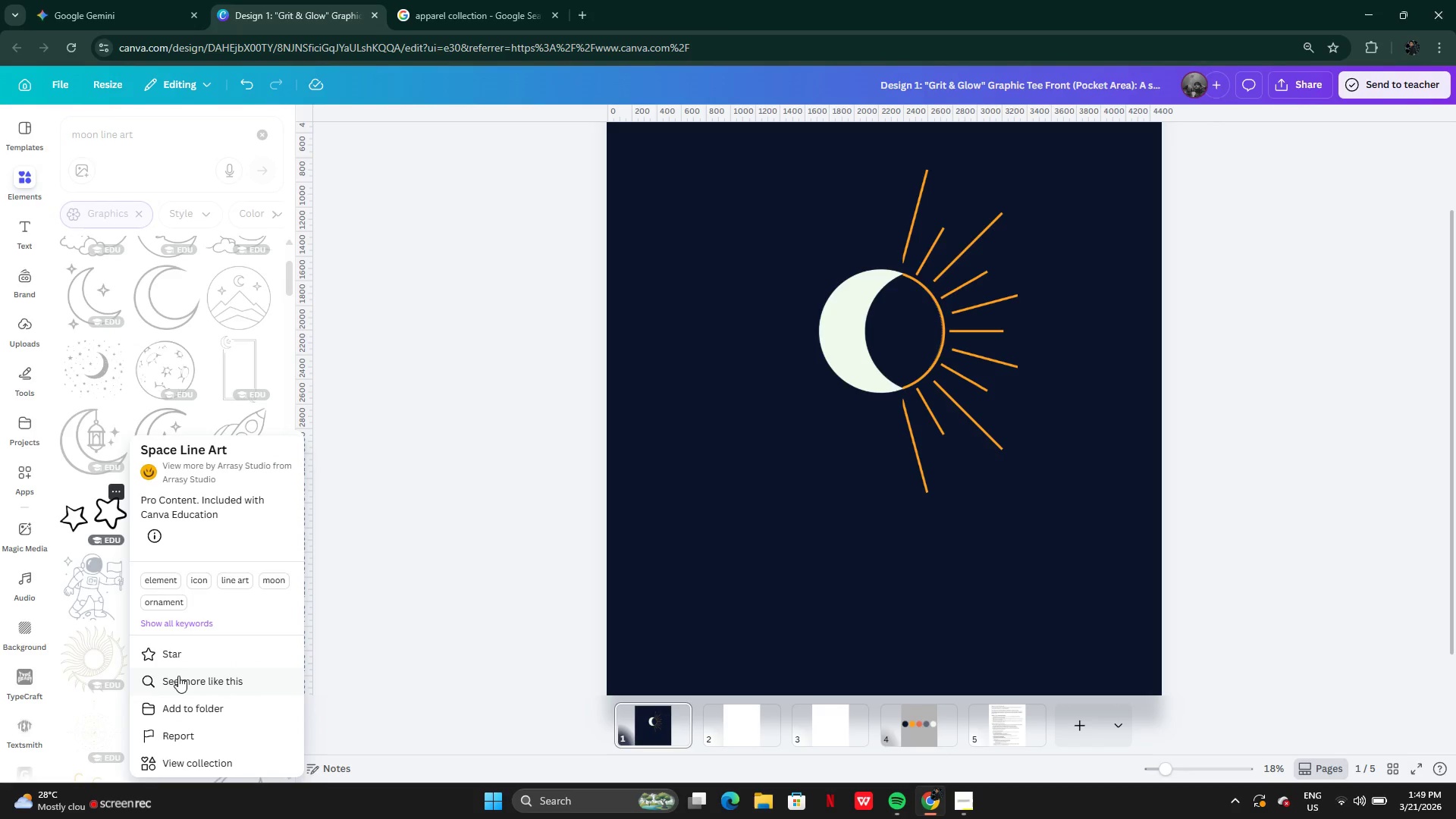 
left_click([177, 679])
 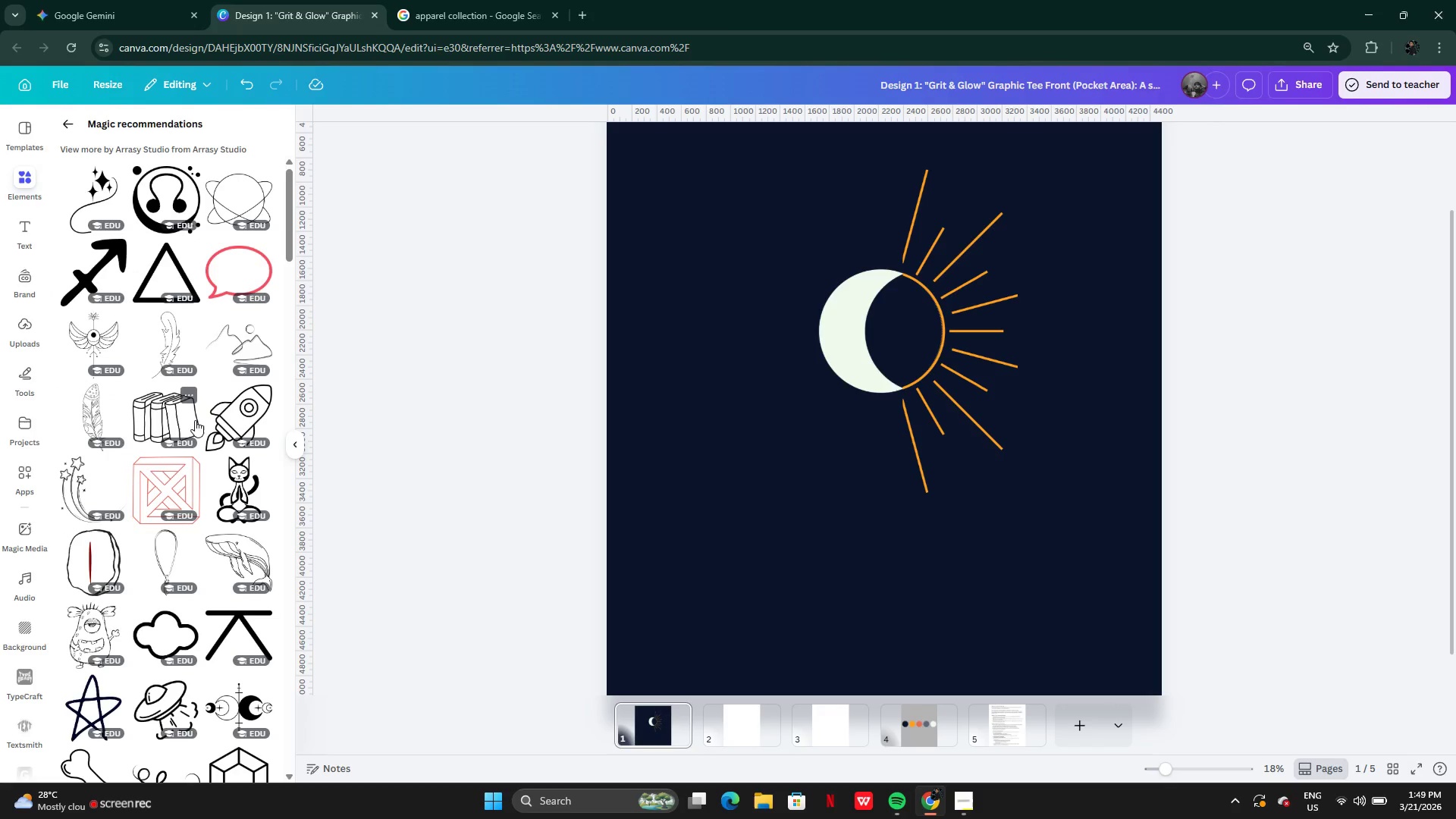 
wait(6.75)
 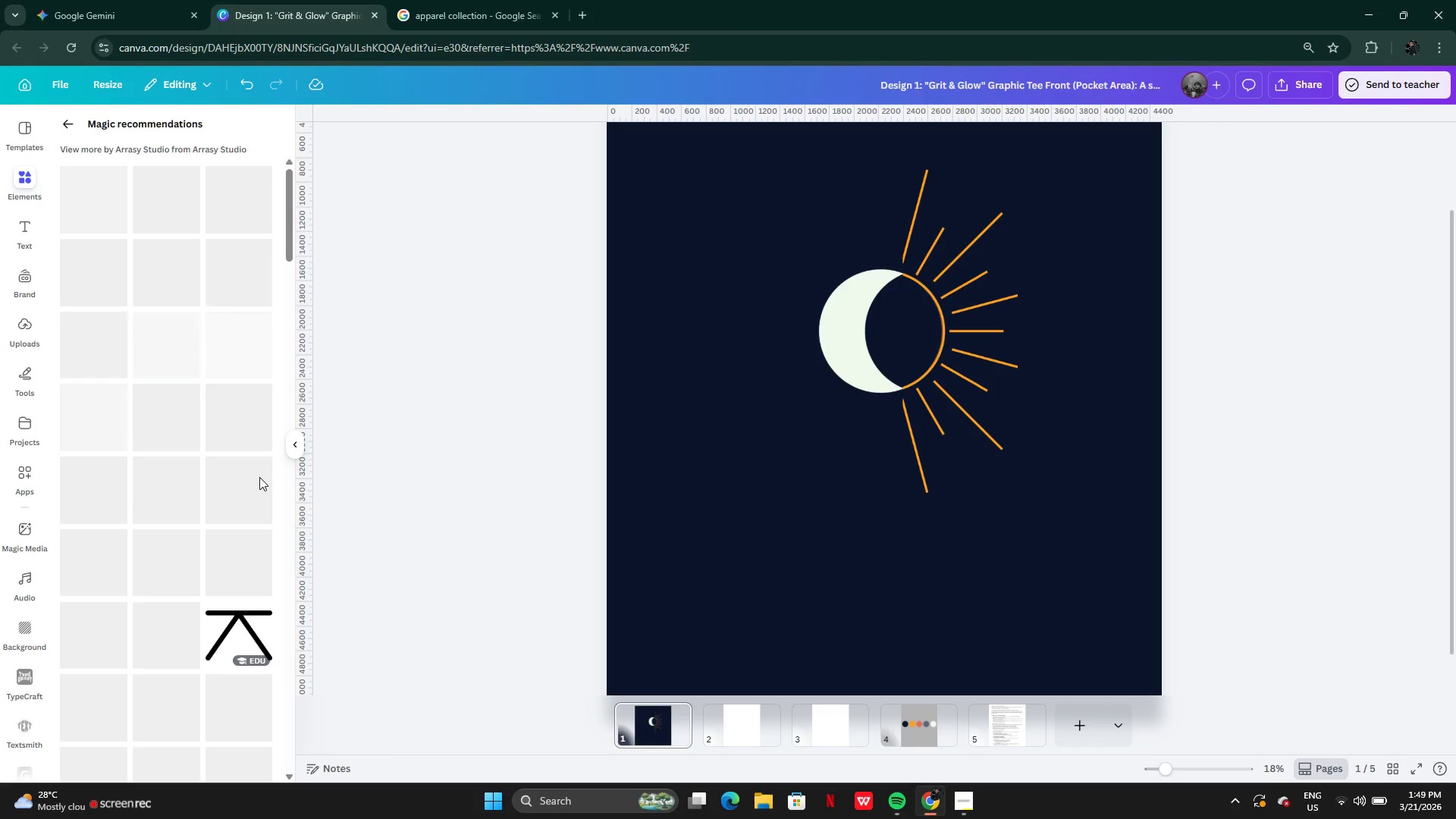 
left_click([94, 201])
 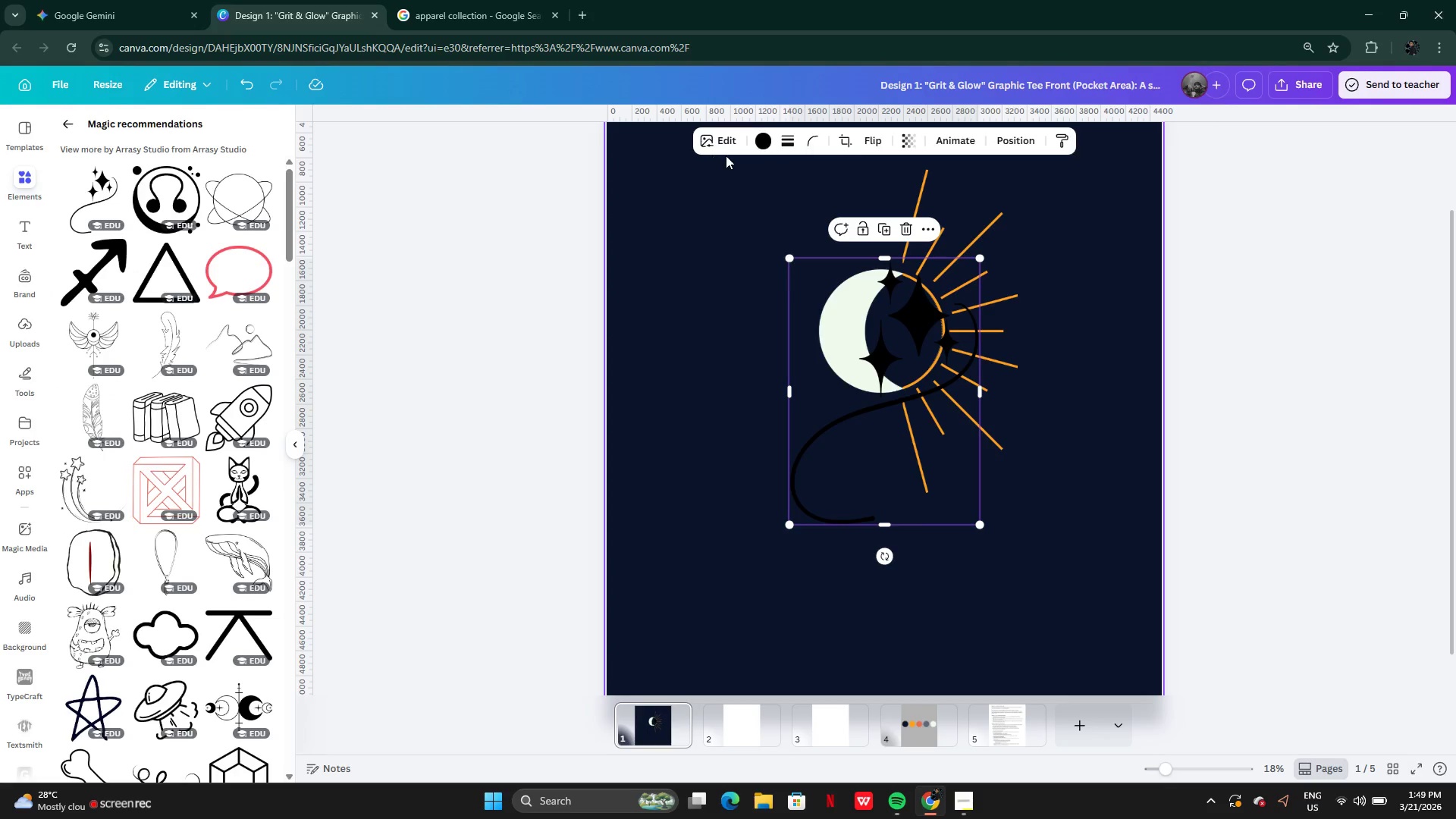 
left_click([765, 143])
 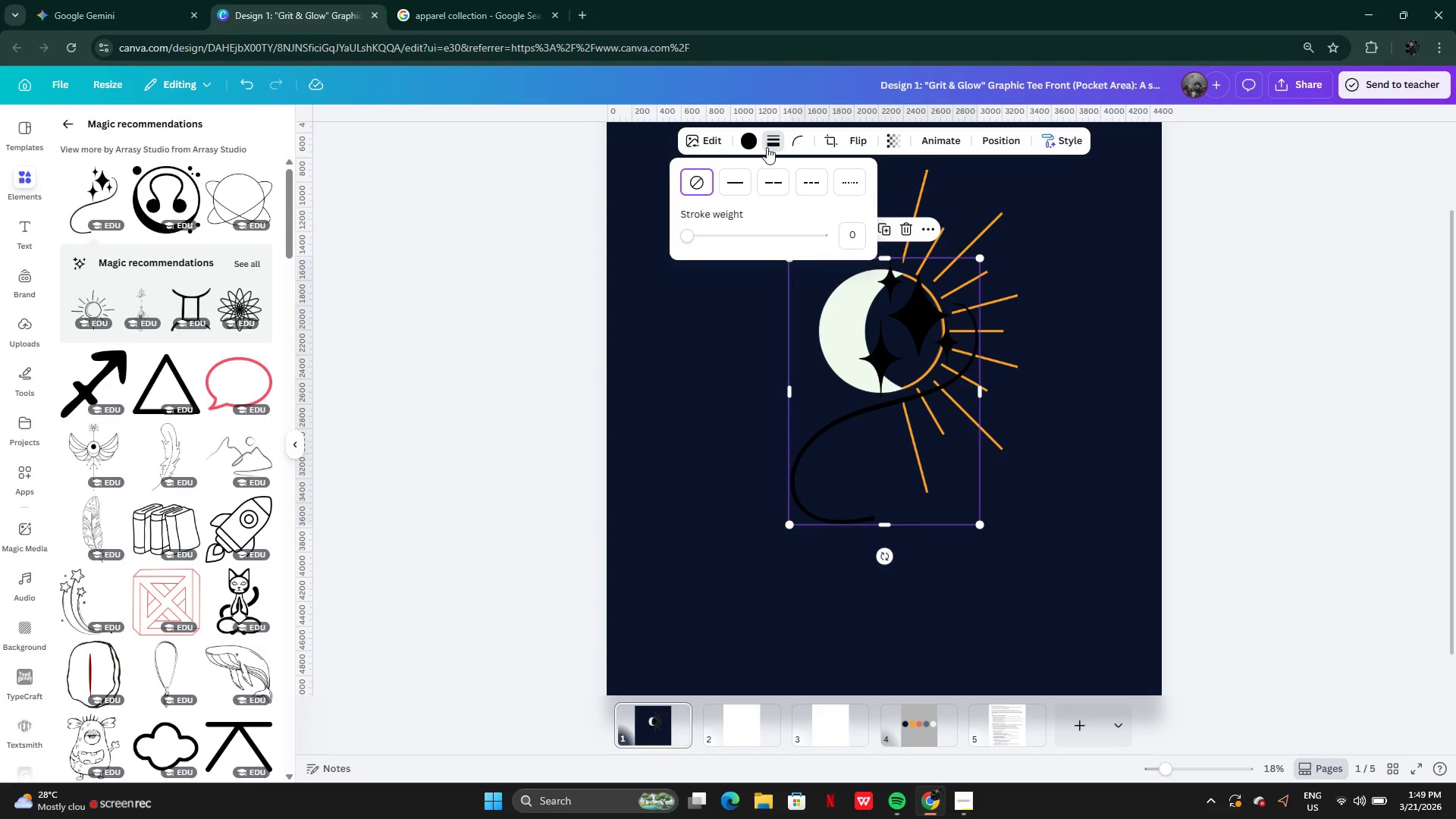 
left_click([746, 138])
 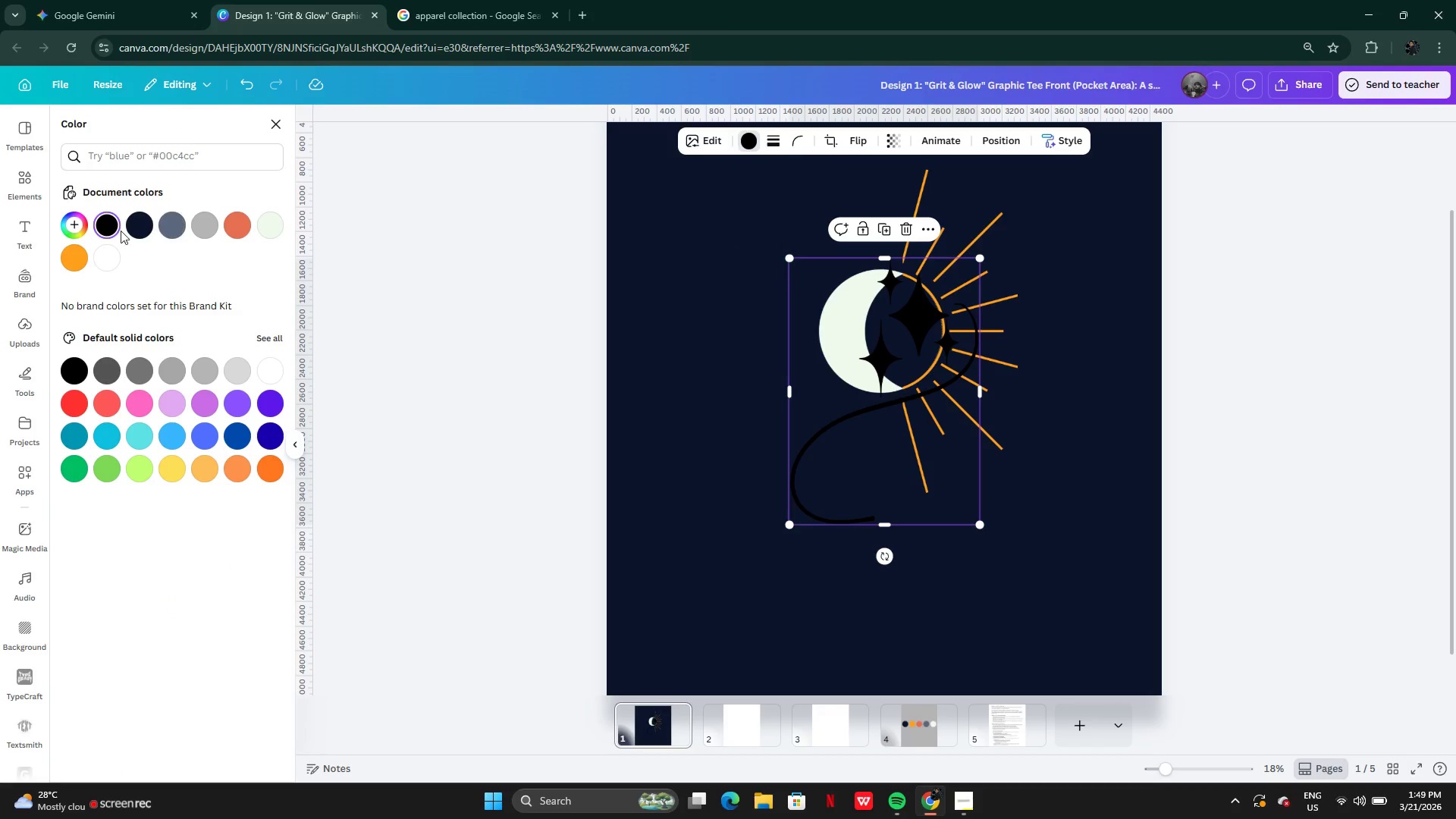 
left_click([105, 252])
 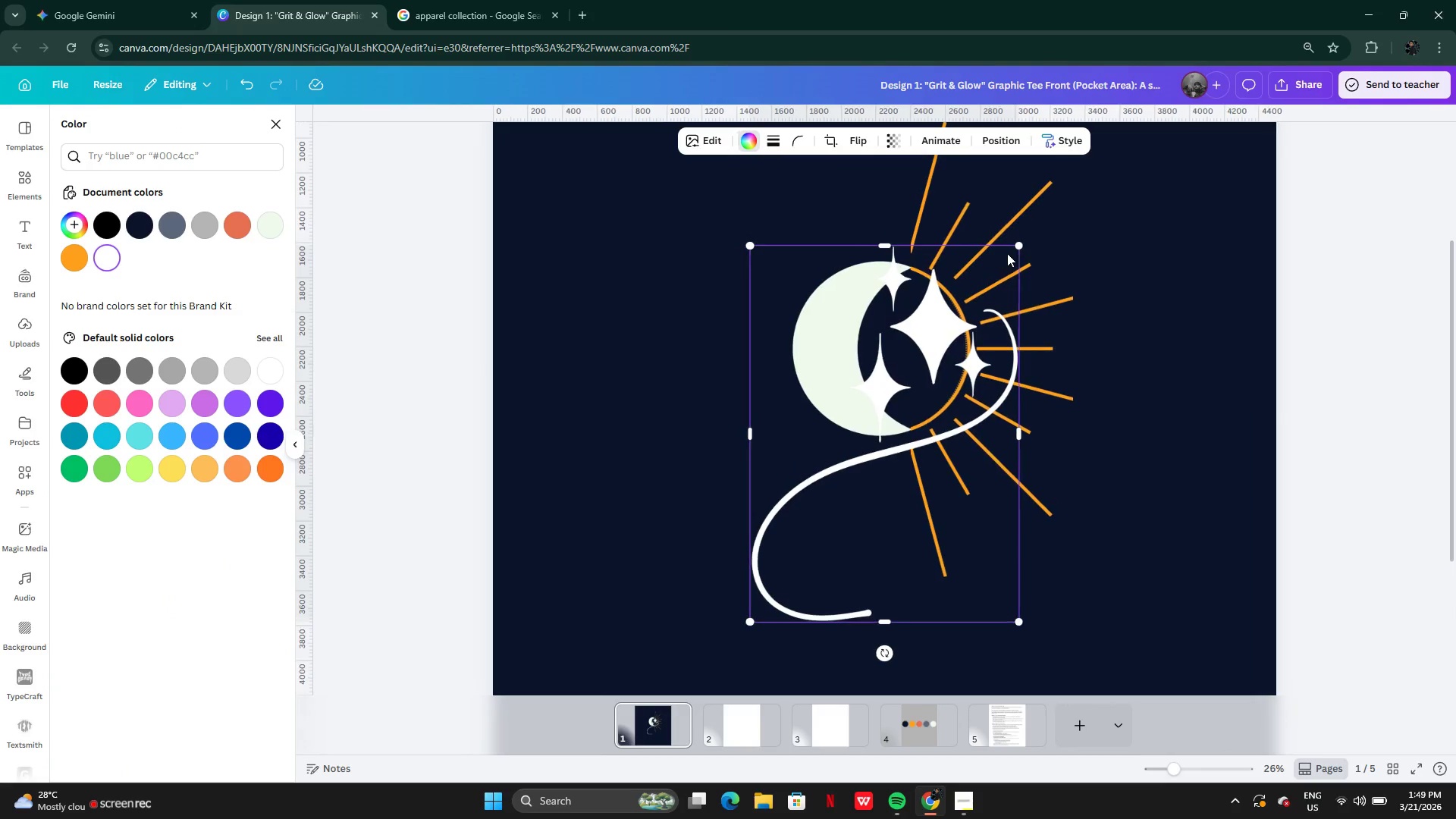 
left_click_drag(start_coordinate=[1017, 246], to_coordinate=[774, 483])
 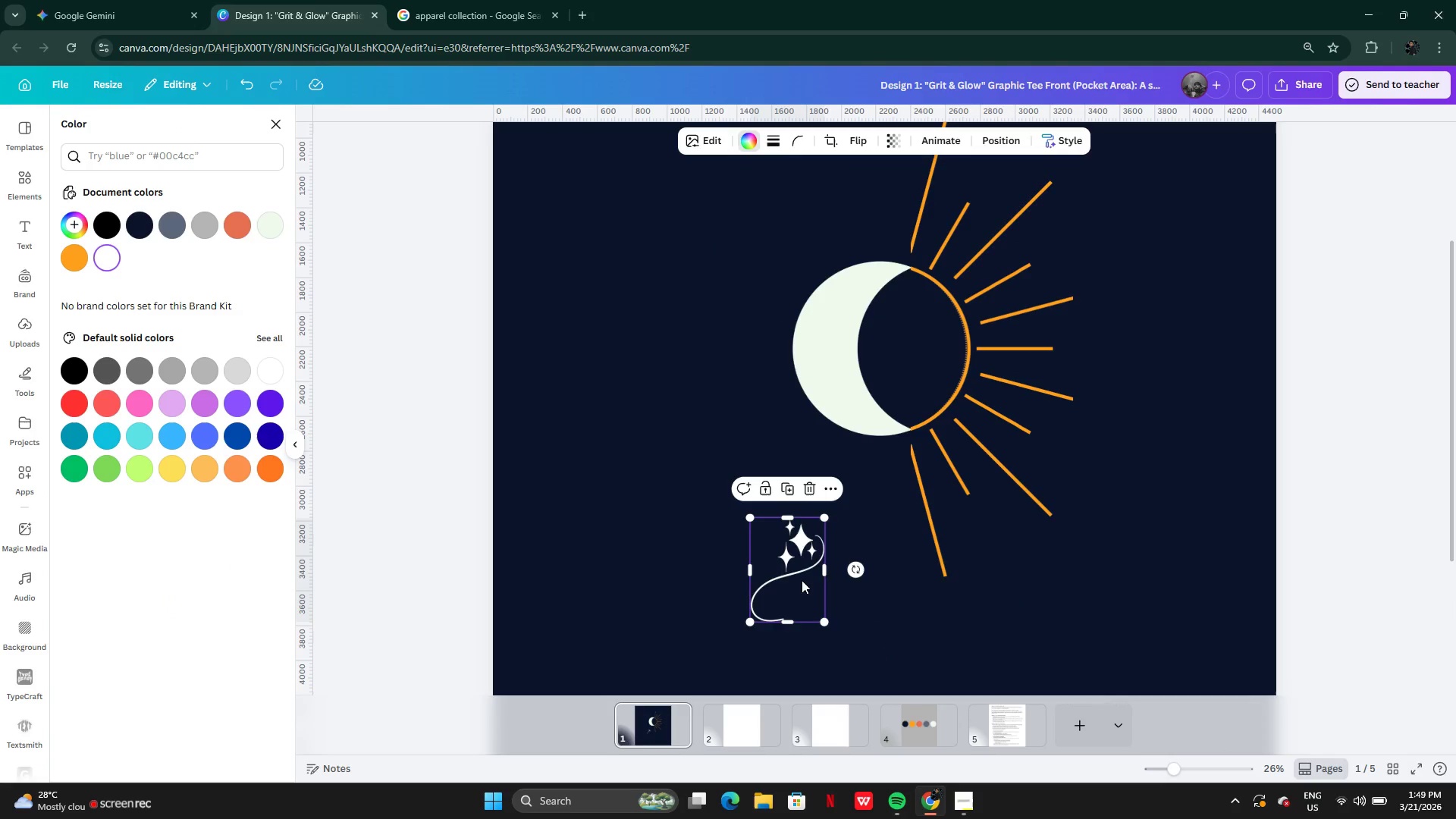 
left_click_drag(start_coordinate=[799, 580], to_coordinate=[934, 353])
 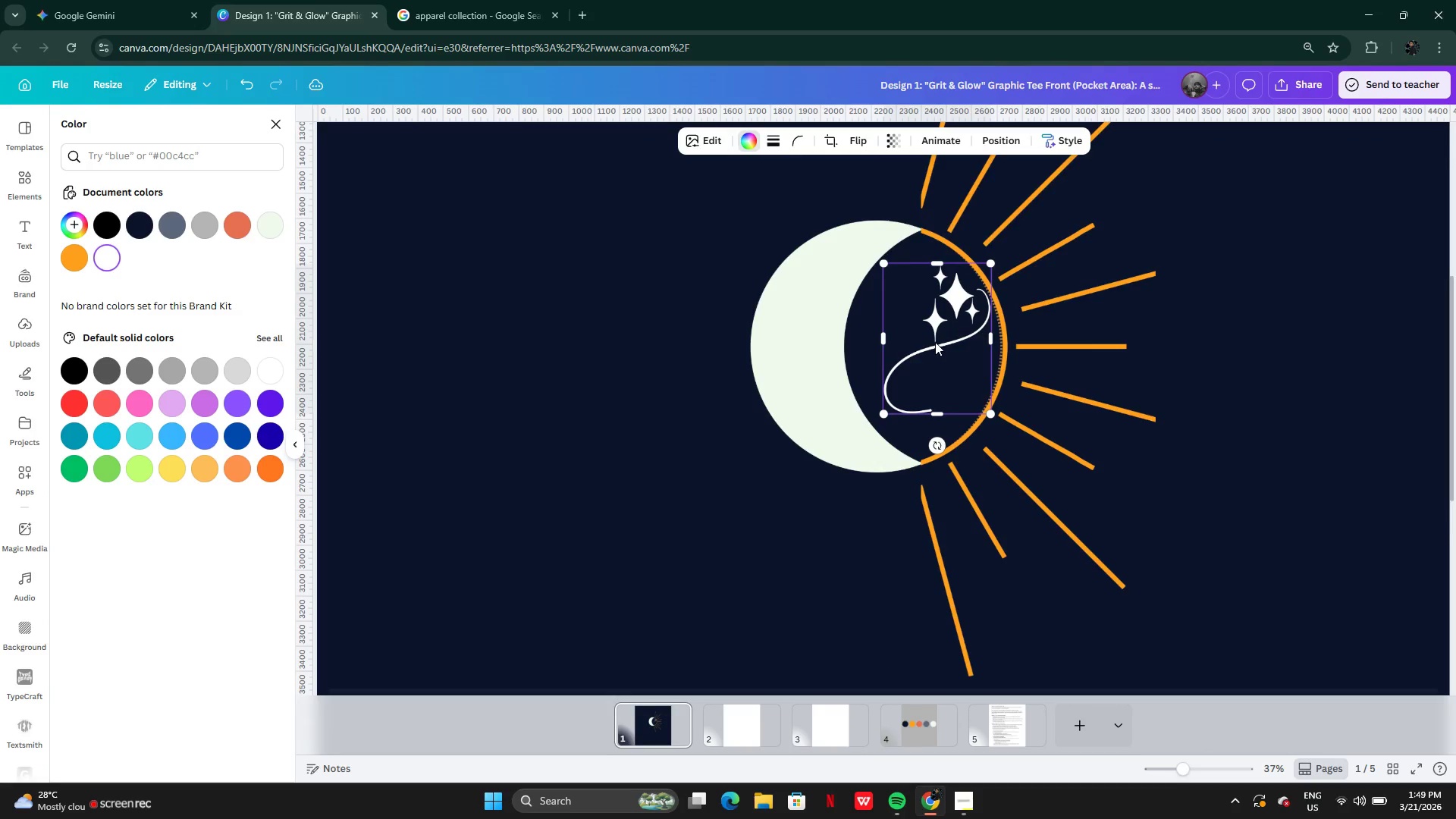 
left_click_drag(start_coordinate=[935, 342], to_coordinate=[921, 343])
 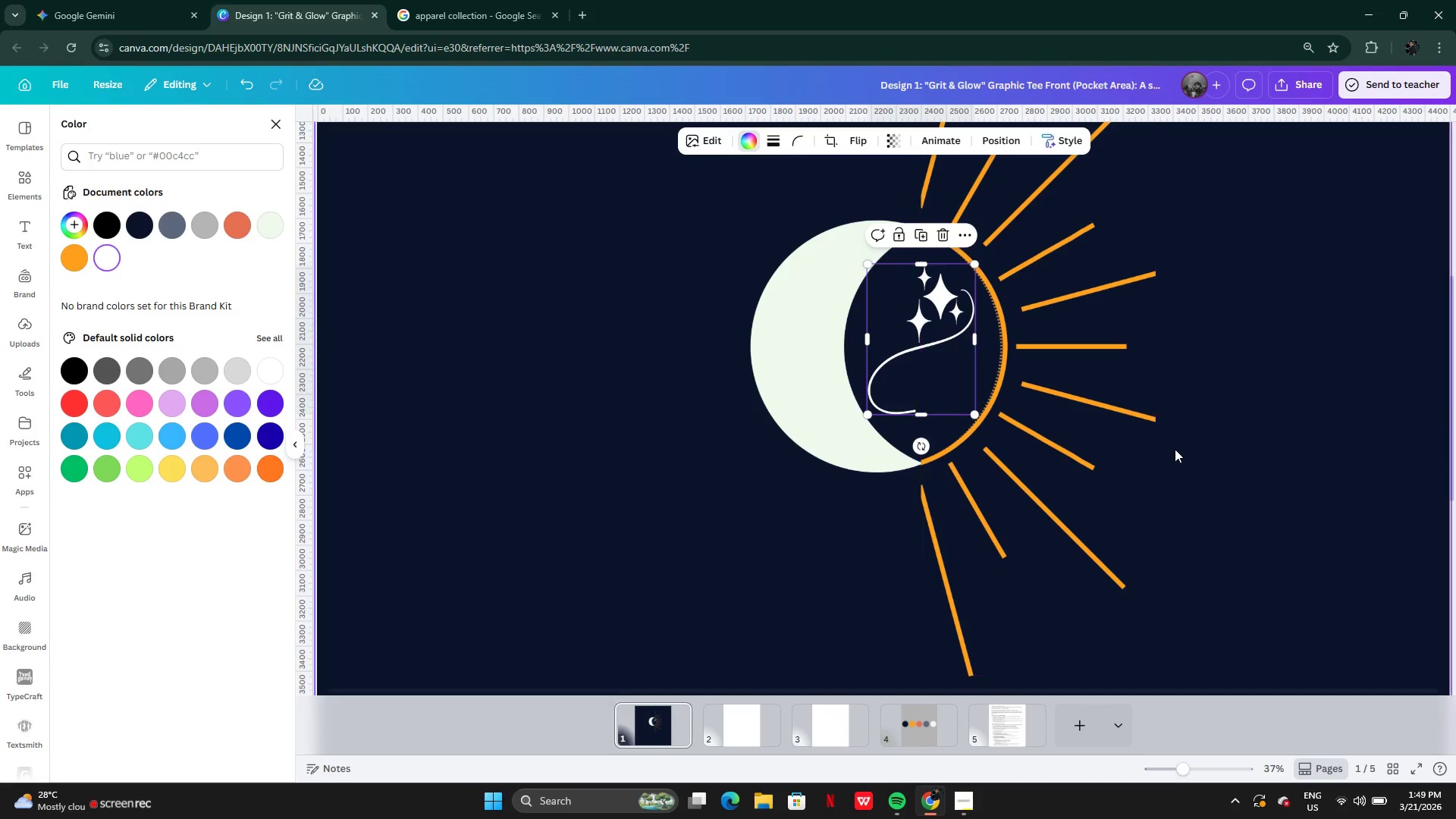 
left_click([1175, 449])
 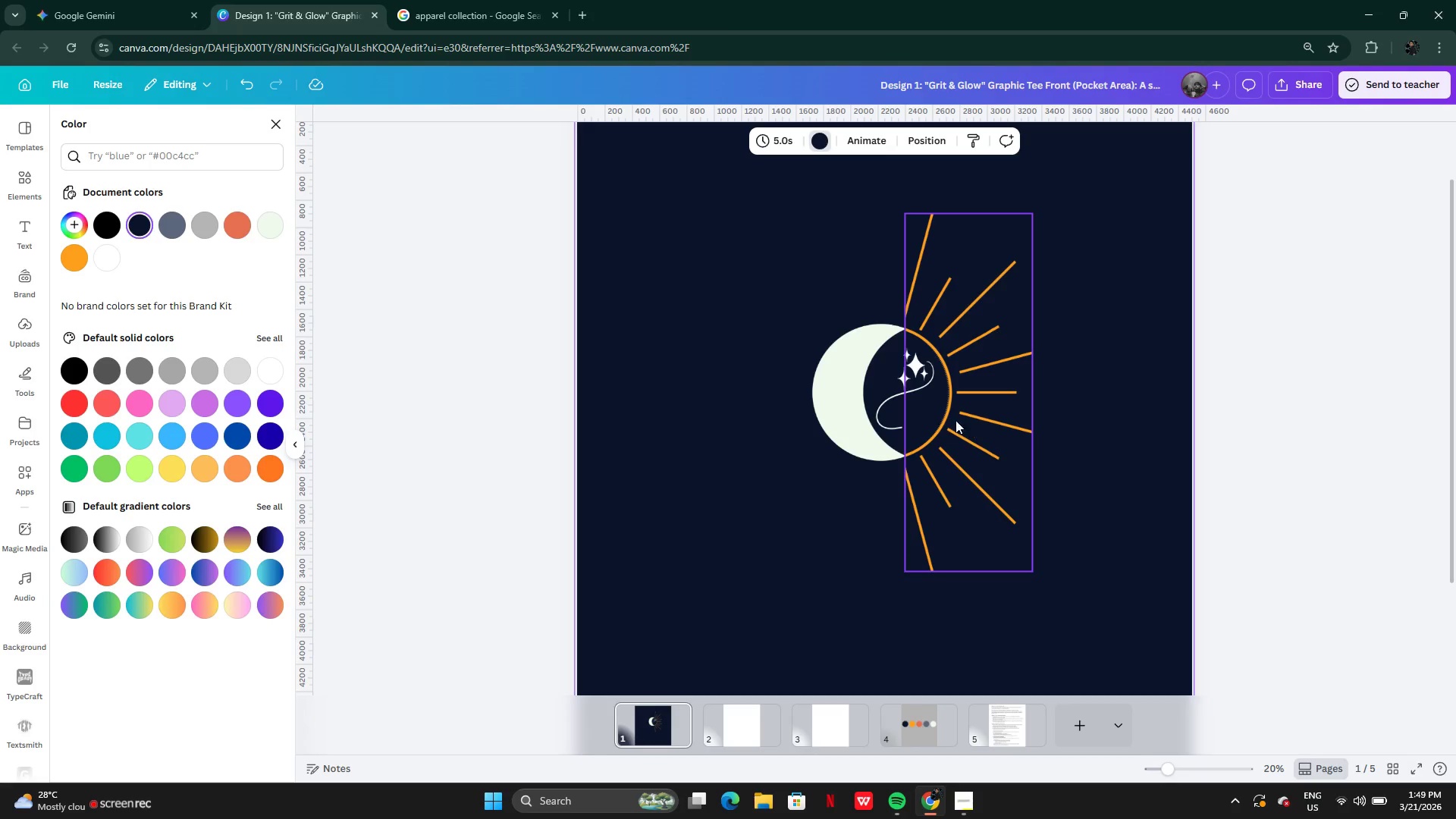 
left_click_drag(start_coordinate=[901, 398], to_coordinate=[780, 384])
 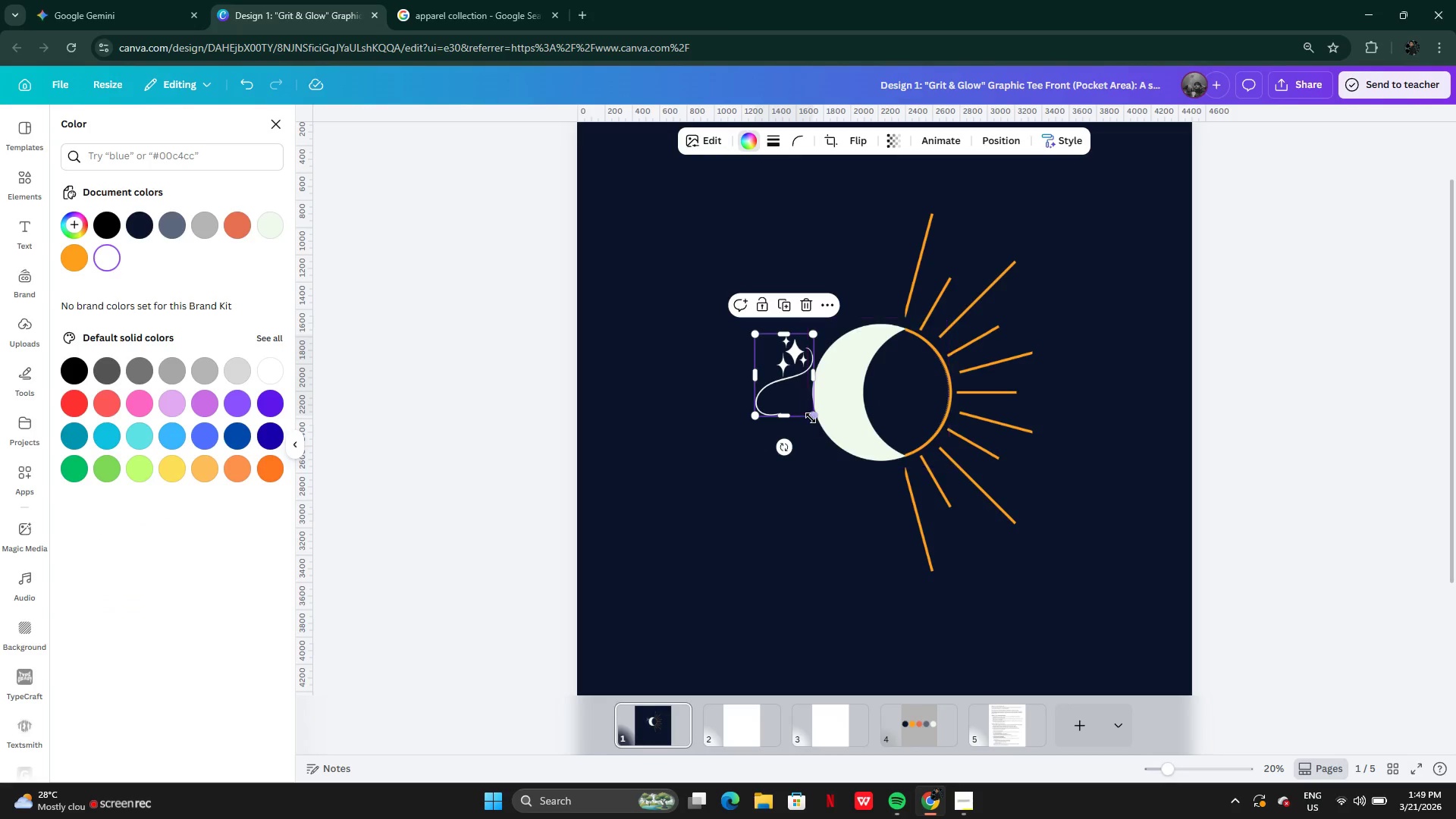 
left_click_drag(start_coordinate=[811, 418], to_coordinate=[899, 560])
 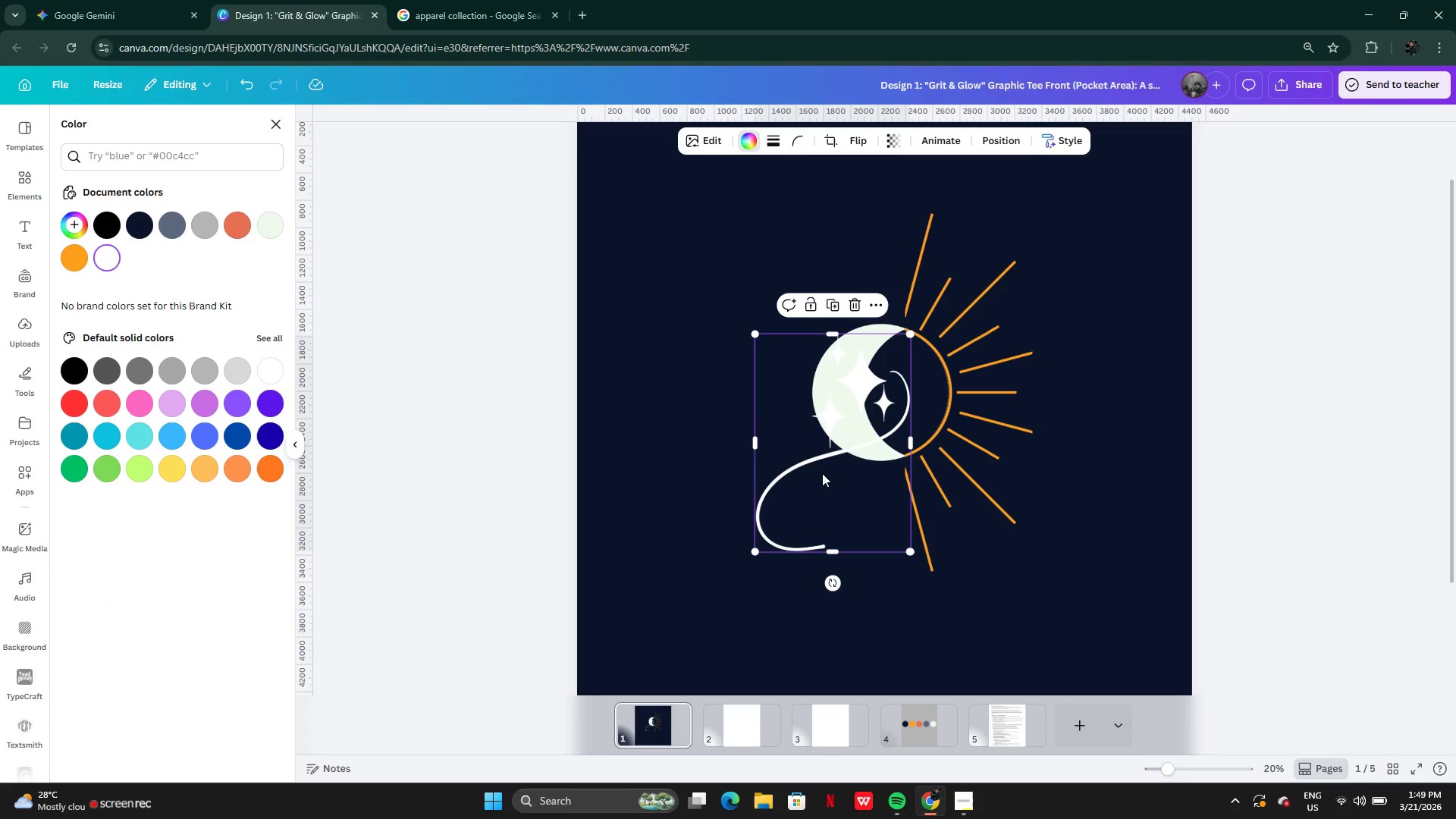 
left_click_drag(start_coordinate=[822, 473], to_coordinate=[814, 334])
 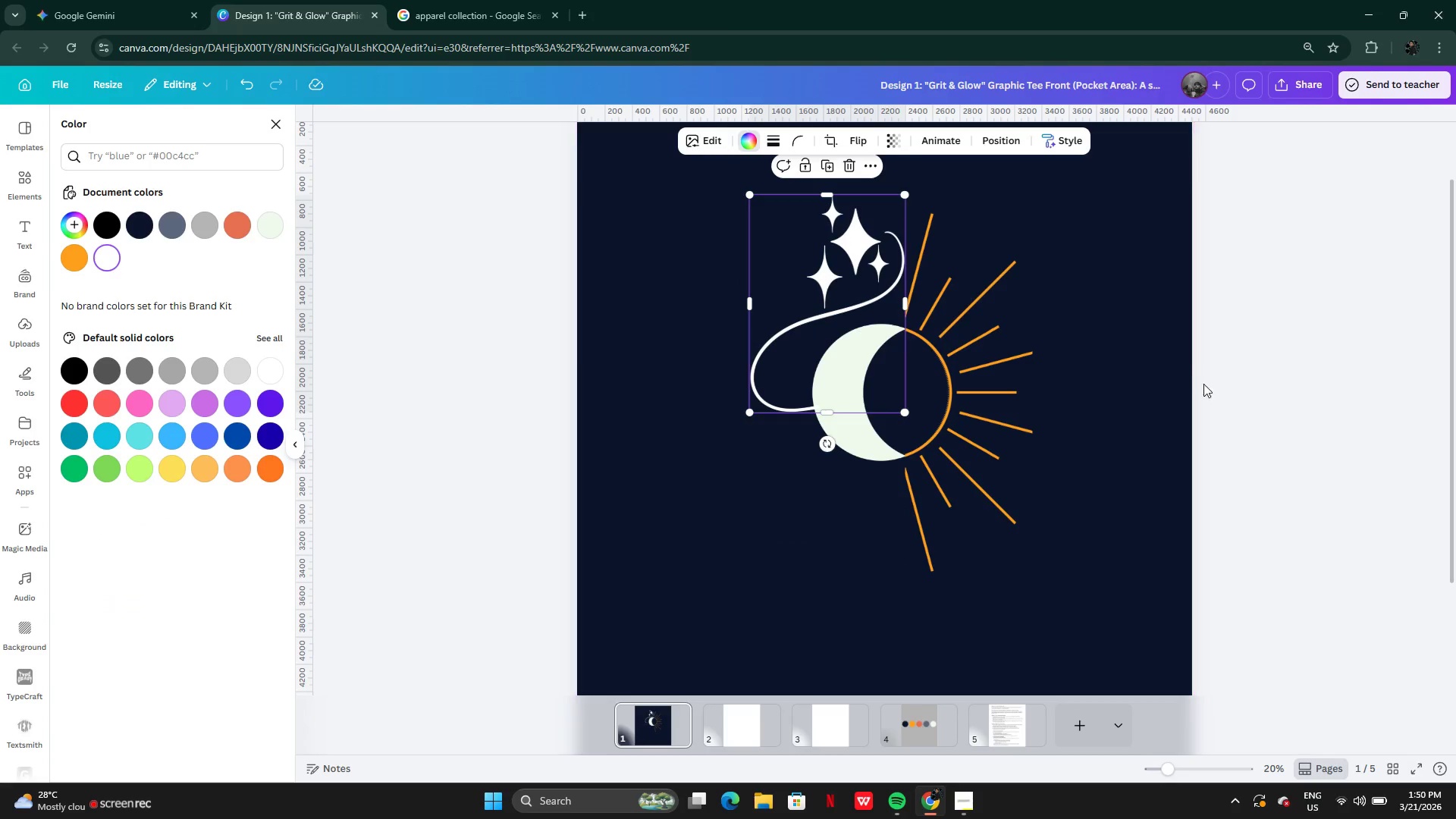 
left_click([1208, 384])
 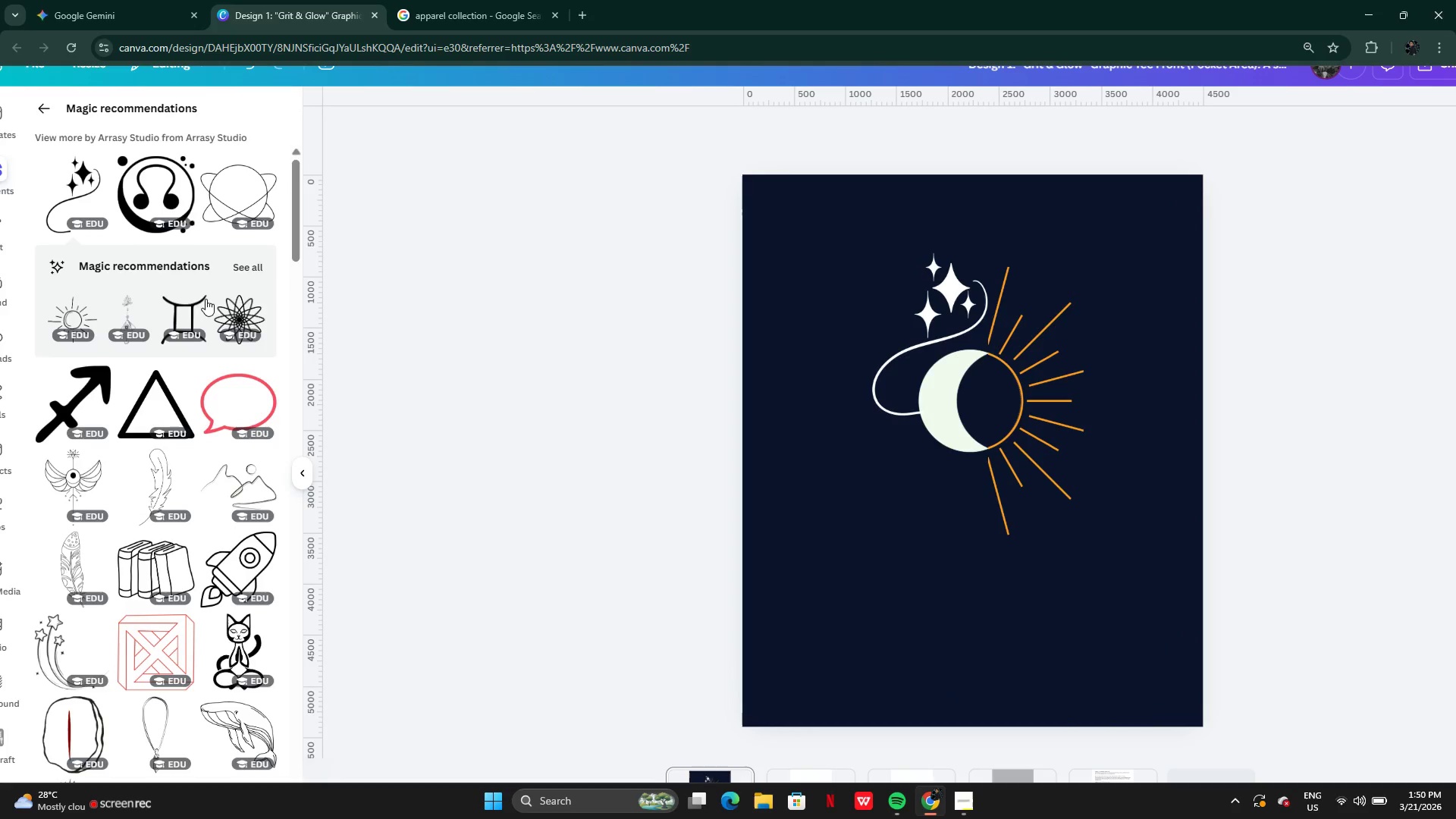 
wait(6.98)
 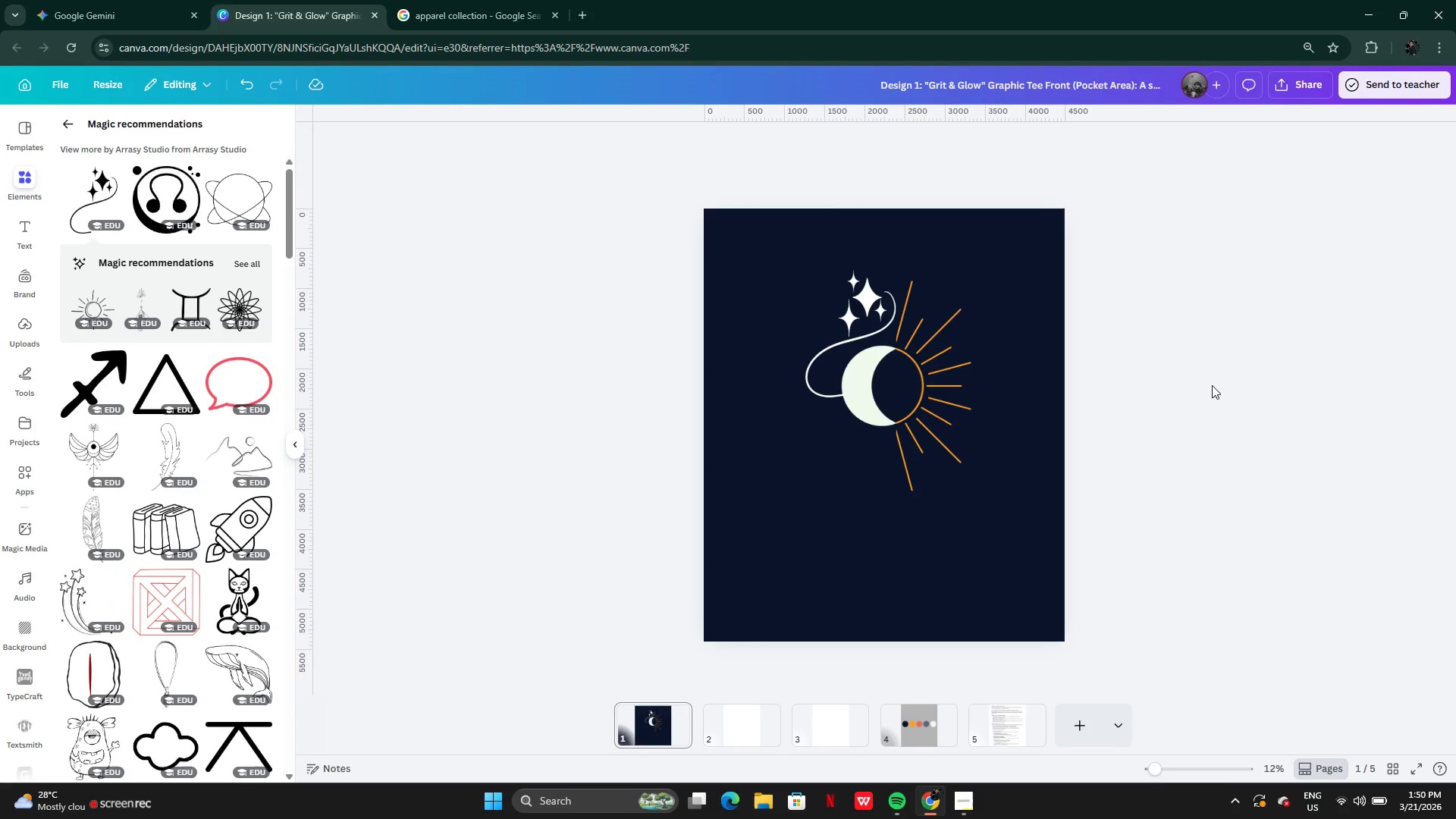 
mouse_move([218, 513])
 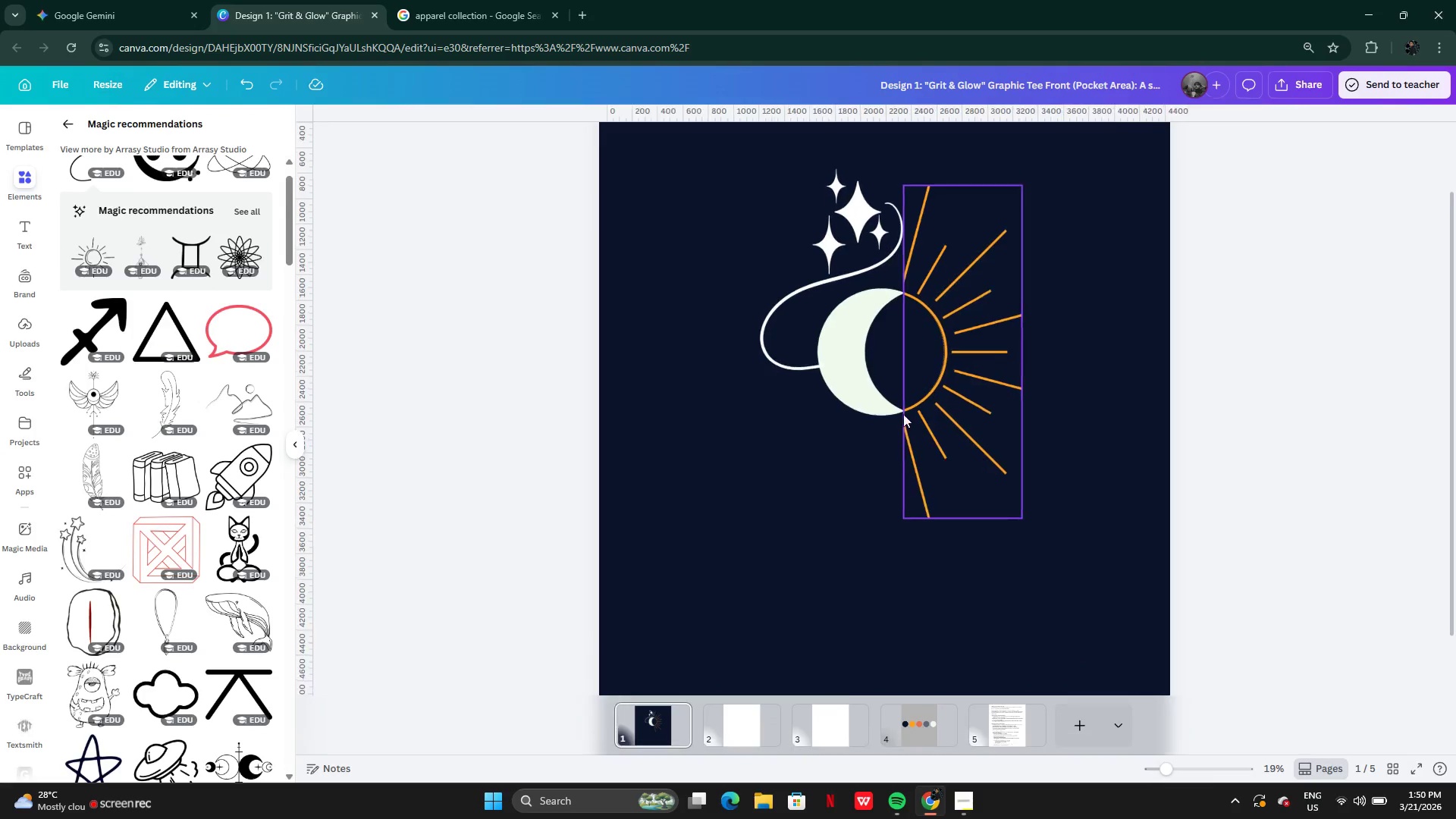 
left_click([846, 378])
 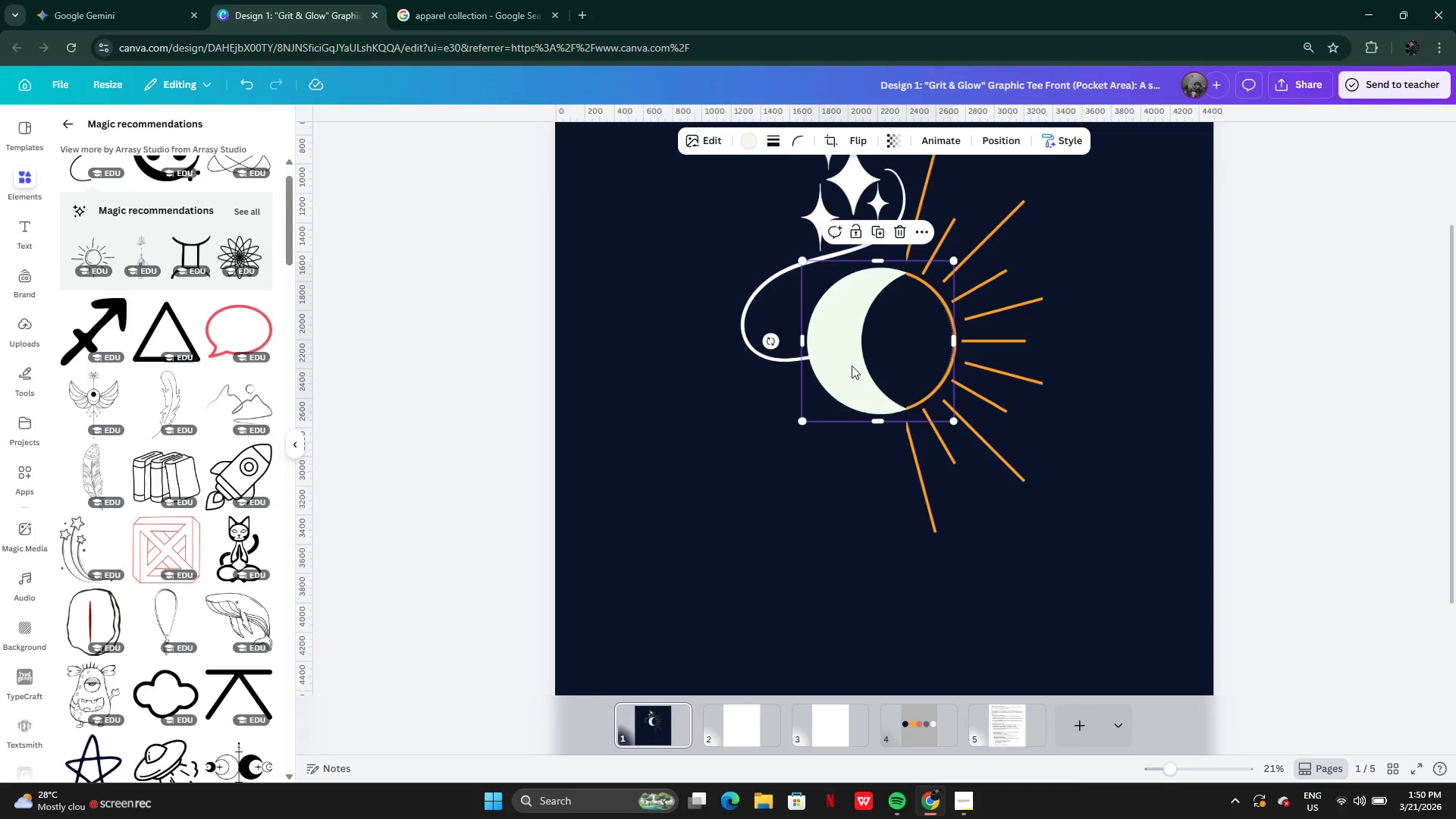 
hold_key(key=AltLeft, duration=0.44)
left_click_drag(start_coordinate=[852, 355], to_coordinate=[846, 369])
 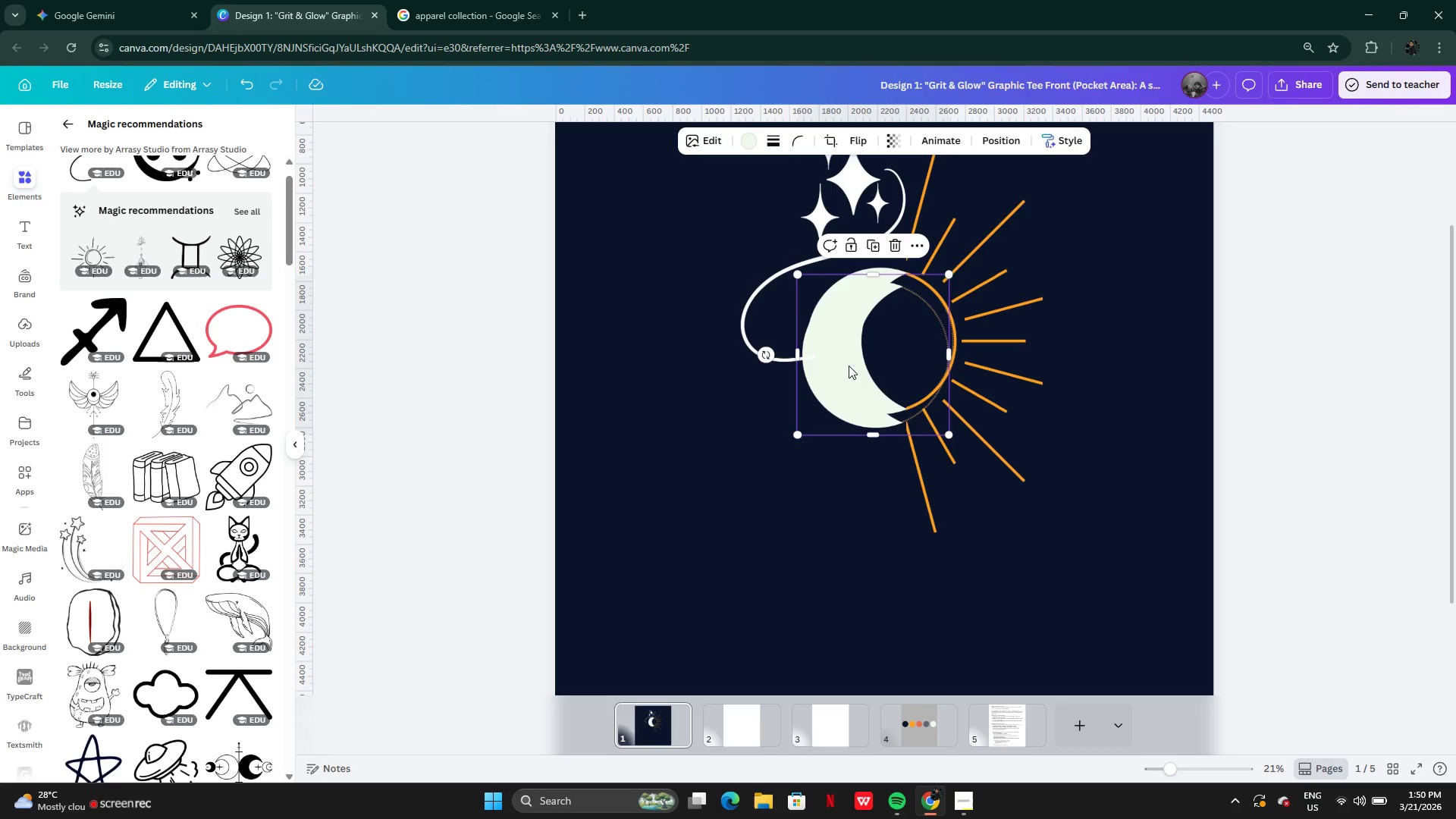 
left_click_drag(start_coordinate=[849, 366], to_coordinate=[803, 415])
 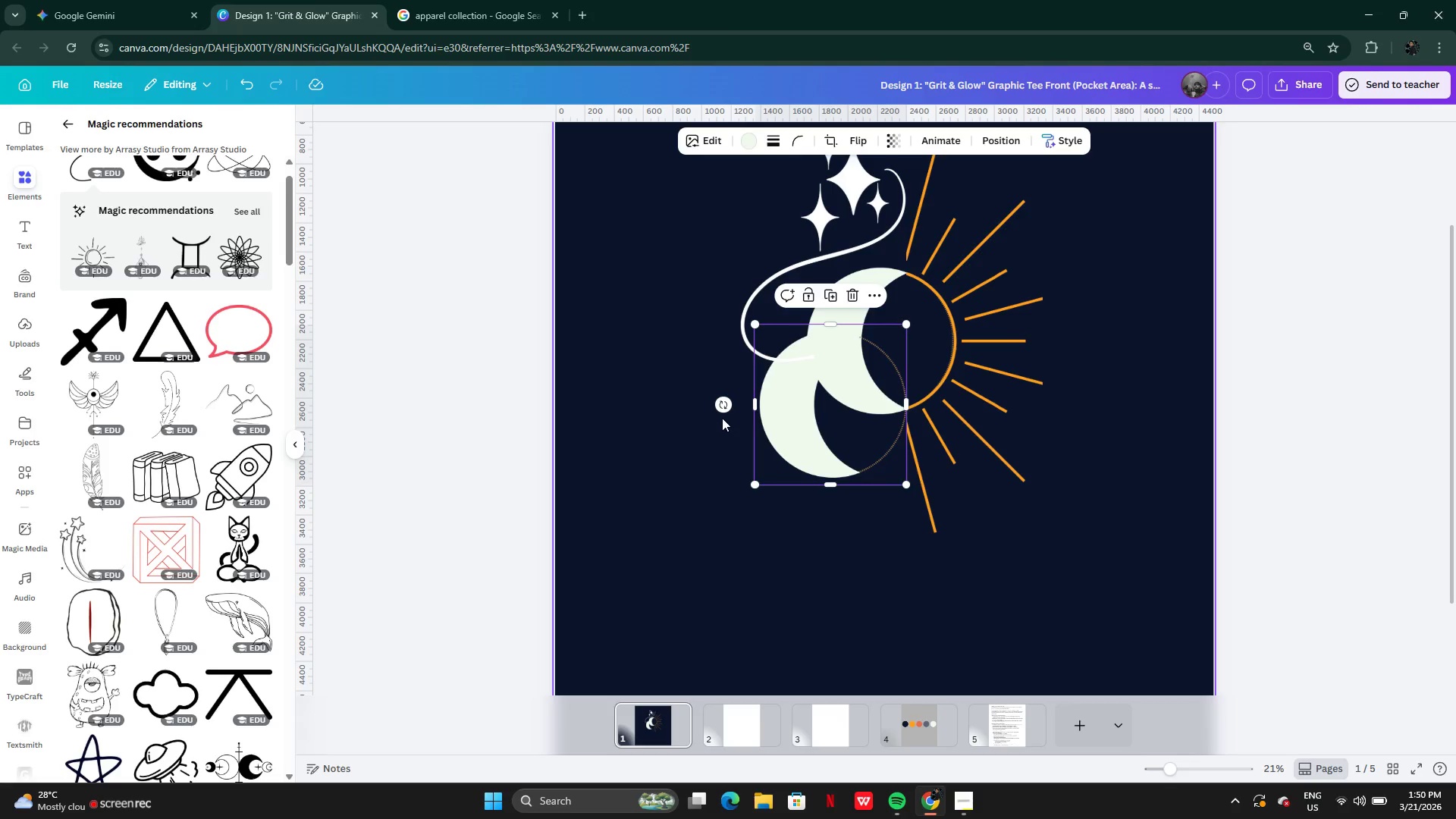 
left_click_drag(start_coordinate=[720, 407], to_coordinate=[800, 433])
 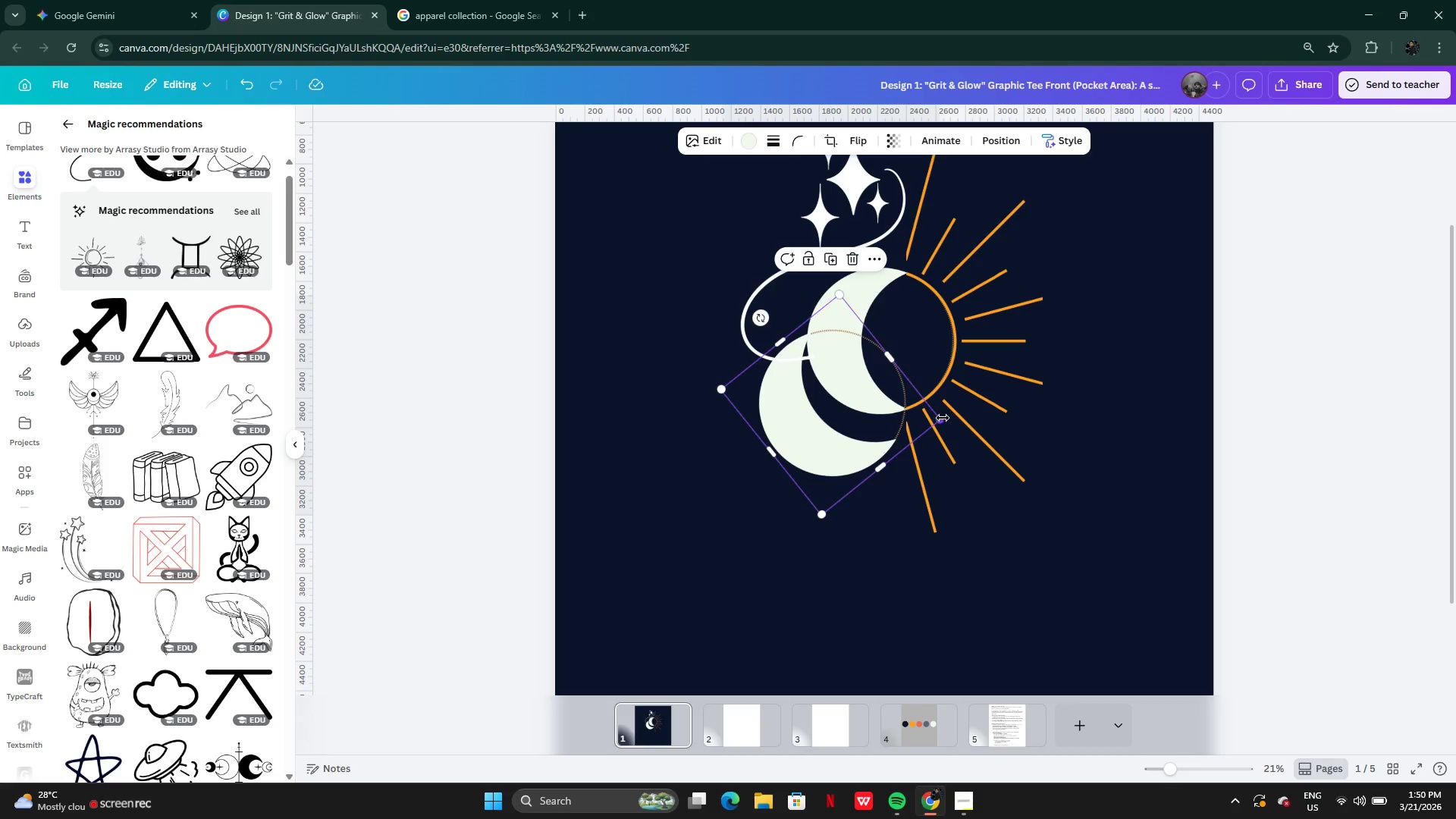 
left_click_drag(start_coordinate=[944, 419], to_coordinate=[838, 394])
 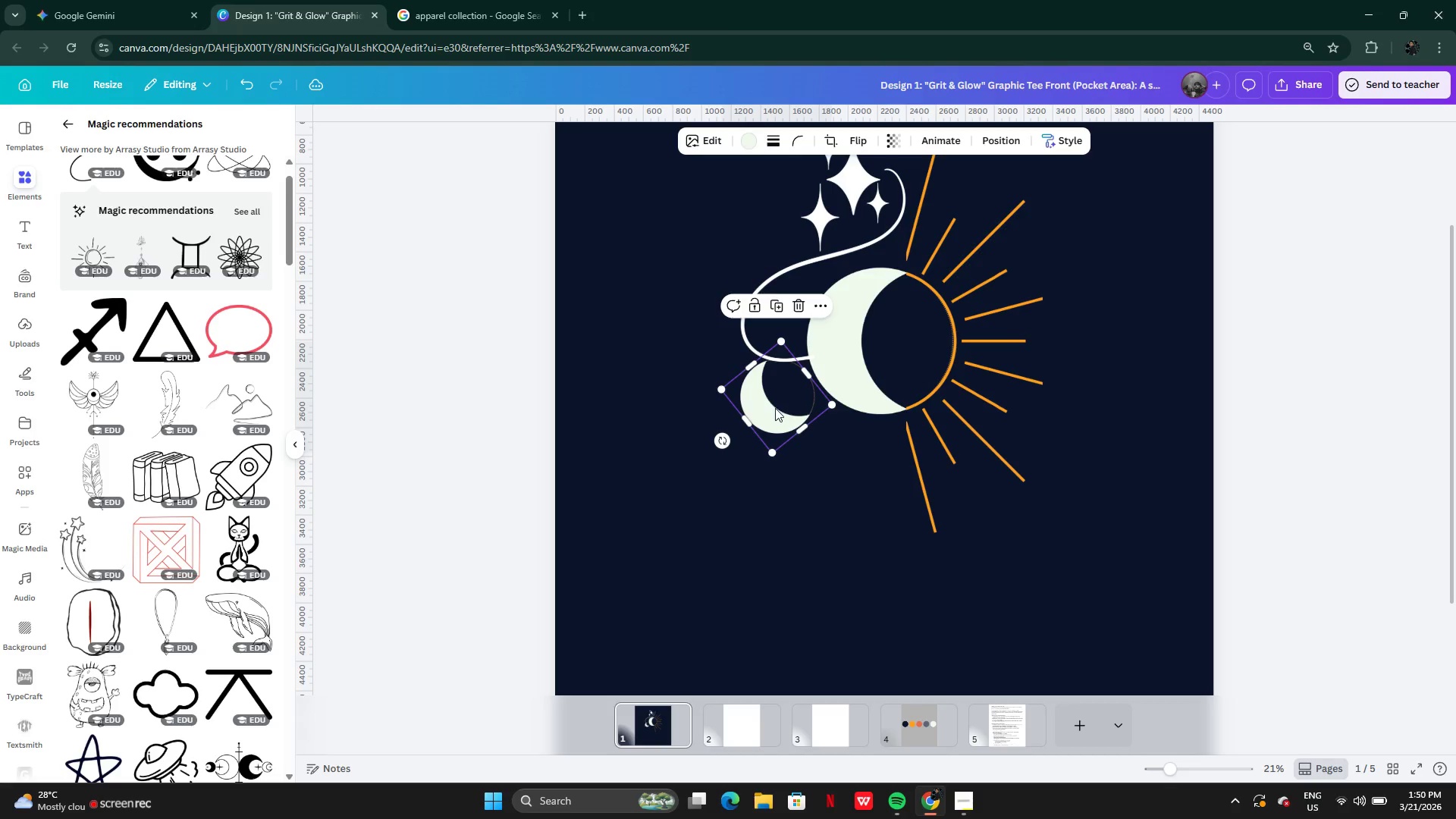 
left_click_drag(start_coordinate=[768, 408], to_coordinate=[801, 422])
 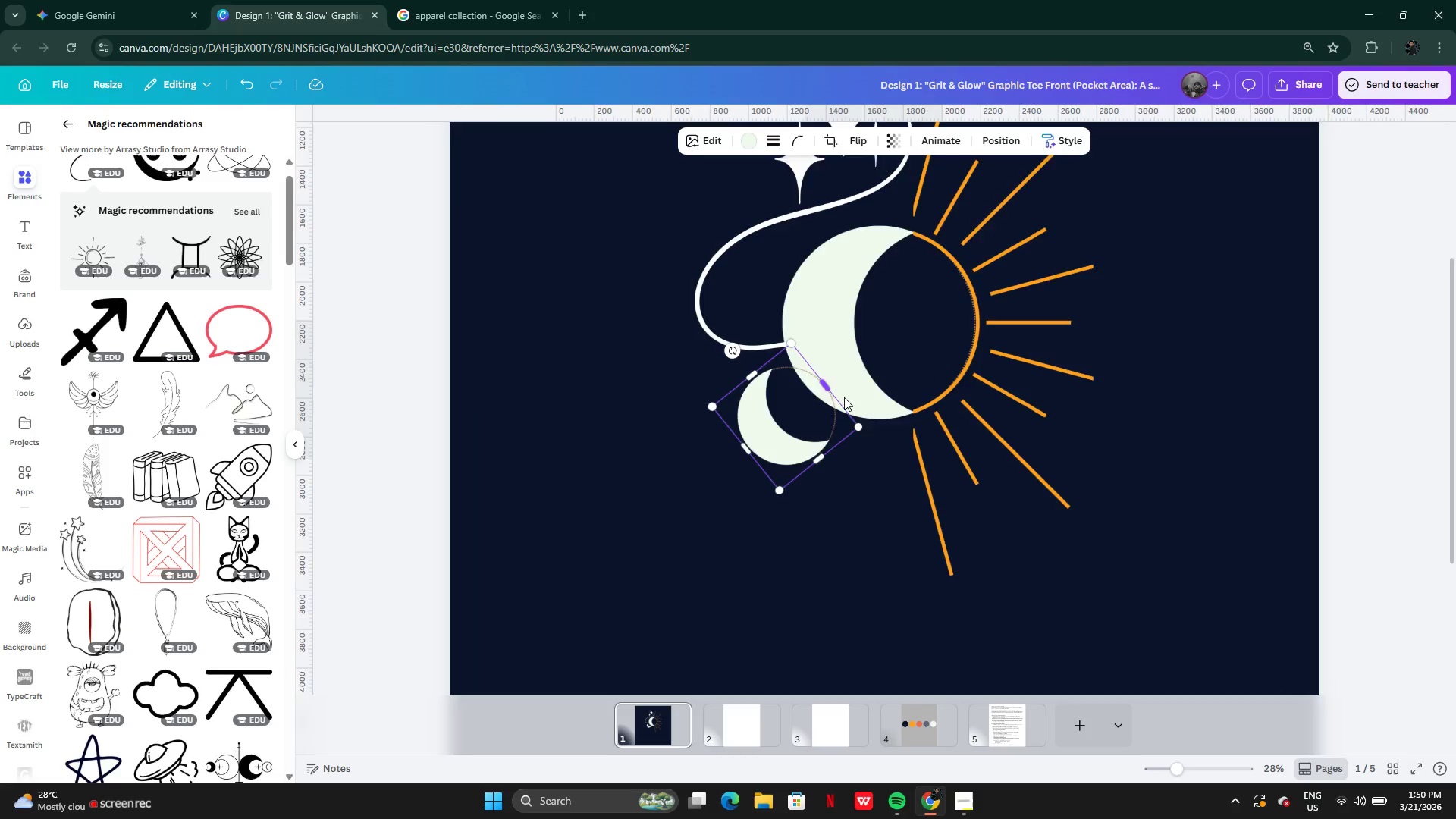 
left_click_drag(start_coordinate=[814, 381], to_coordinate=[792, 410])
 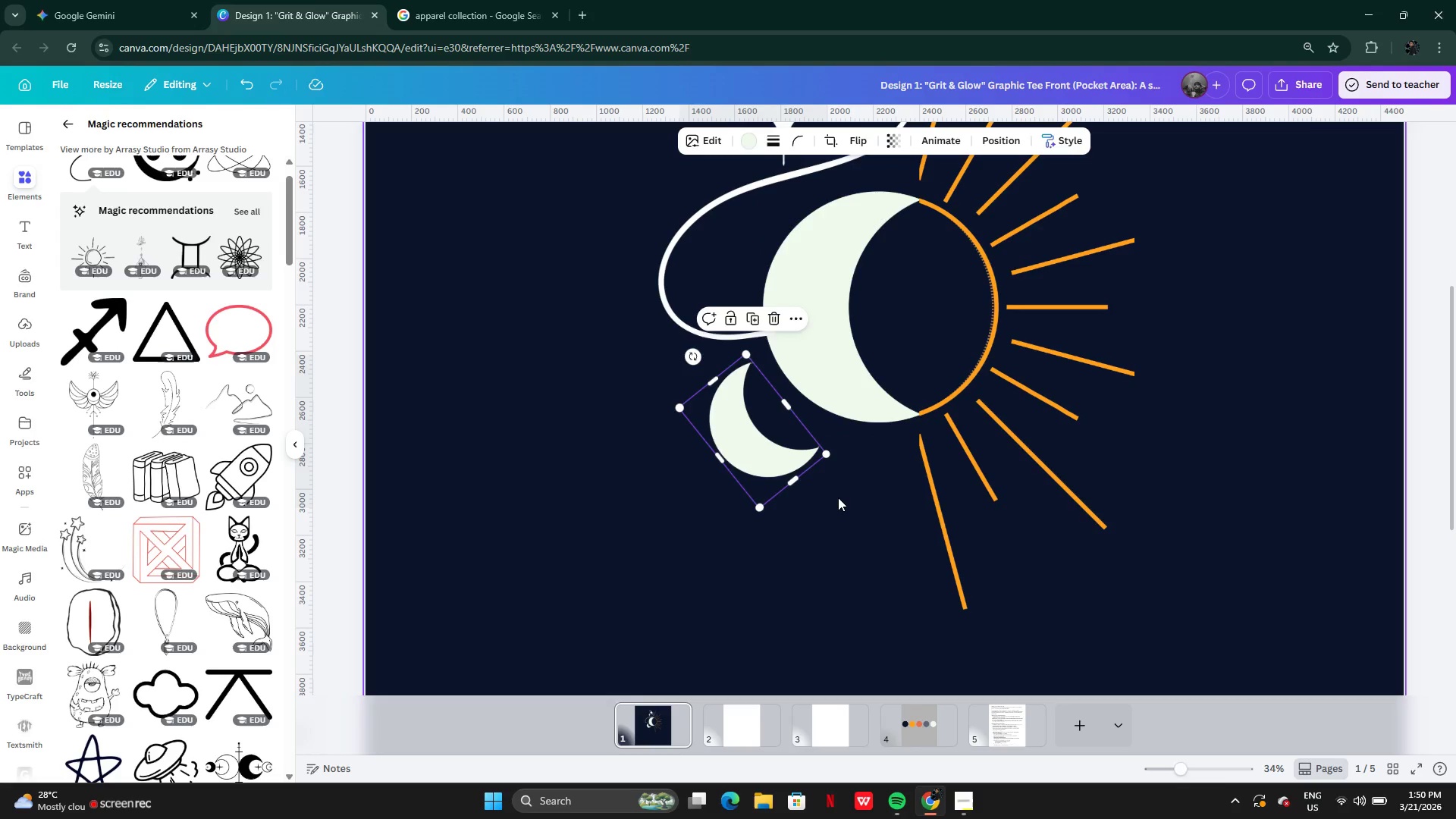 
left_click([839, 501])
 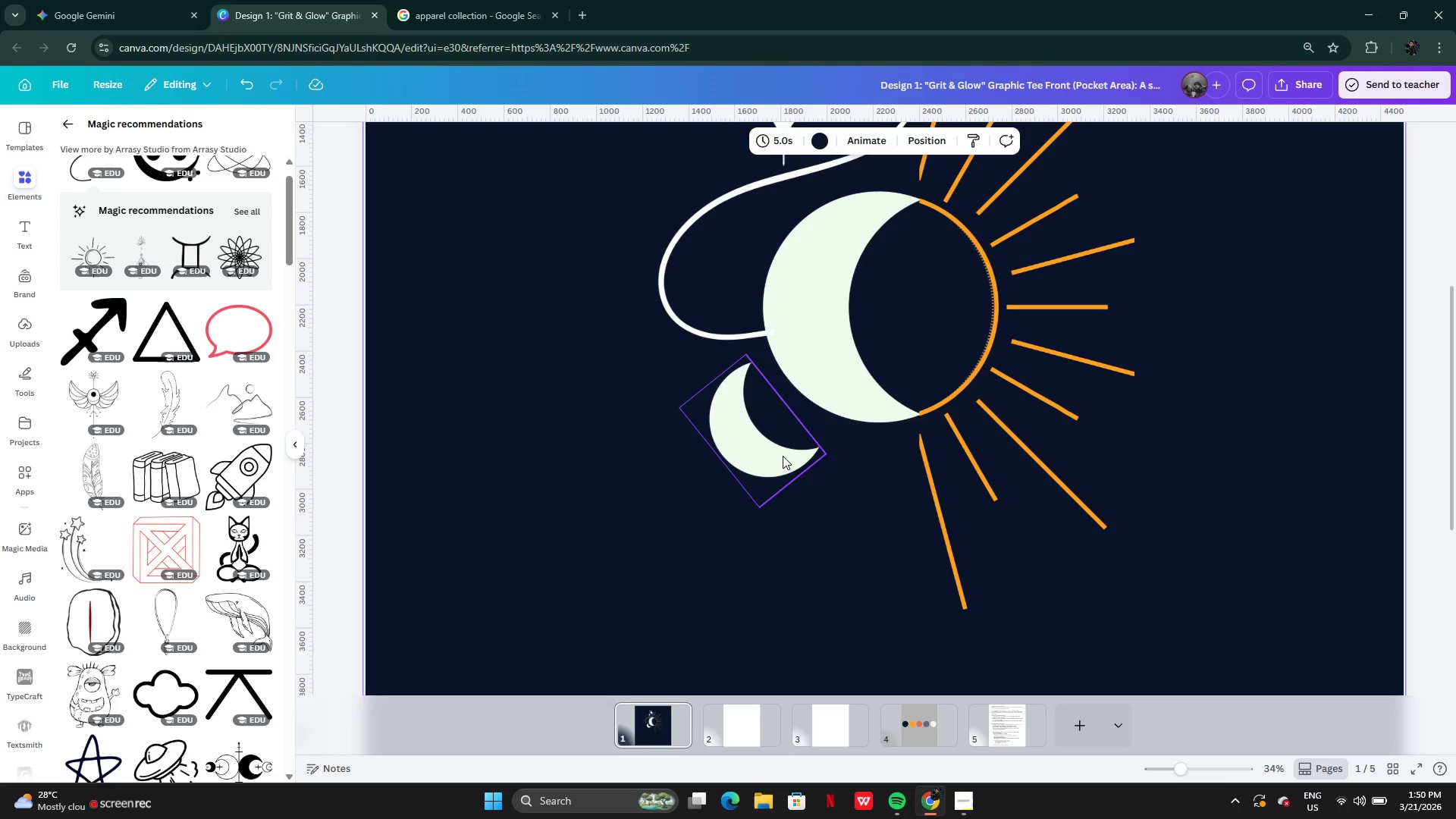 
left_click([783, 456])
 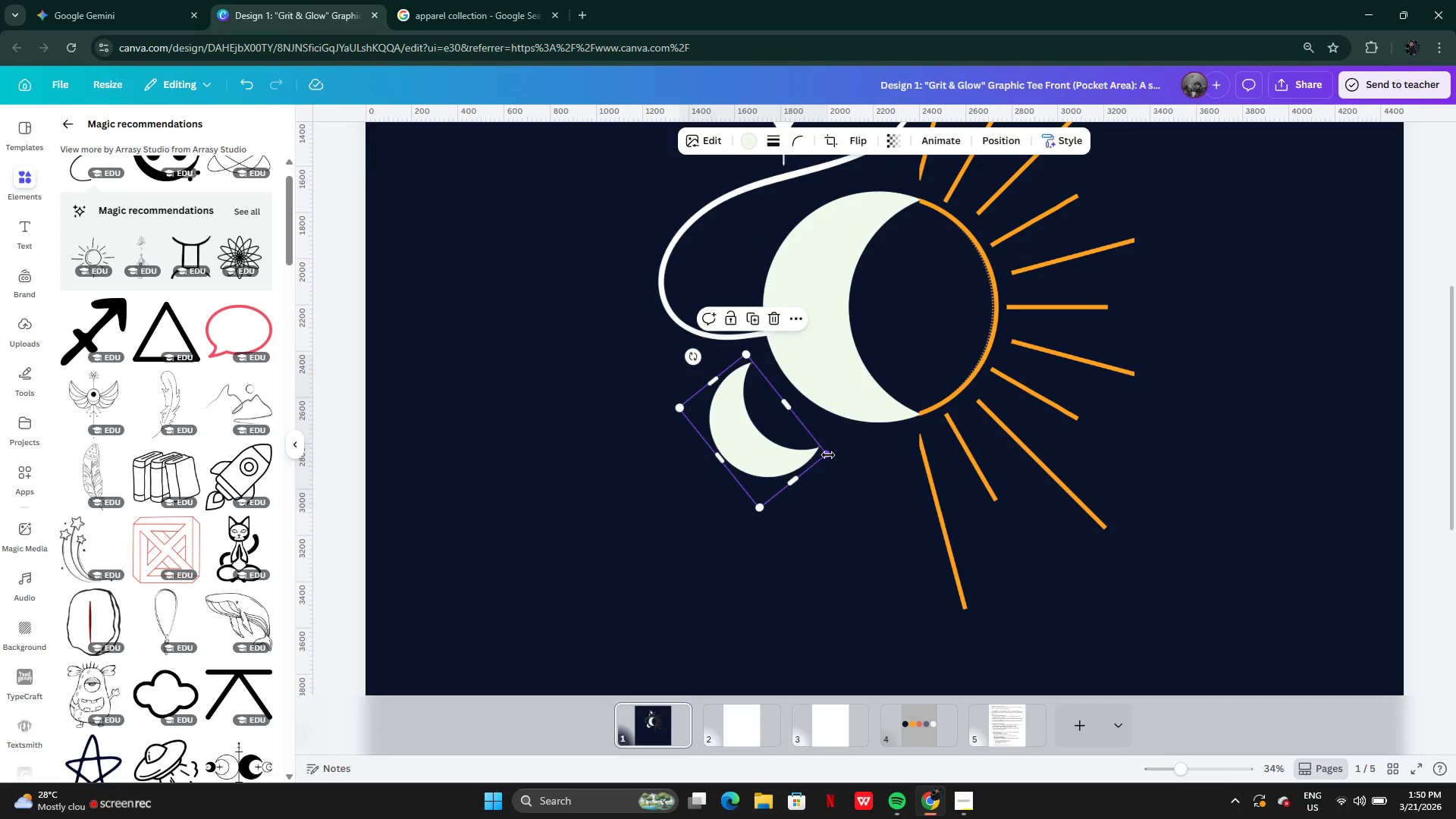 
left_click_drag(start_coordinate=[828, 455], to_coordinate=[772, 442])
 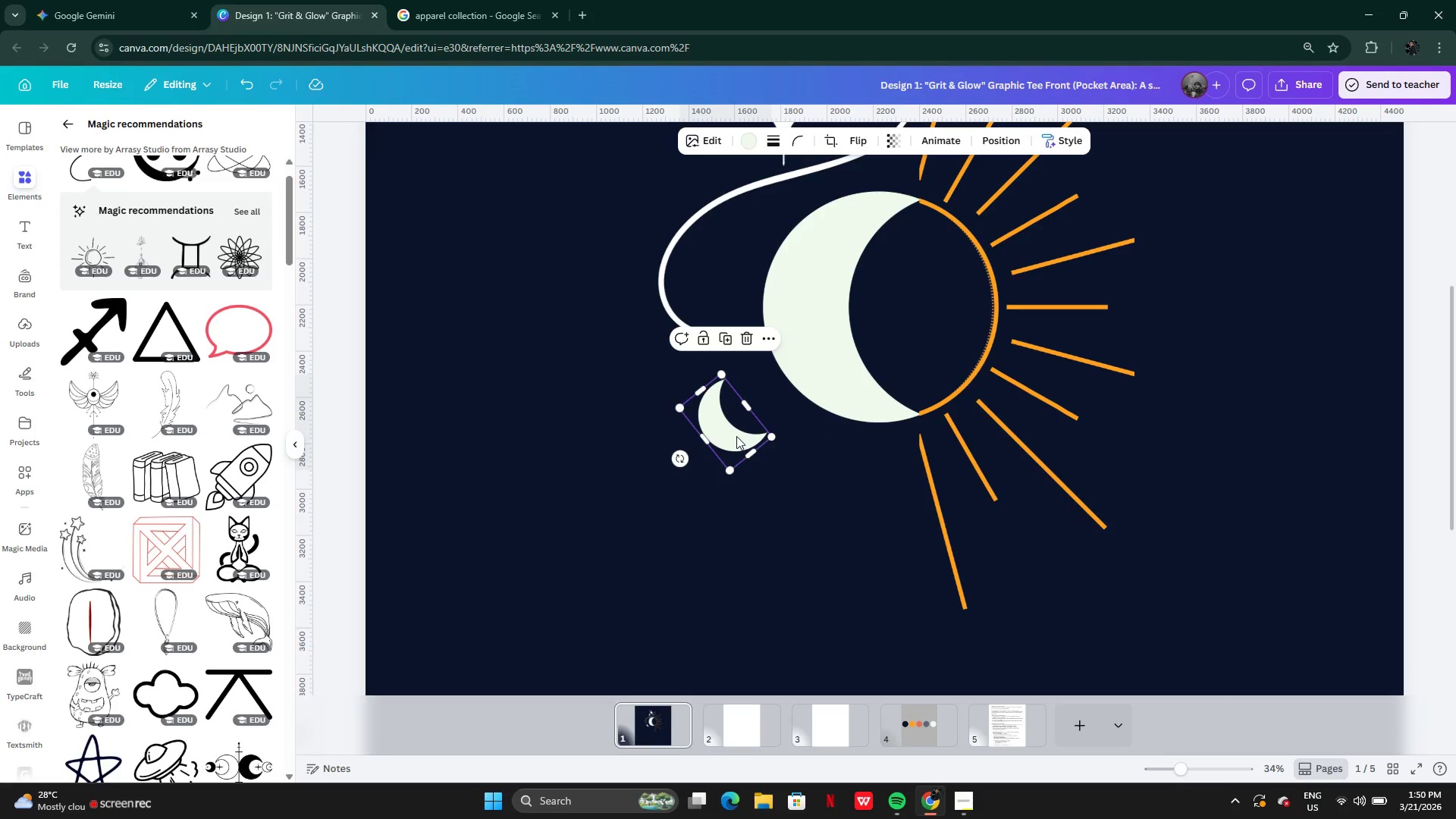 
left_click_drag(start_coordinate=[734, 436], to_coordinate=[718, 300])
 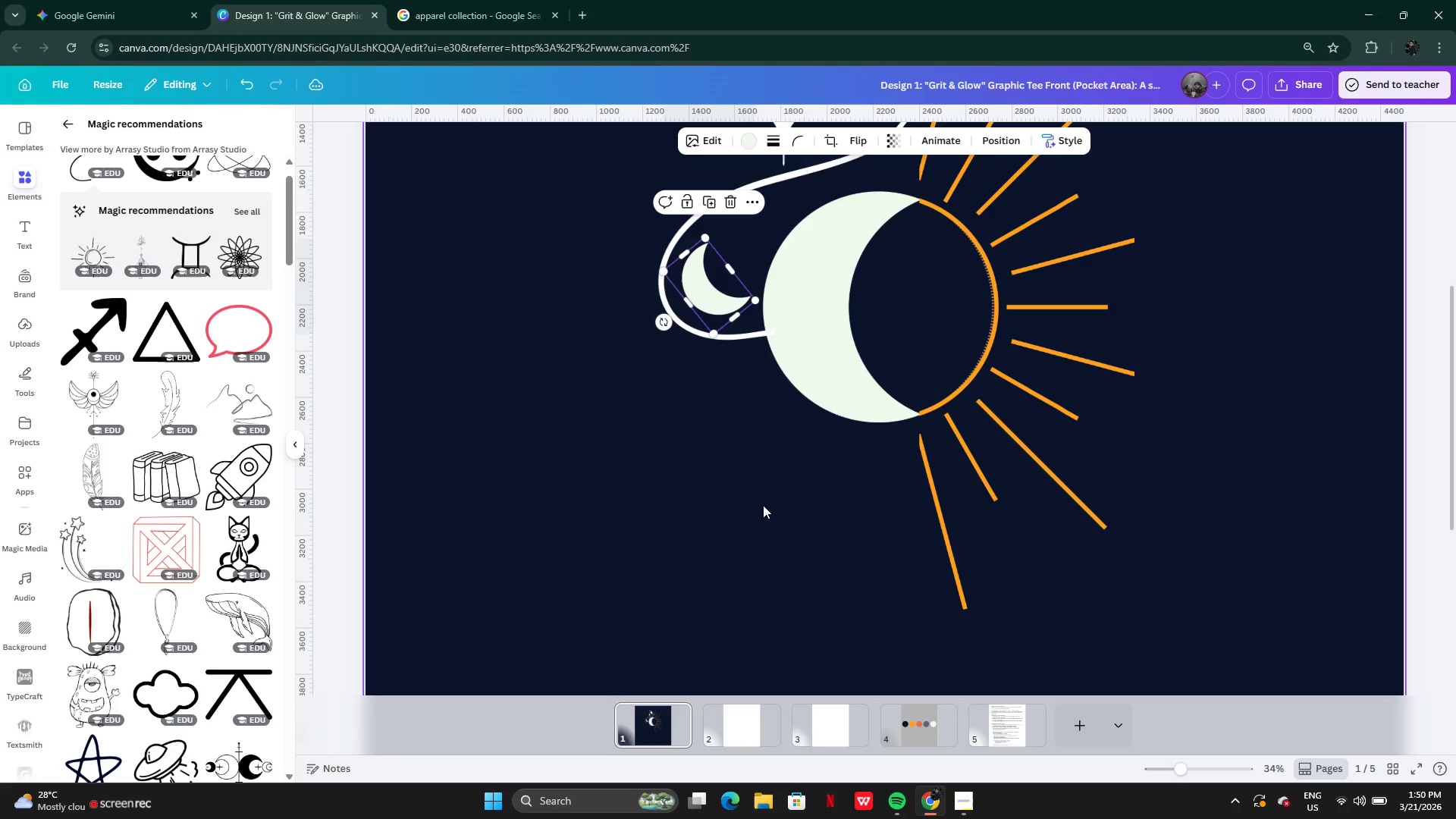 
left_click([763, 505])
 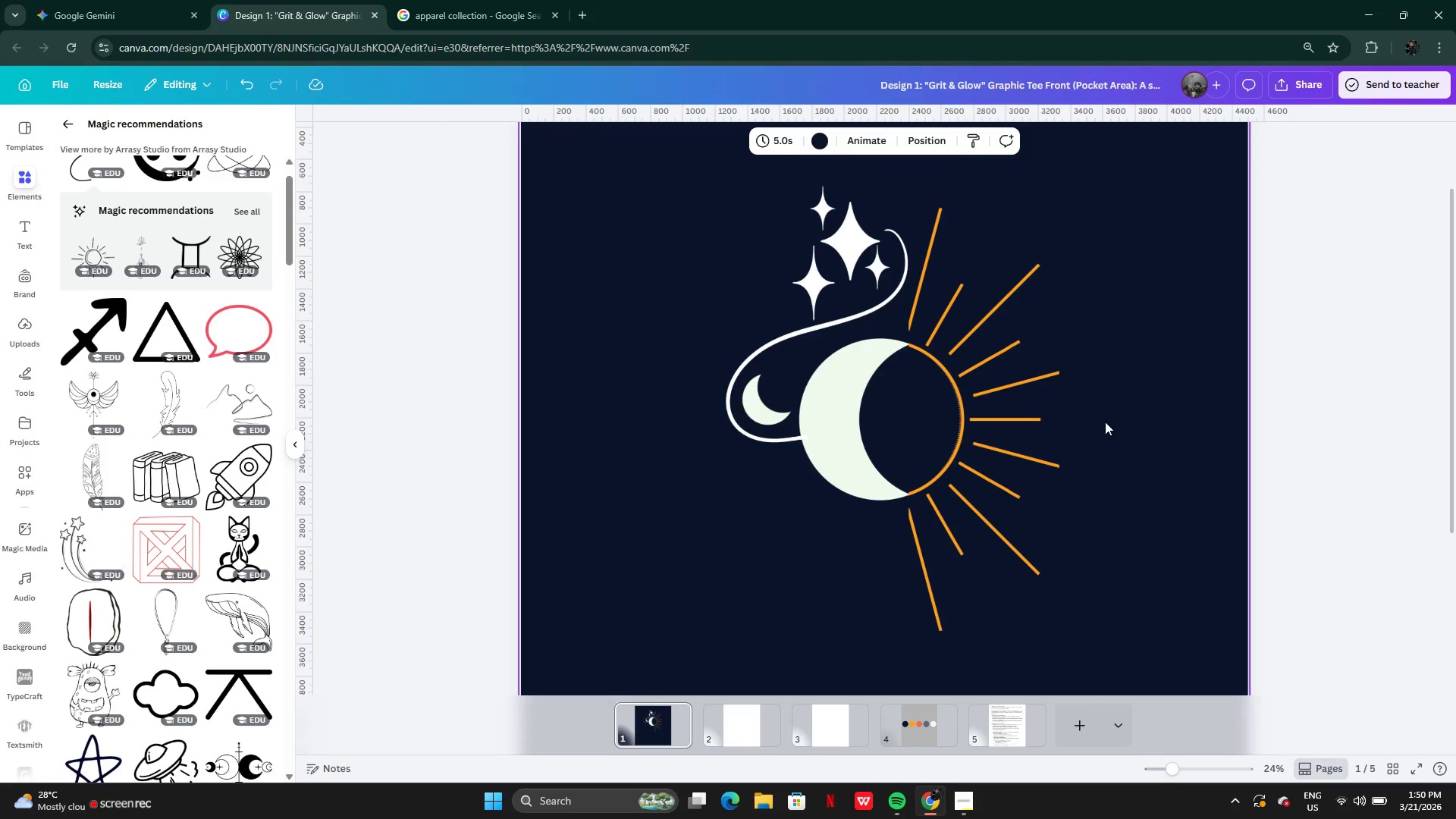 
left_click([1149, 413])
 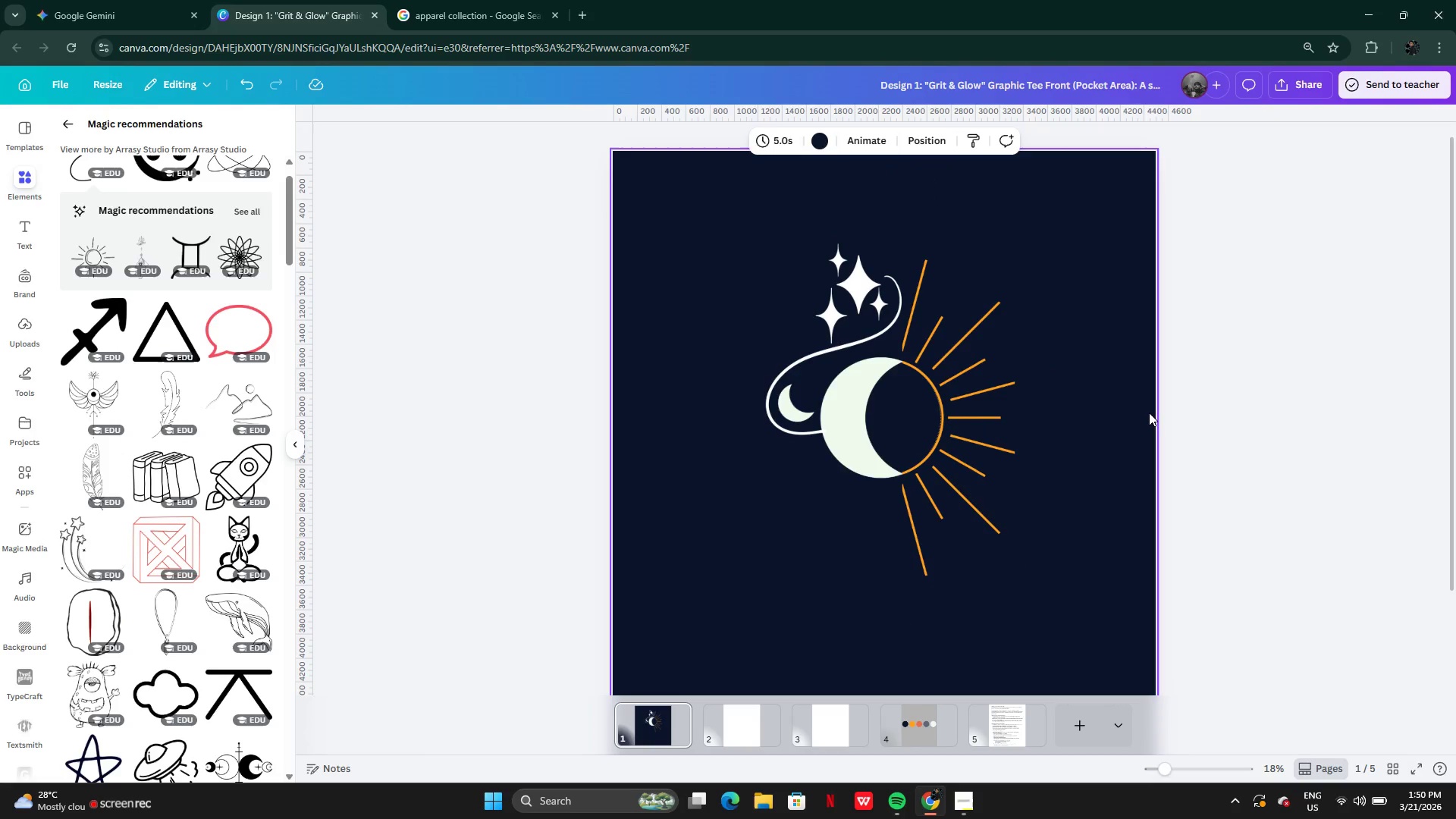 
wait(6.55)
 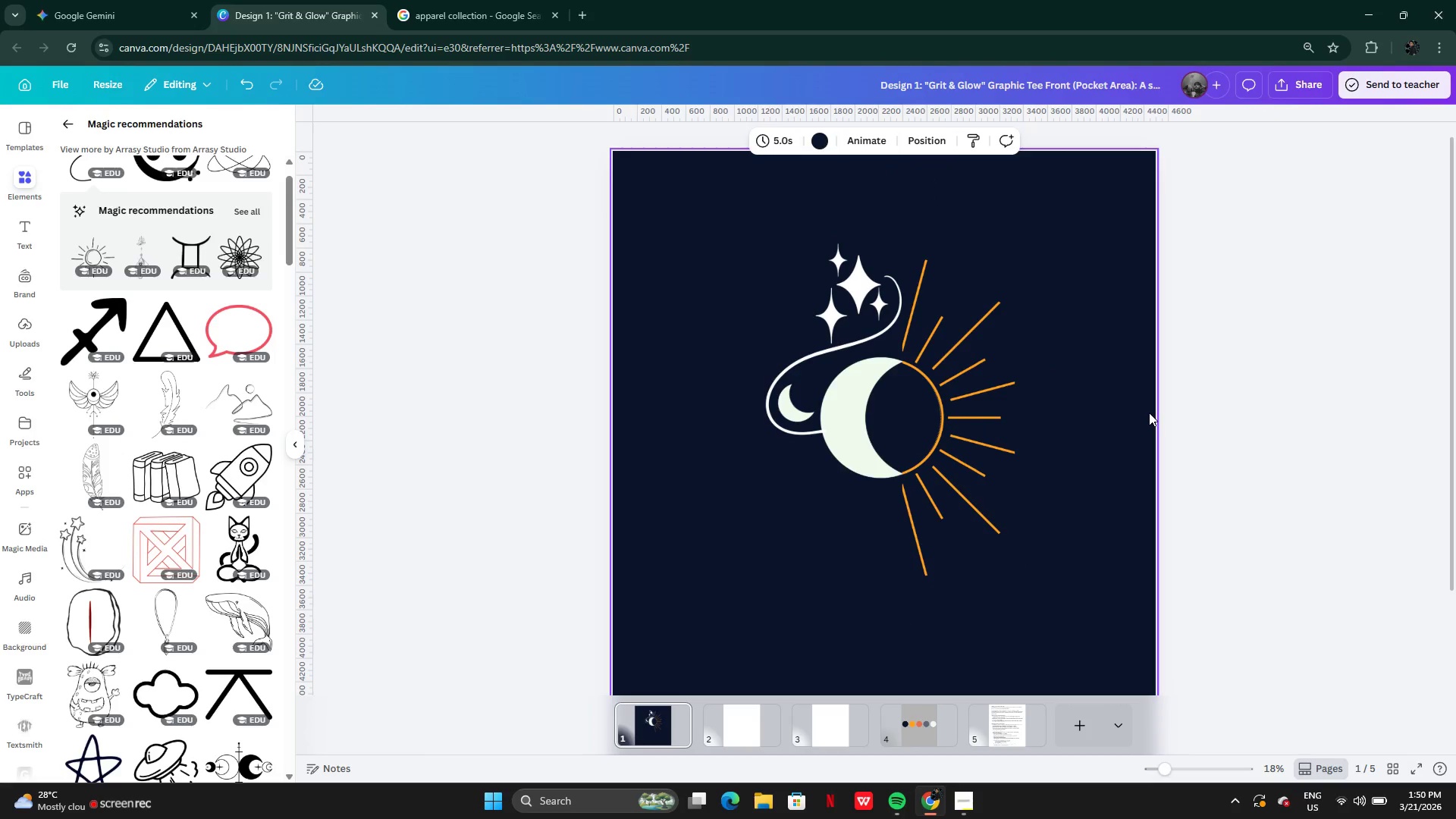 
left_click([967, 563])
 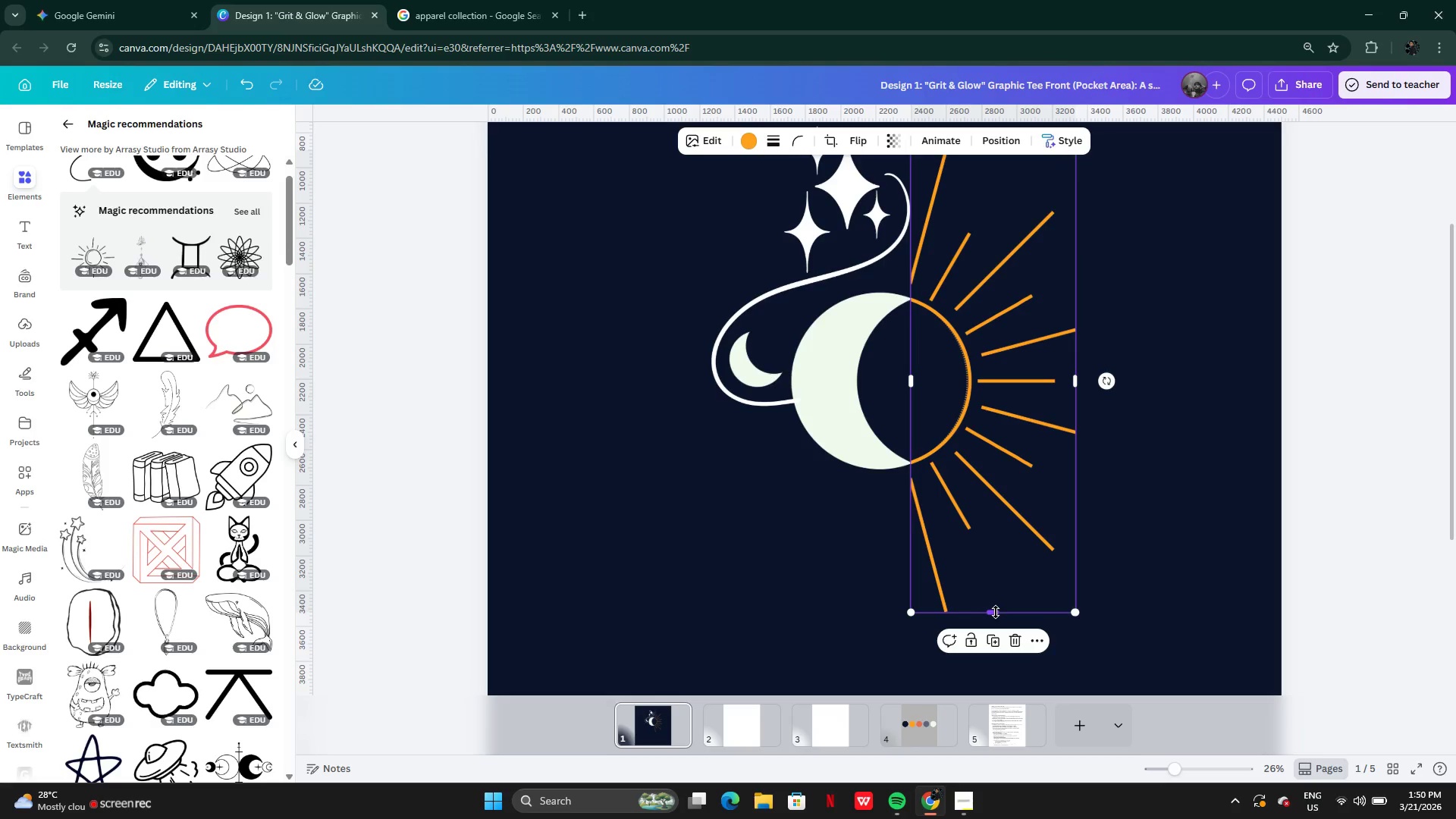 
left_click_drag(start_coordinate=[996, 612], to_coordinate=[971, 505])
 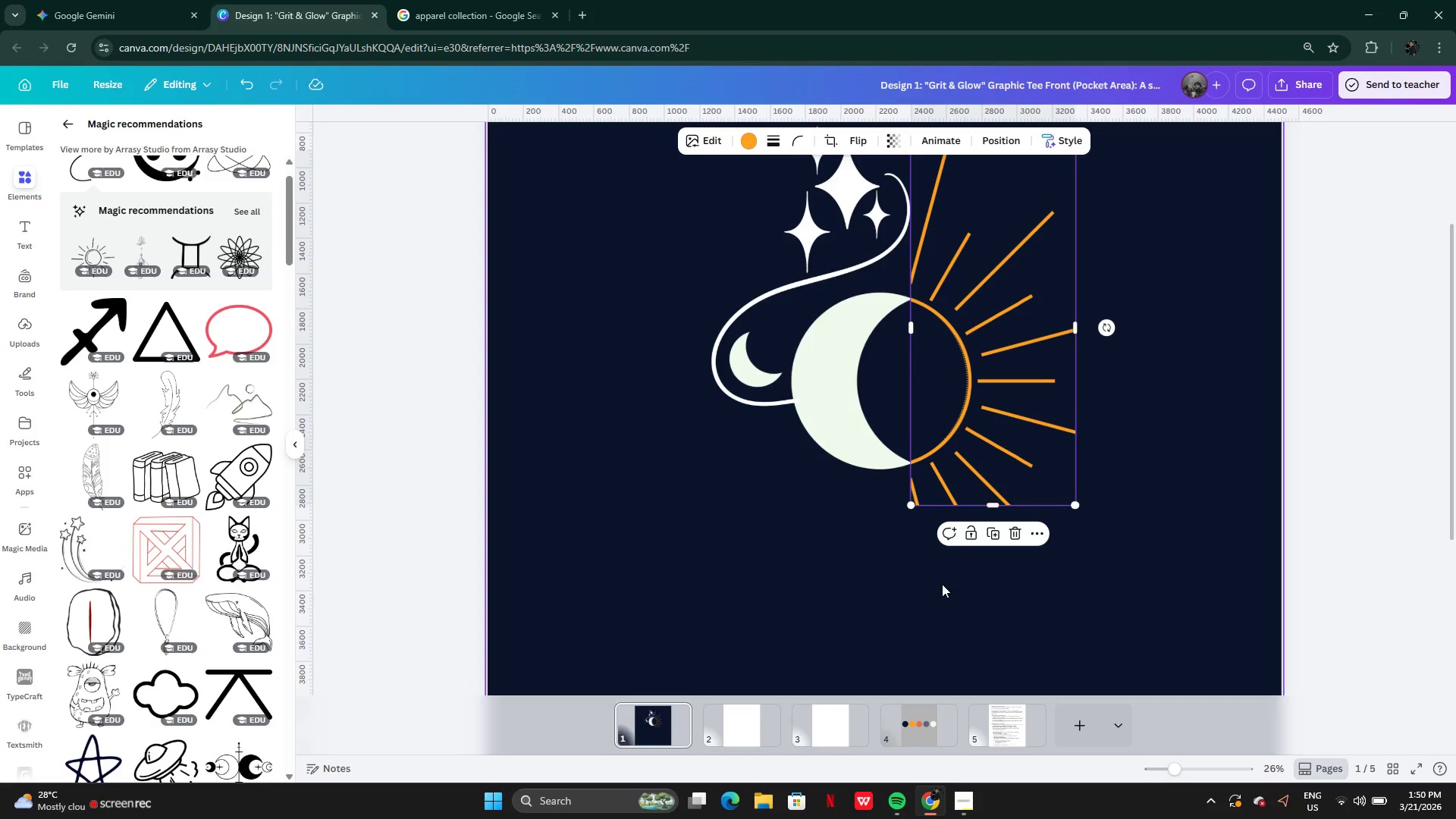 
left_click([942, 584])
 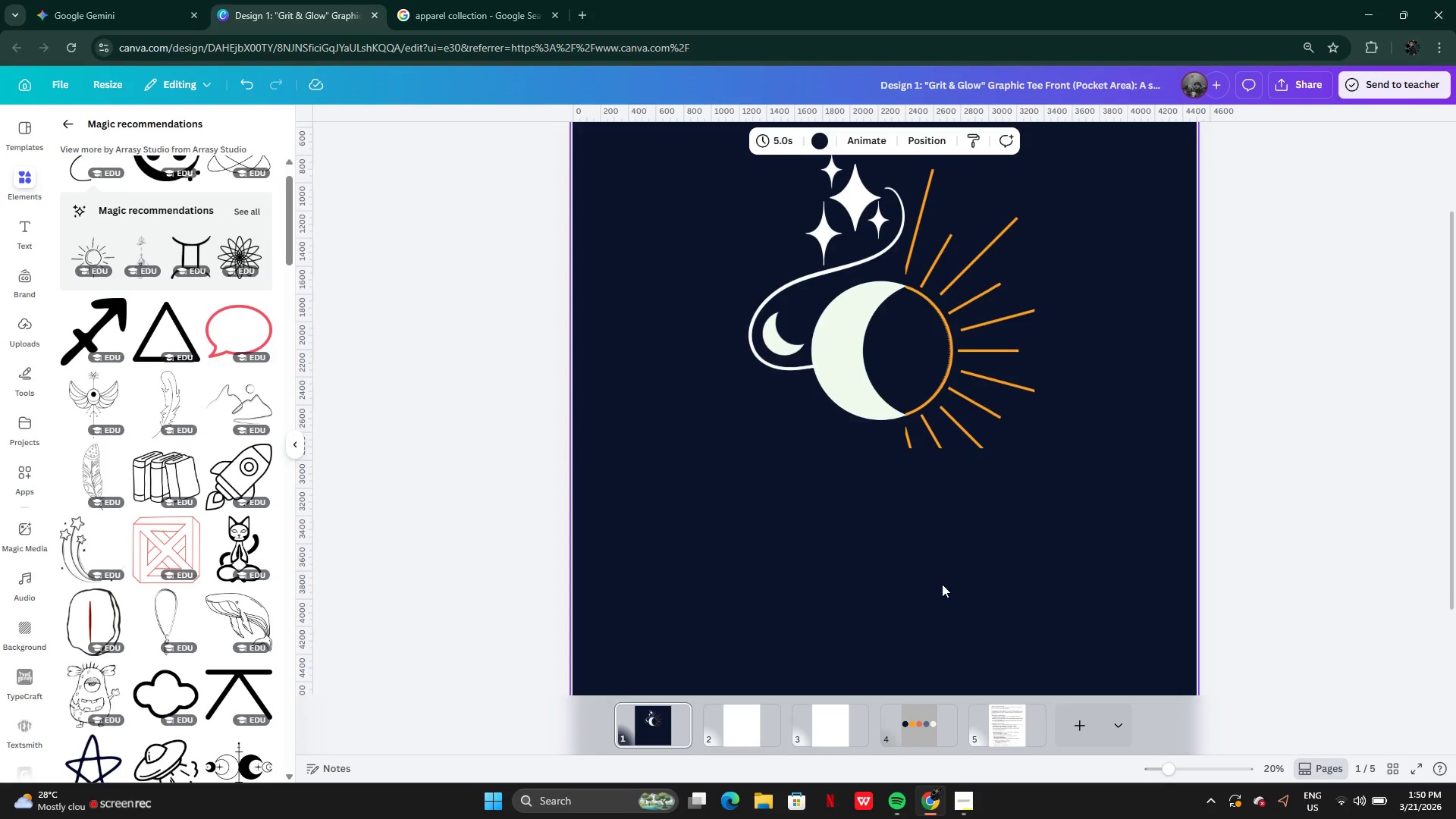 
key(Control+Z)
 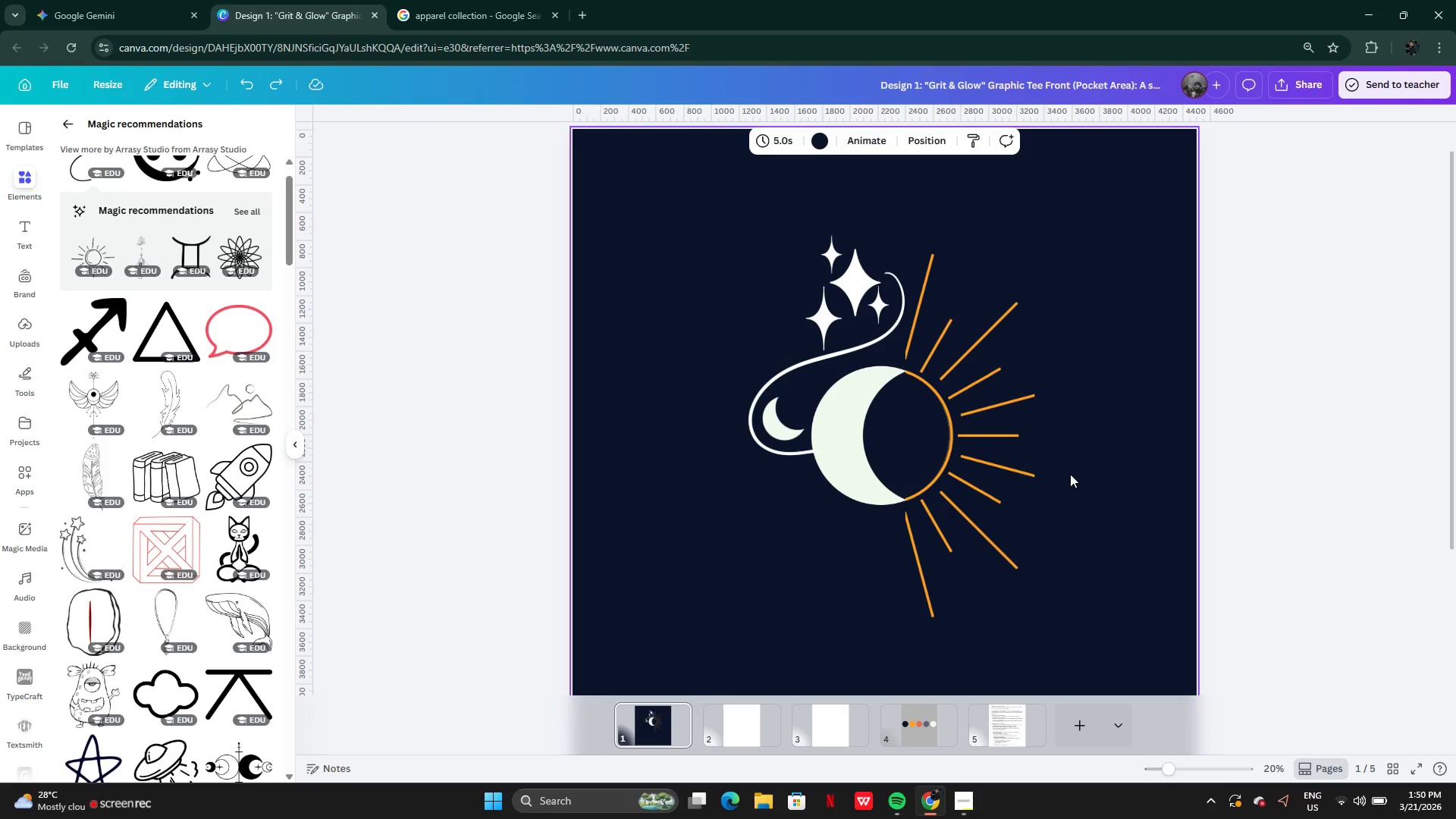 
wait(8.16)
 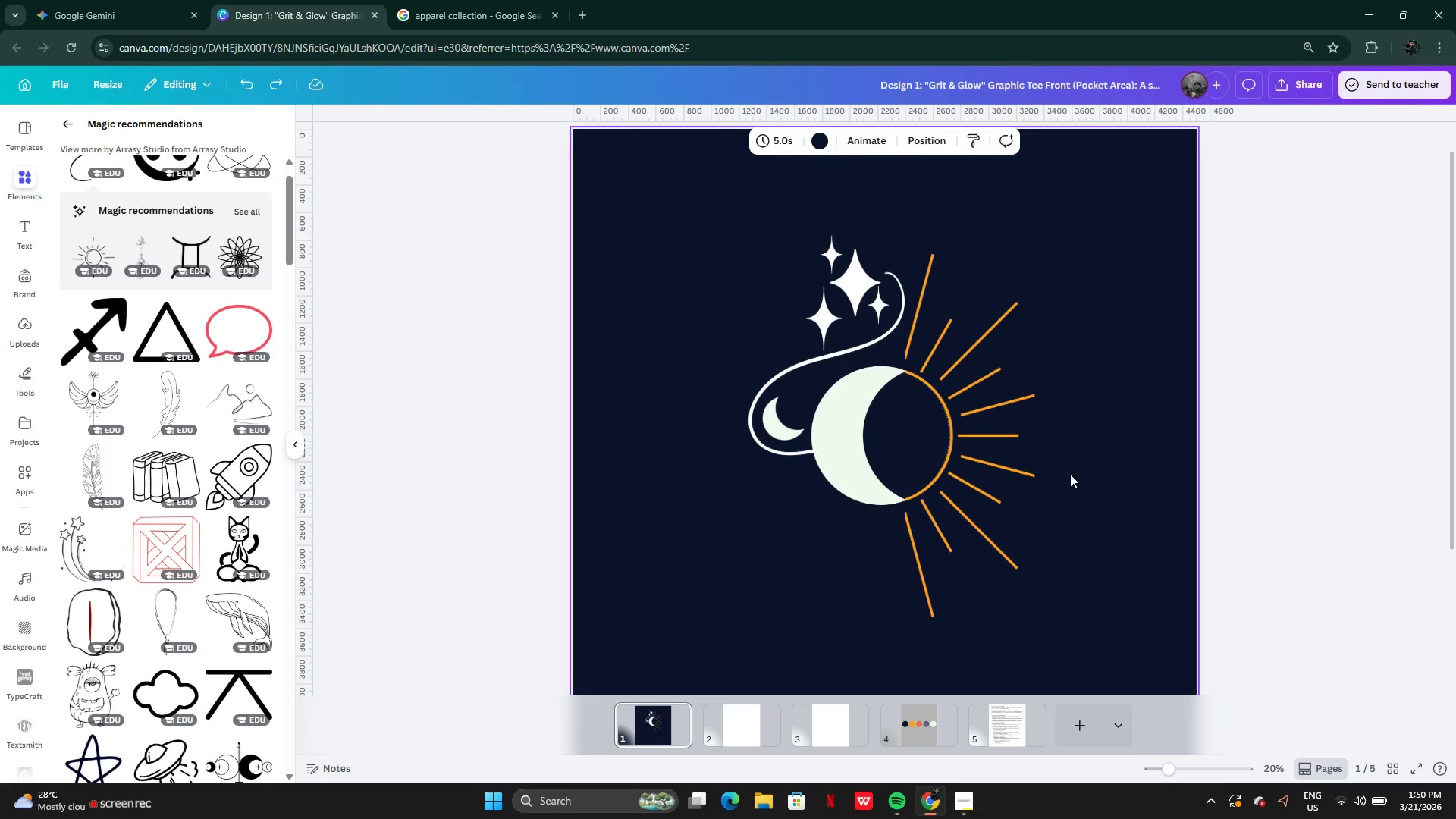 
left_click([750, 422])
 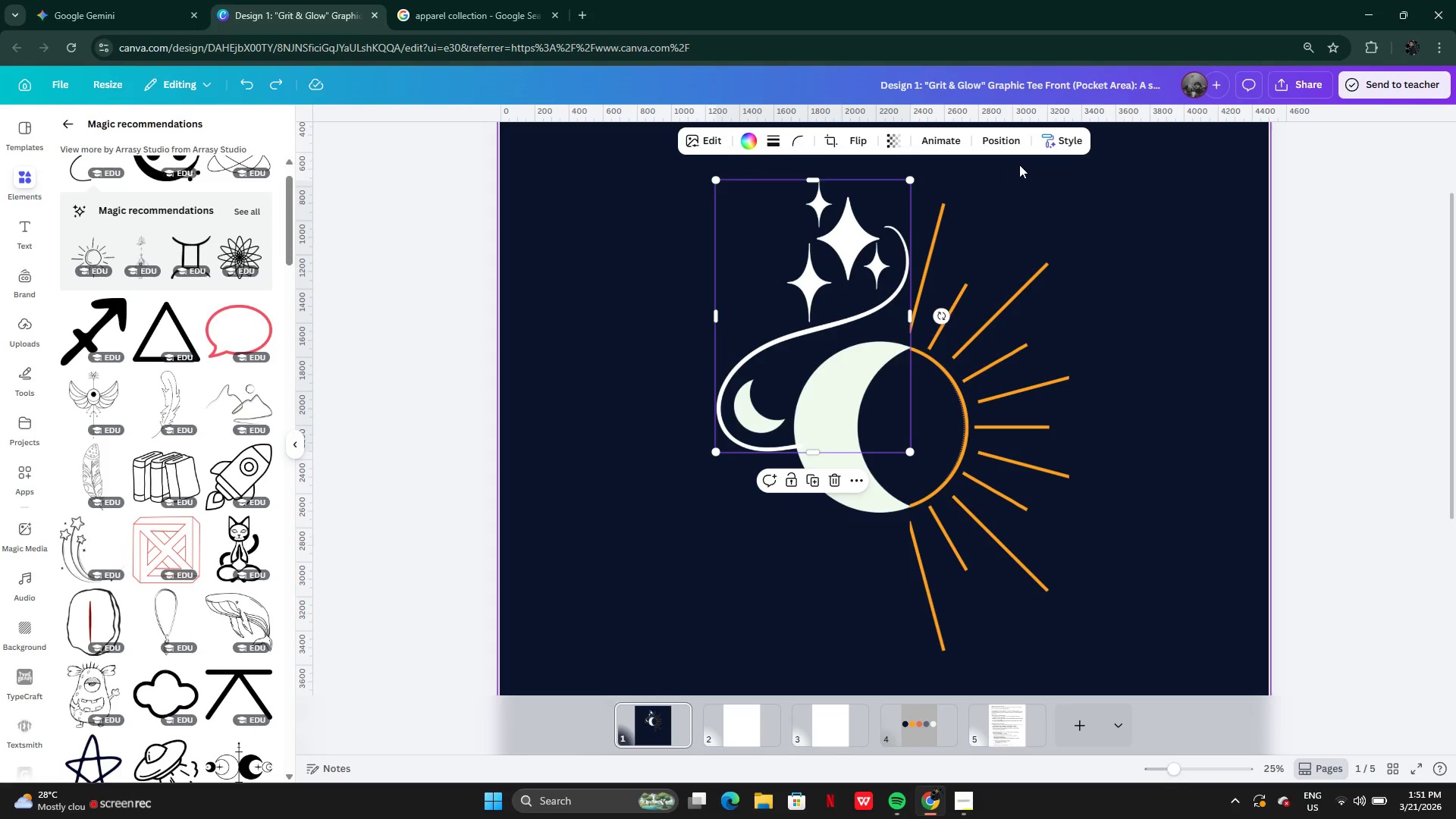 
left_click([996, 137])
 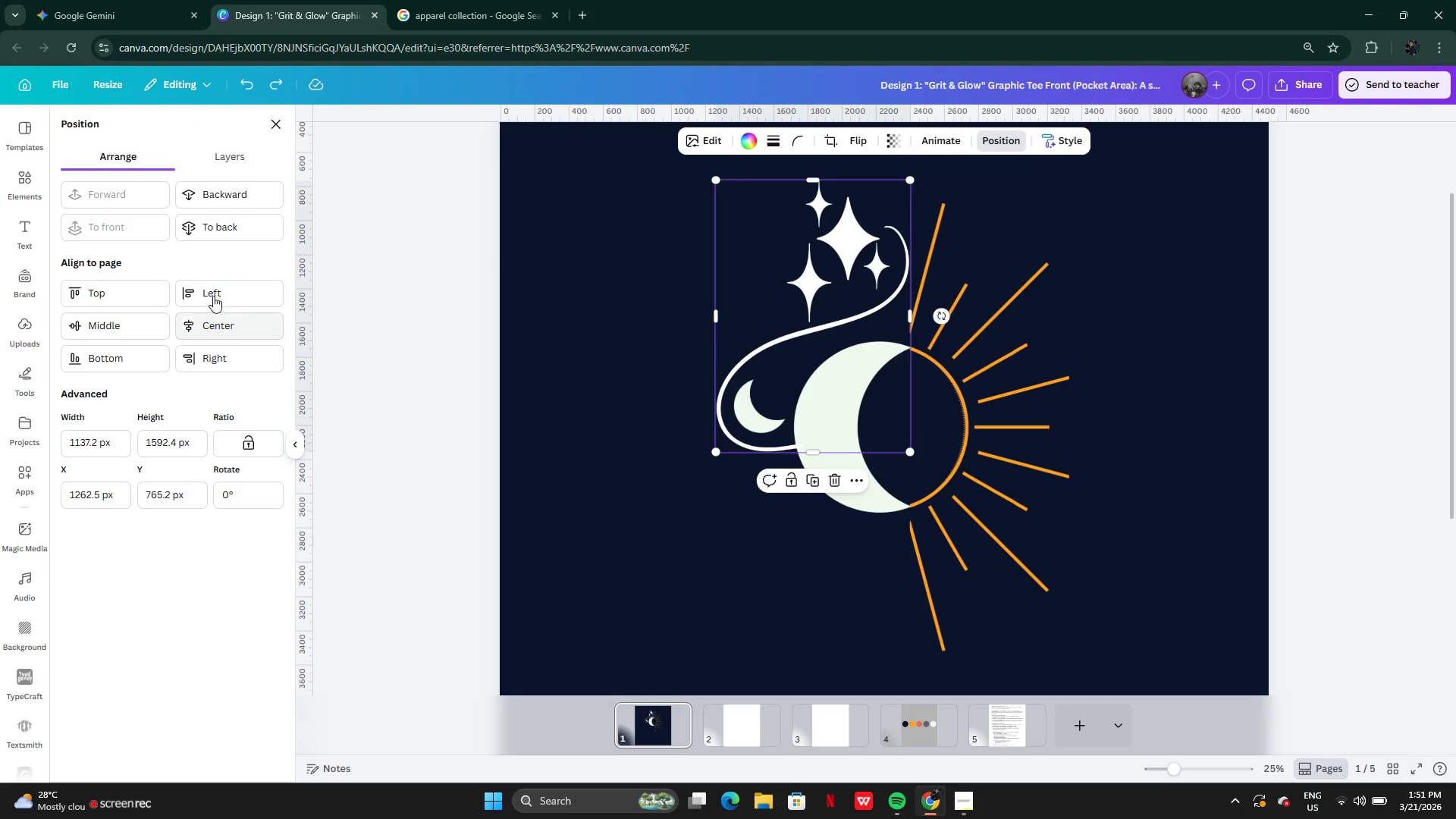 
left_click([211, 227])
 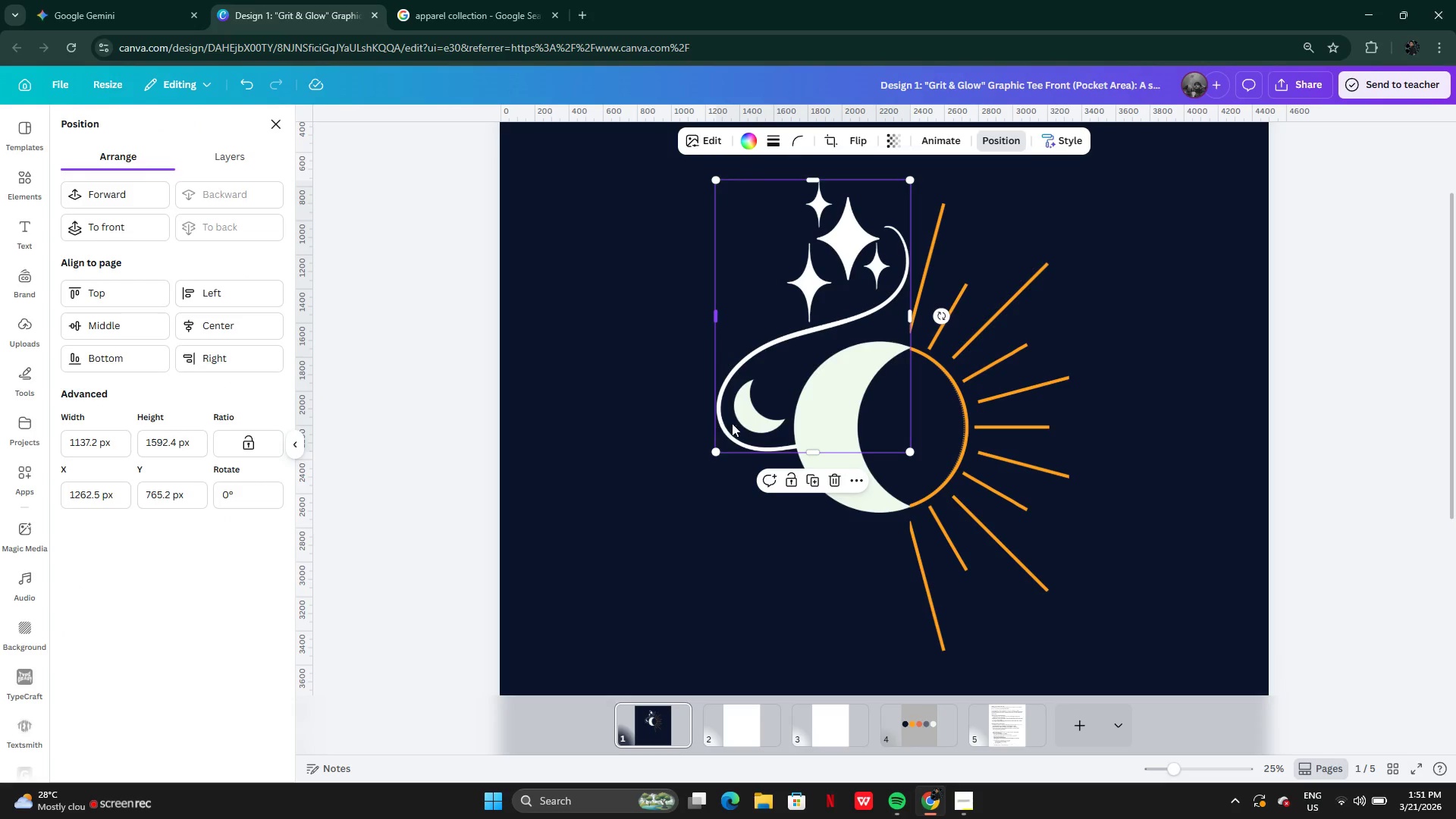 
left_click([745, 419])
 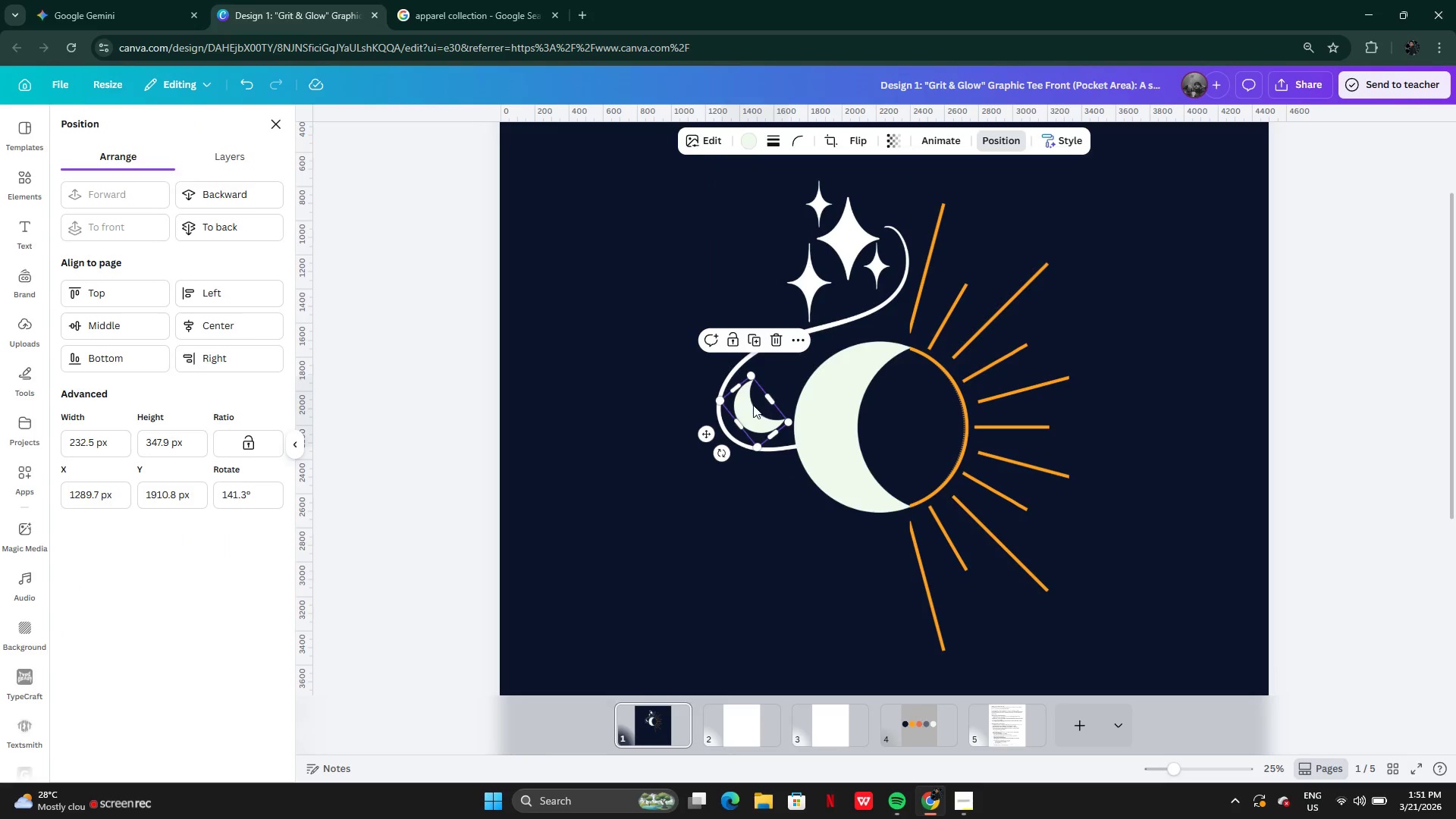 
left_click_drag(start_coordinate=[748, 413], to_coordinate=[895, 434])
 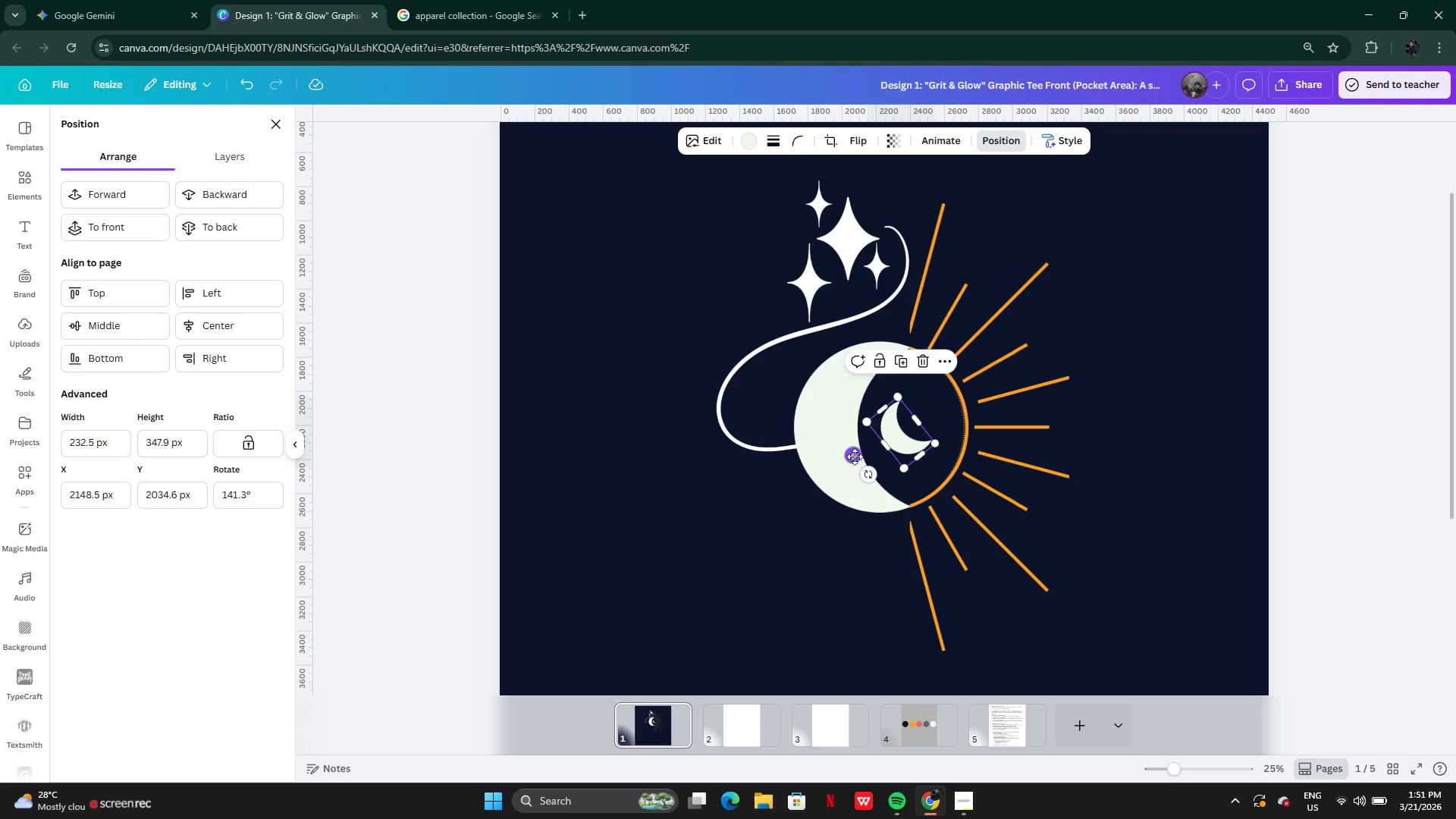 
left_click_drag(start_coordinate=[870, 472], to_coordinate=[849, 456])
 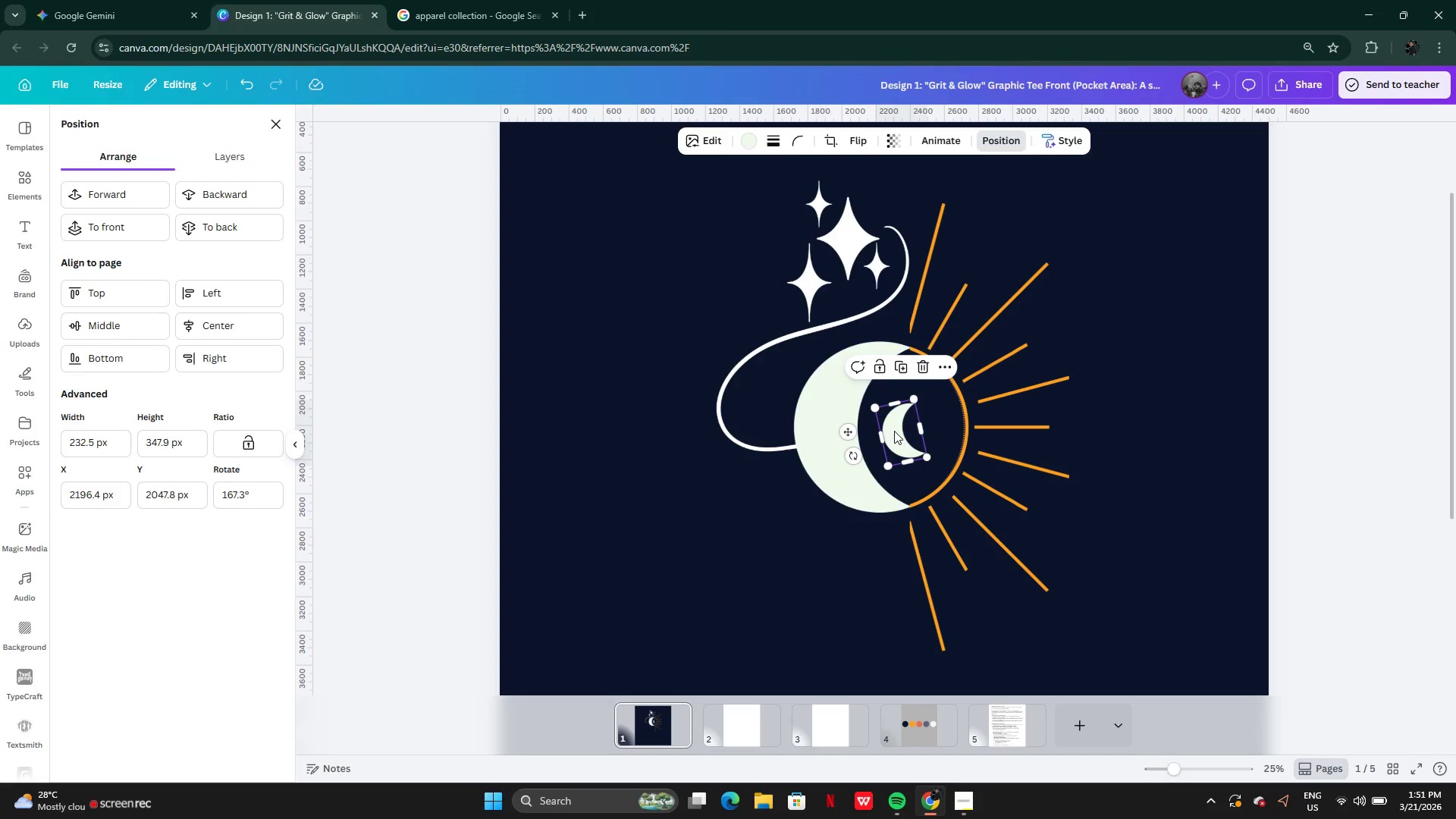 
left_click_drag(start_coordinate=[894, 431], to_coordinate=[780, 495])
 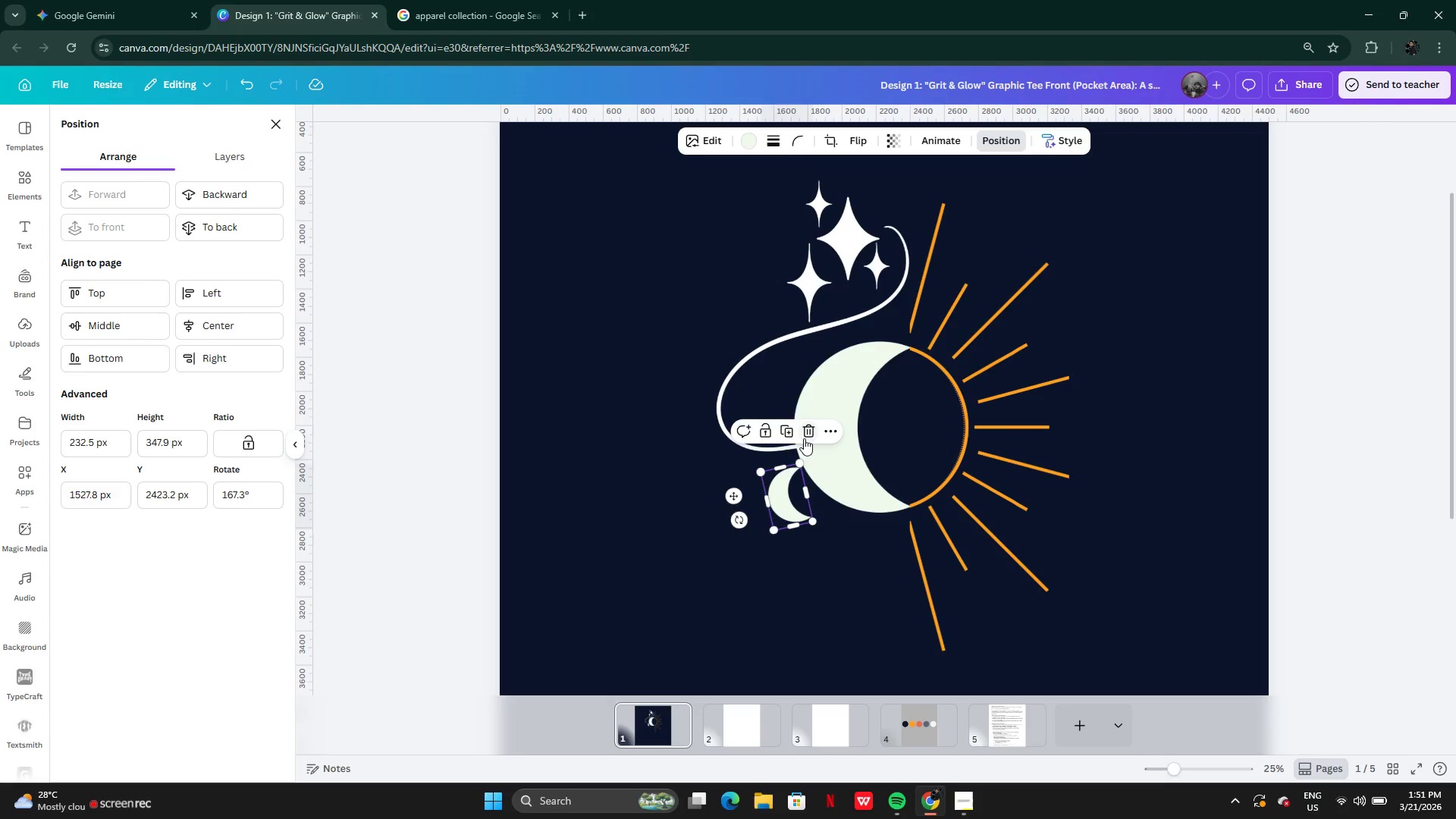 
left_click([805, 438])
 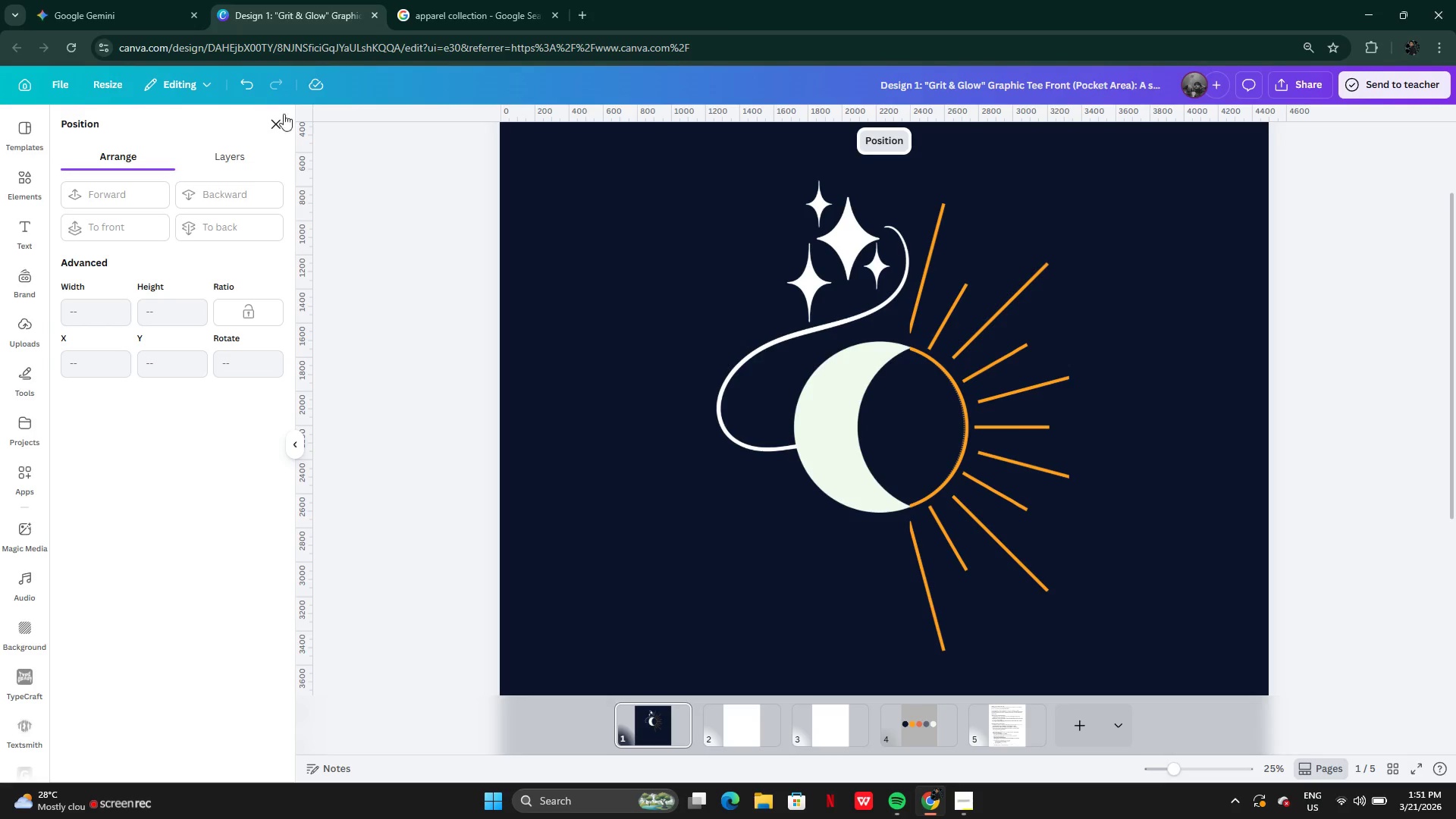 
left_click([277, 122])
 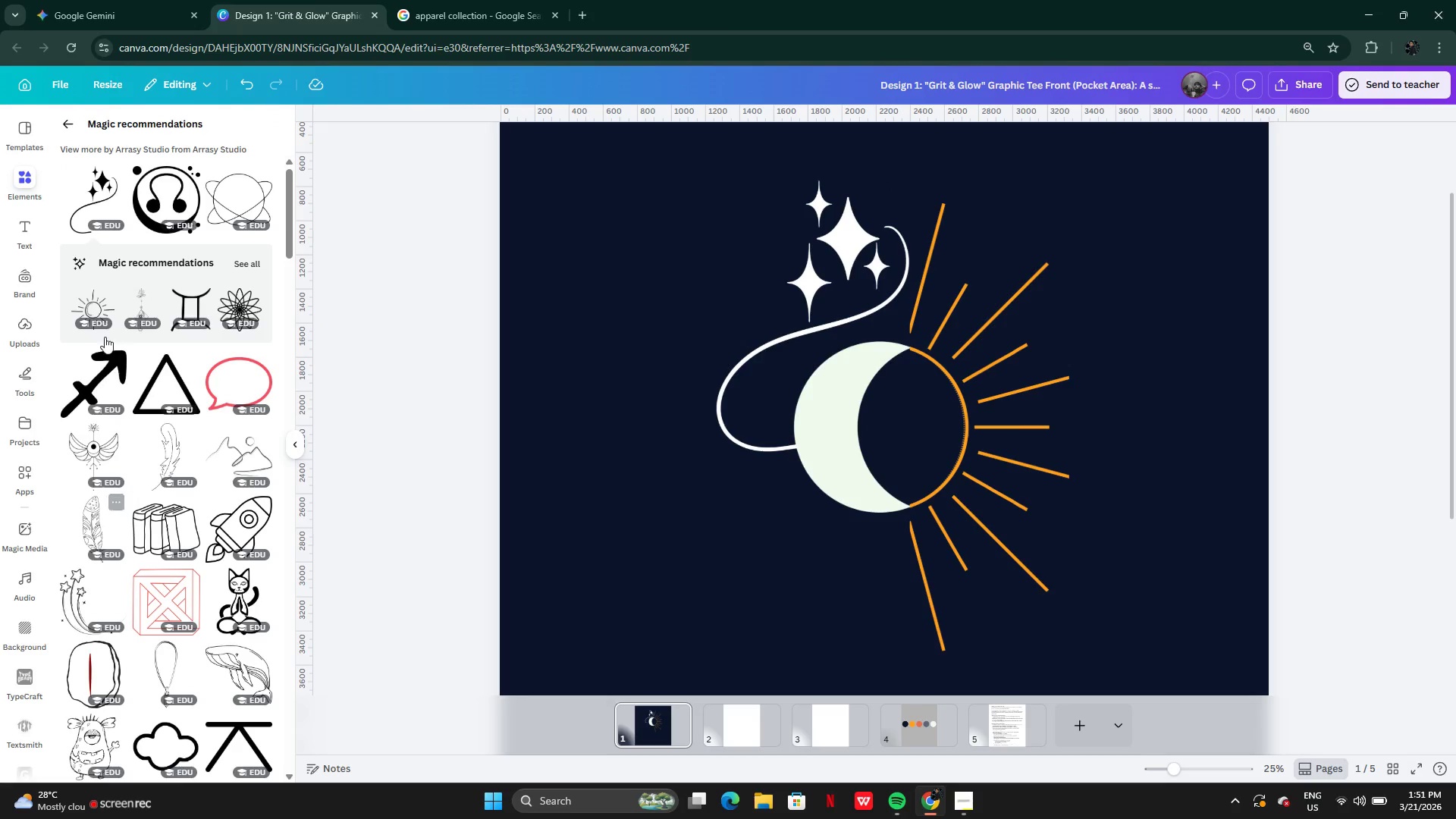 
left_click([72, 121])
 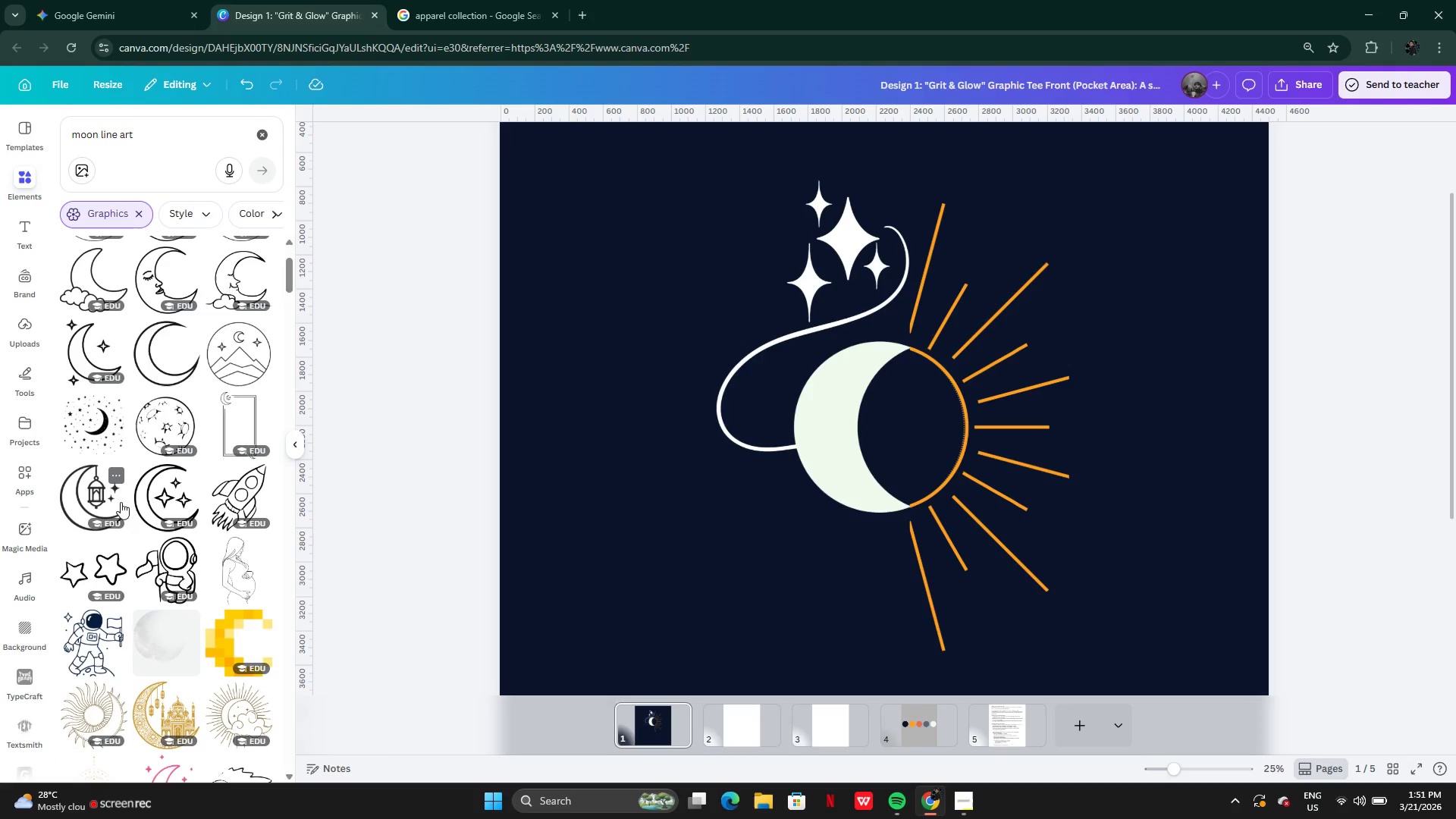 
wait(12.94)
 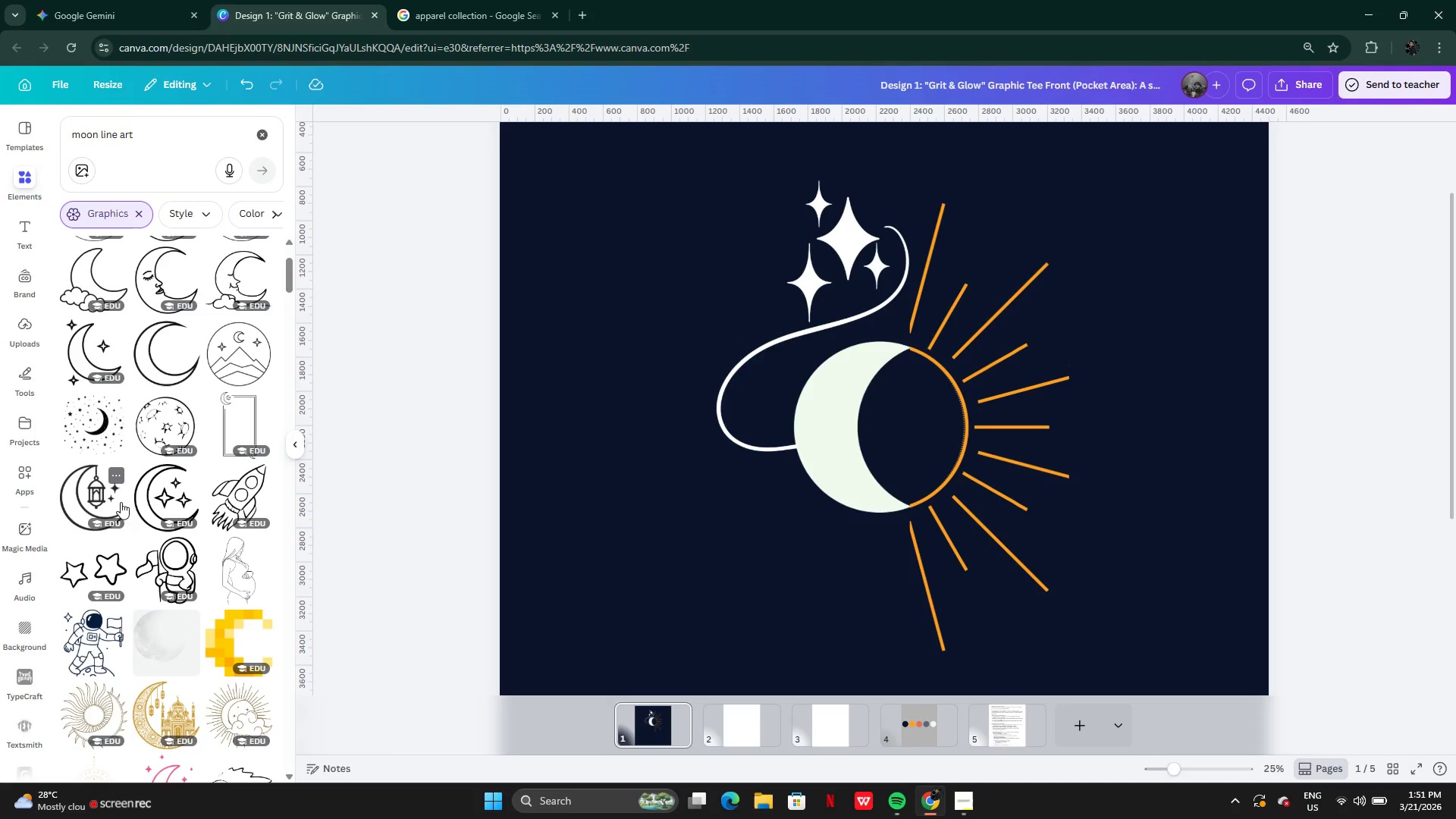 
left_click_drag(start_coordinate=[770, 332], to_coordinate=[790, 378])
 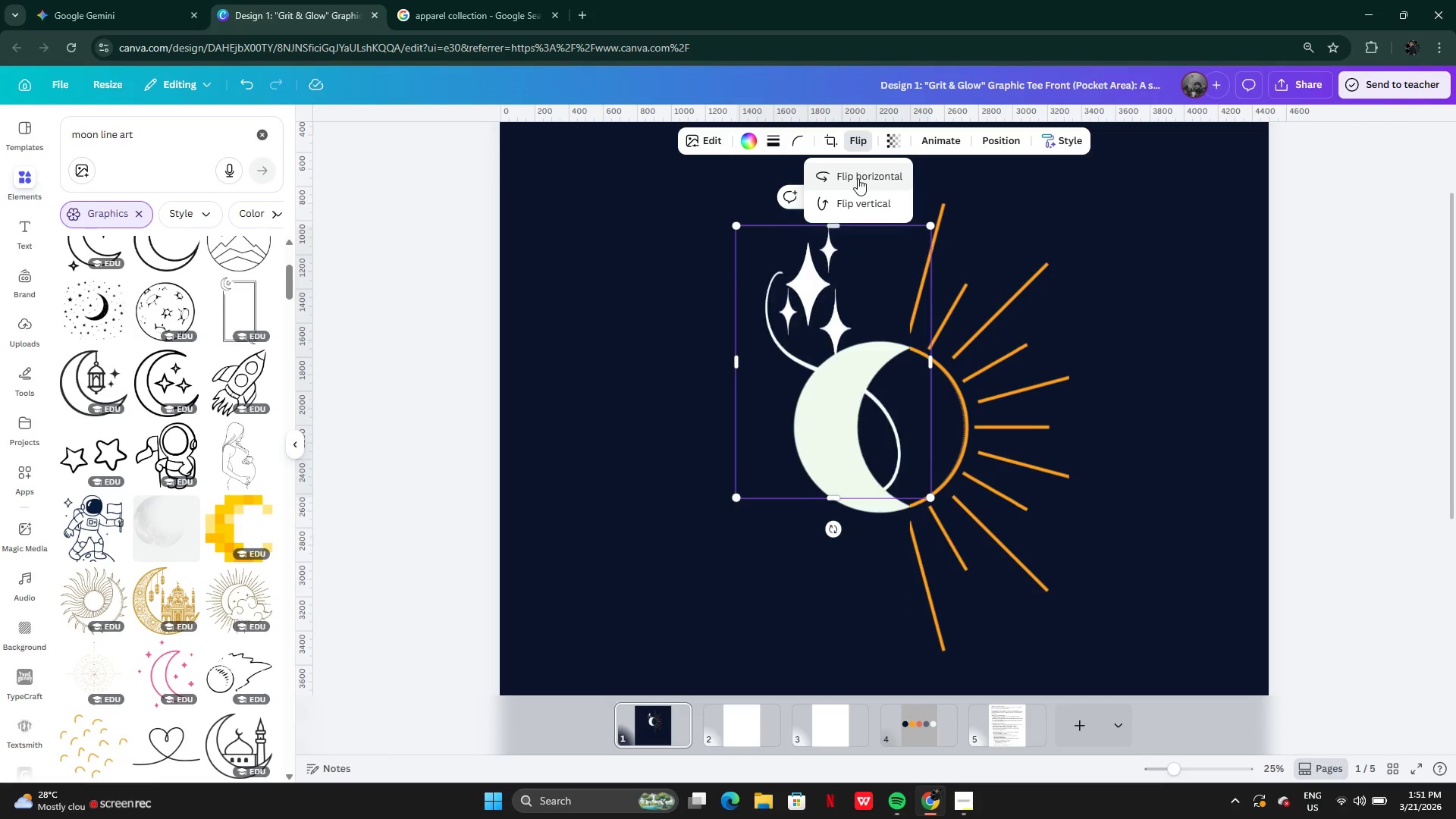 
left_click_drag(start_coordinate=[808, 305], to_coordinate=[808, 301])
 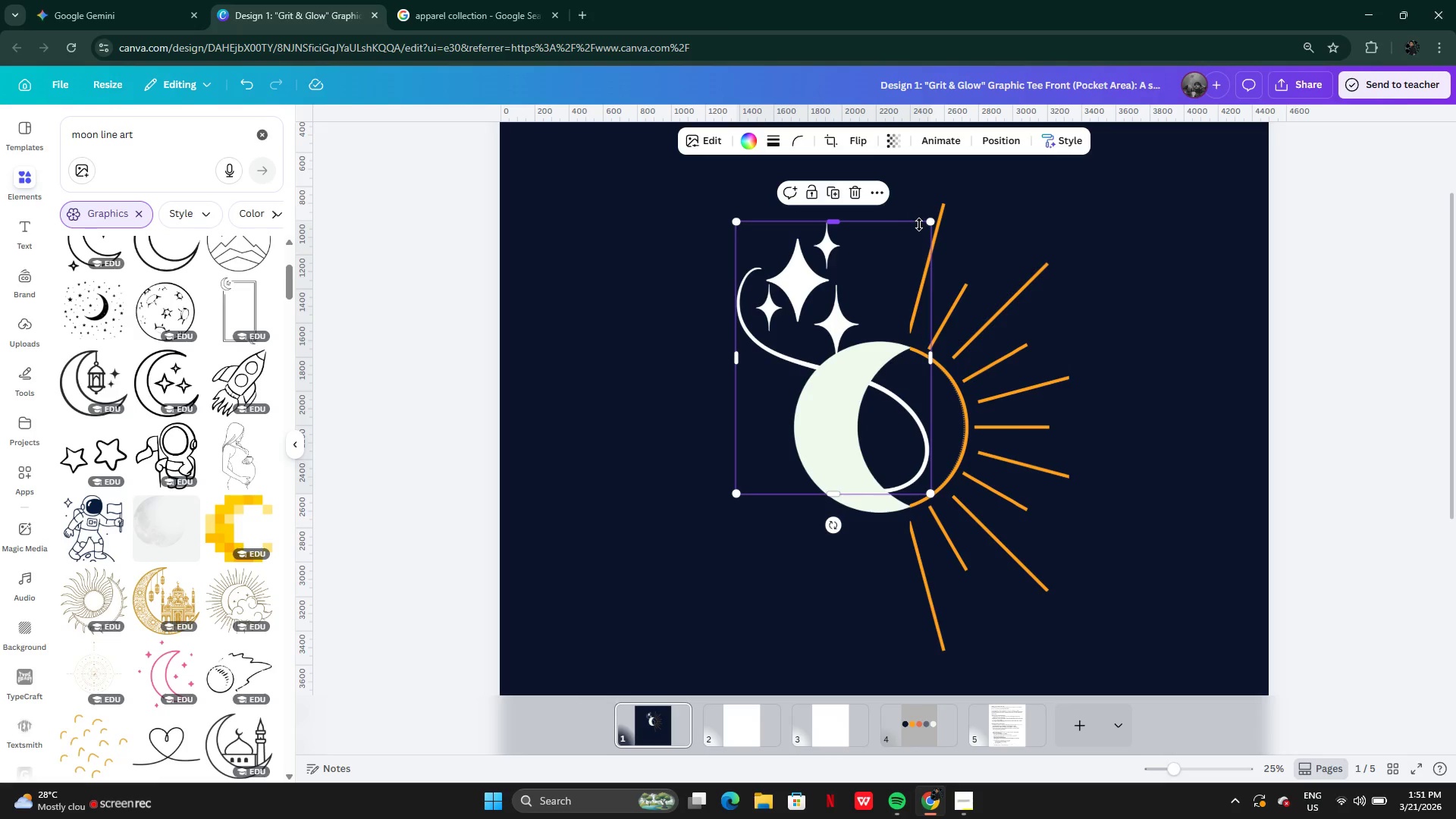 
left_click_drag(start_coordinate=[930, 223], to_coordinate=[811, 320])
 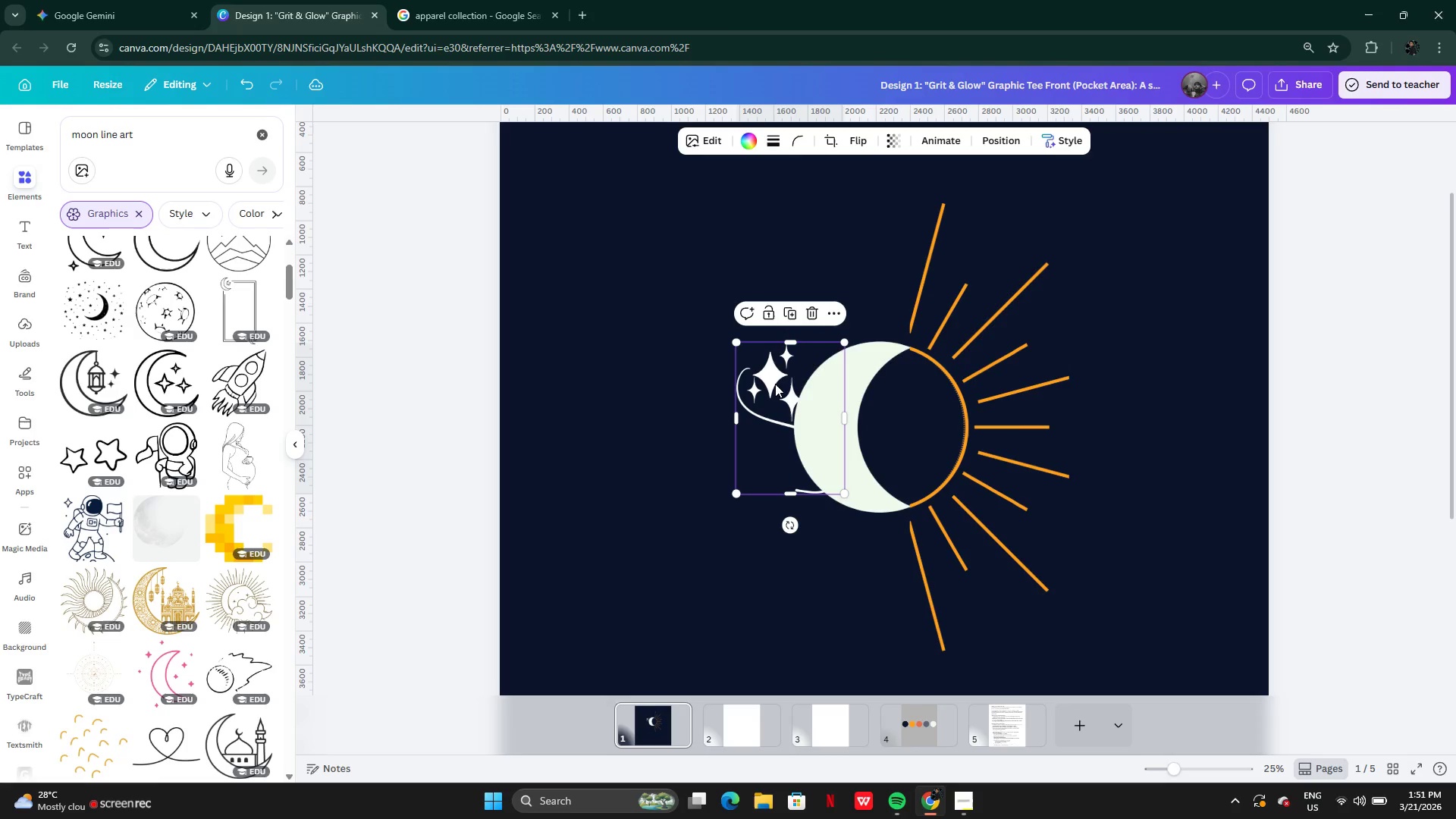 
left_click_drag(start_coordinate=[774, 384], to_coordinate=[844, 359])
 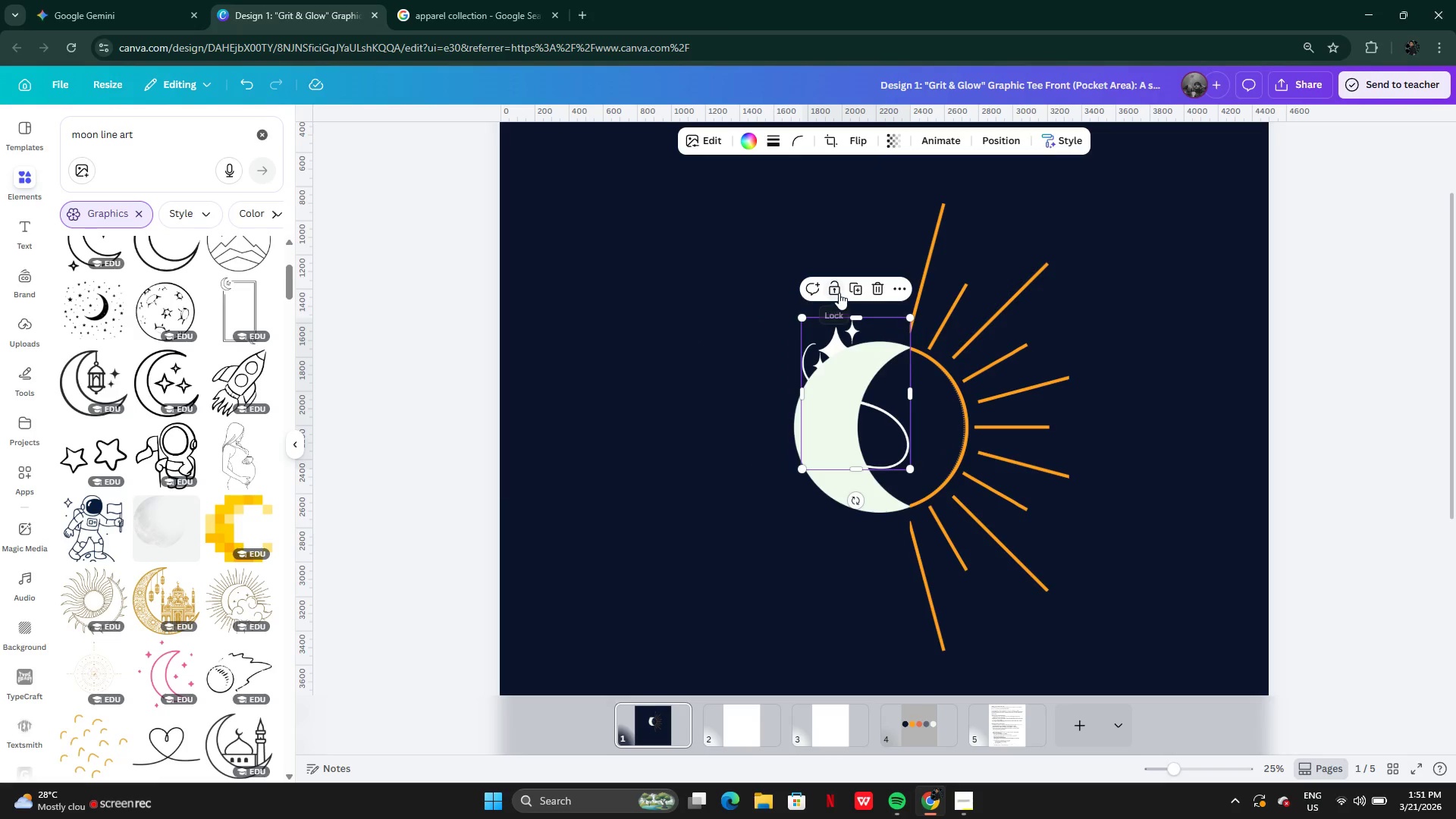 
left_click_drag(start_coordinate=[838, 344], to_coordinate=[782, 344])
 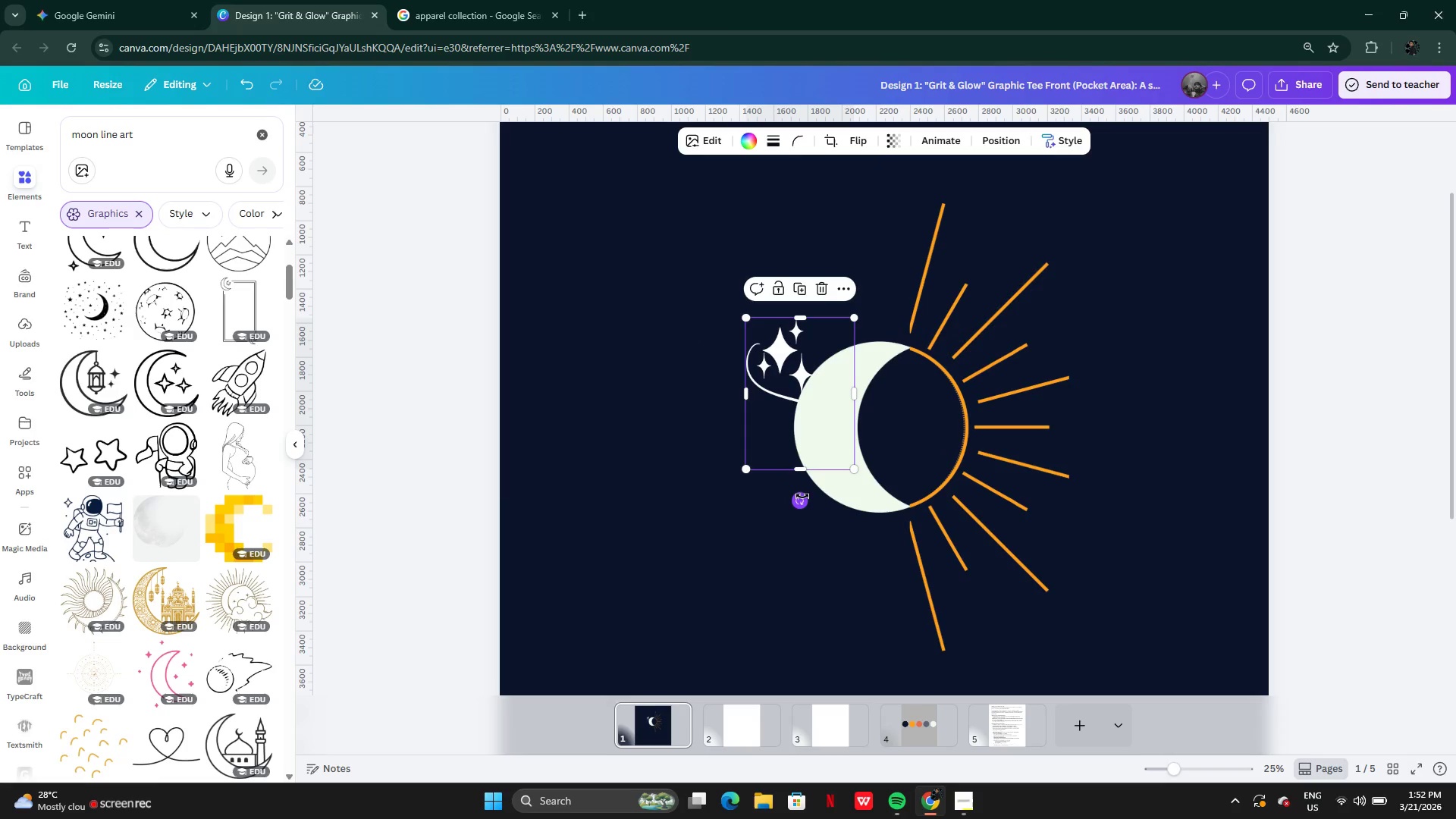 
left_click_drag(start_coordinate=[801, 497], to_coordinate=[849, 479])
 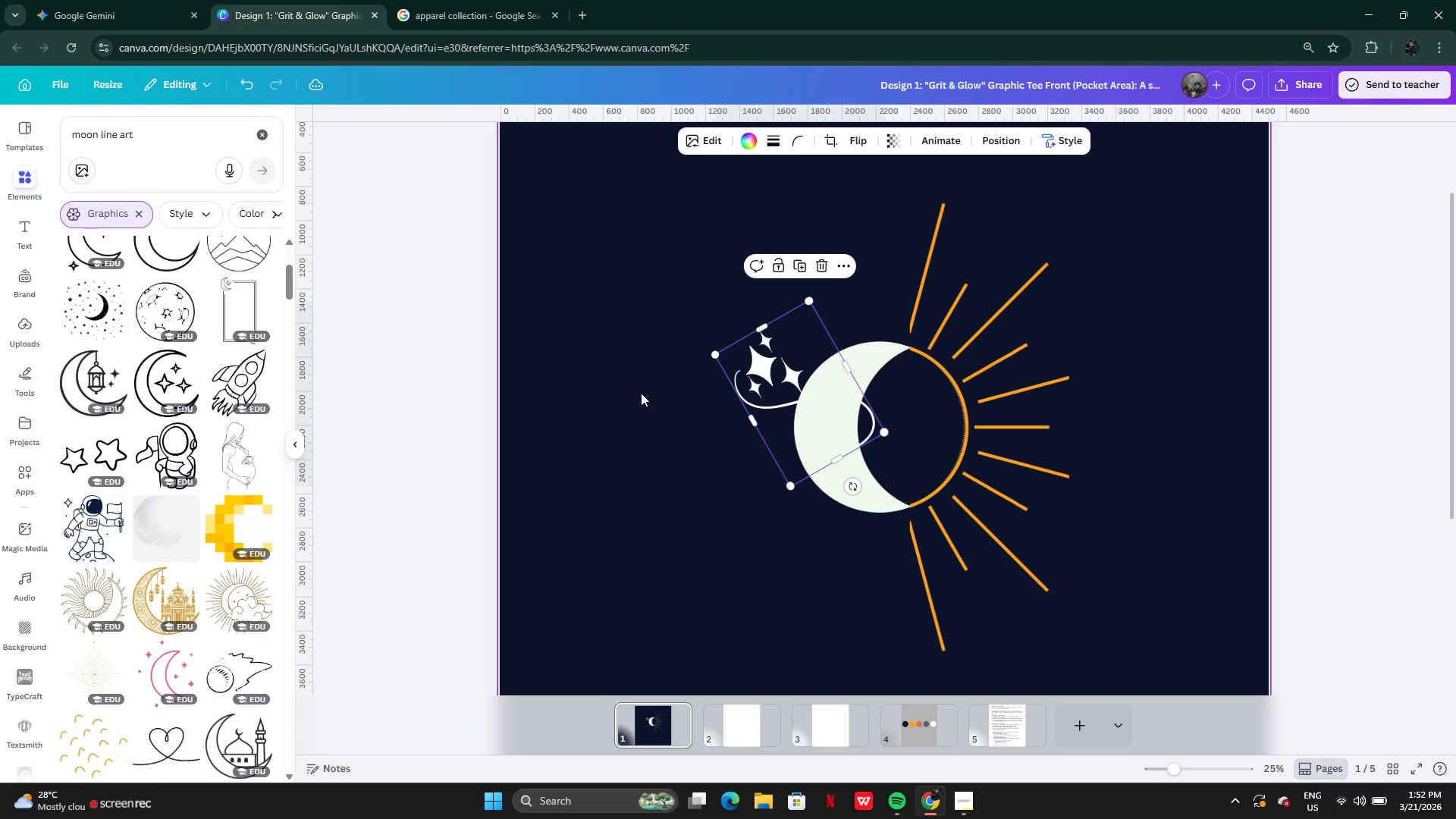 
left_click([641, 393])
 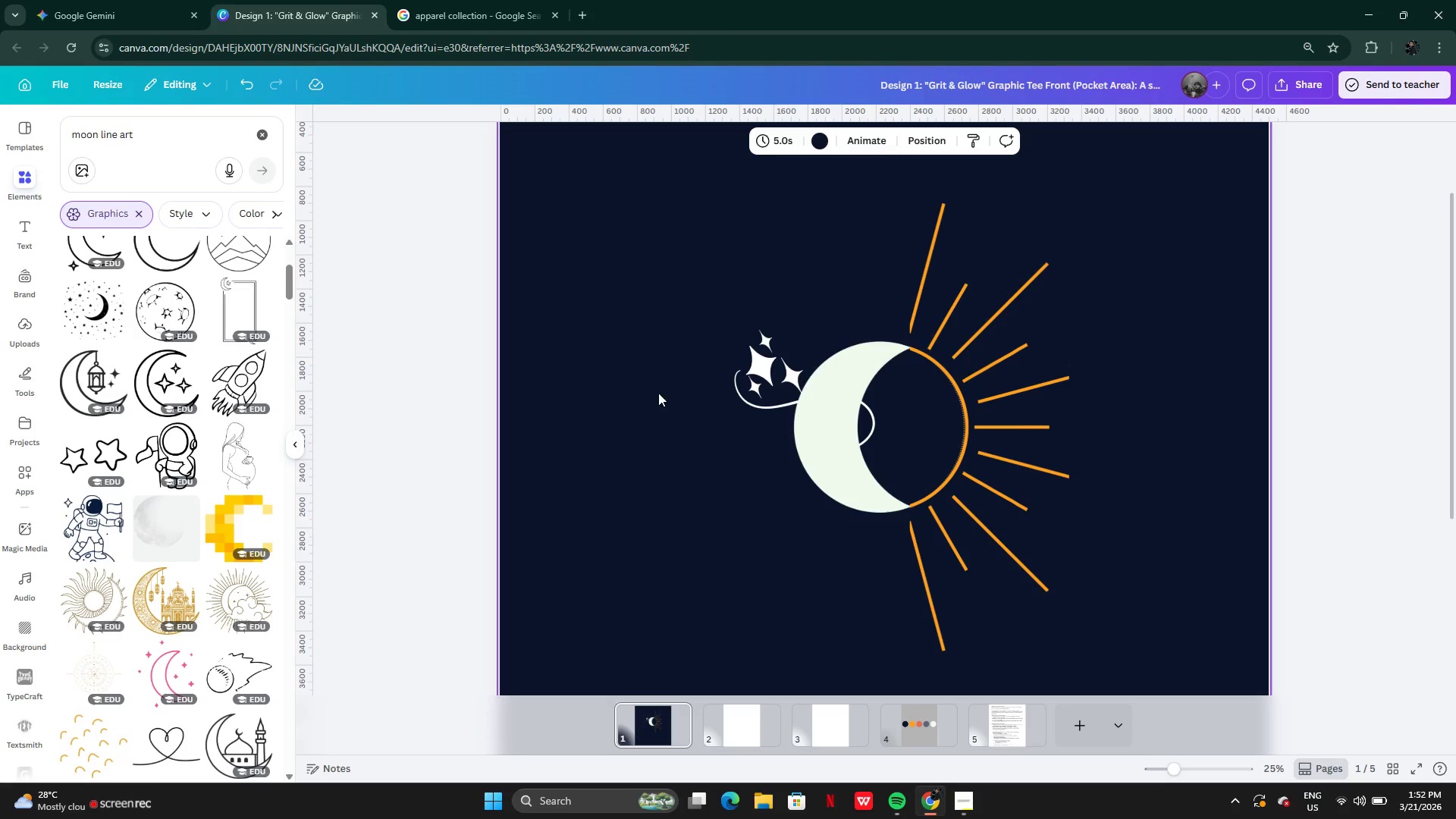 
key(Control+Z)
 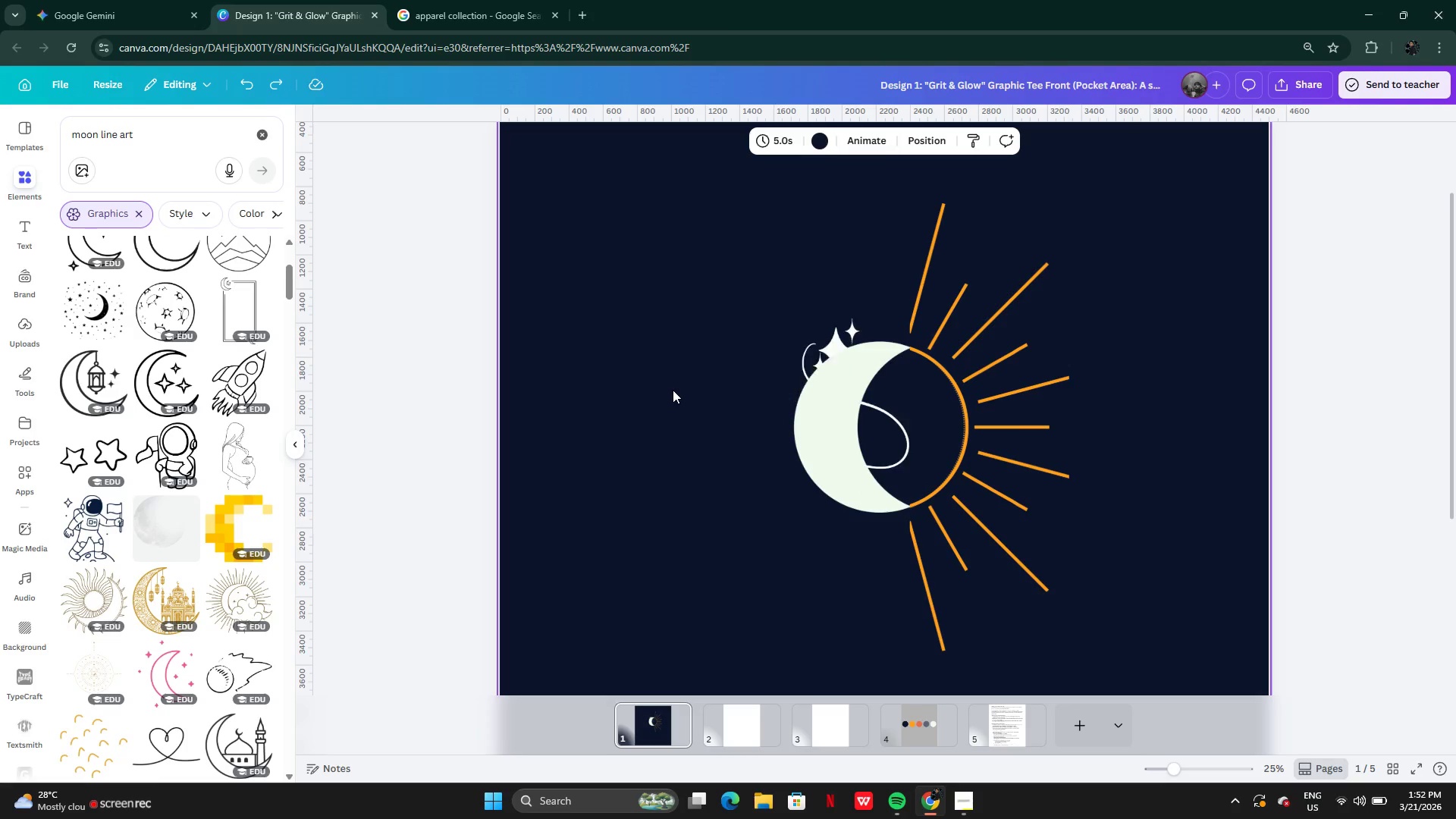 
key(Control+Z)
 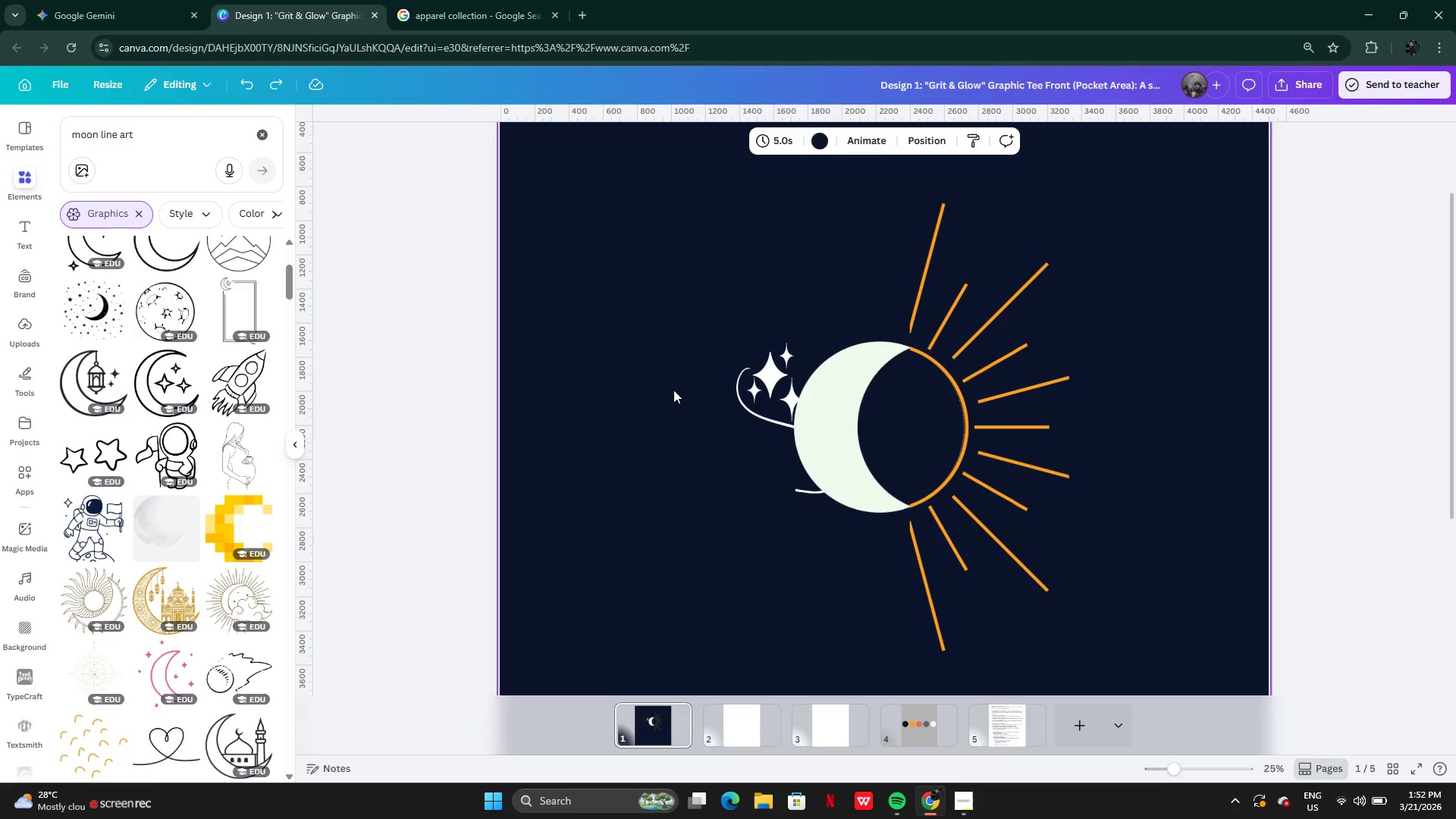 
key(Control+Z)
 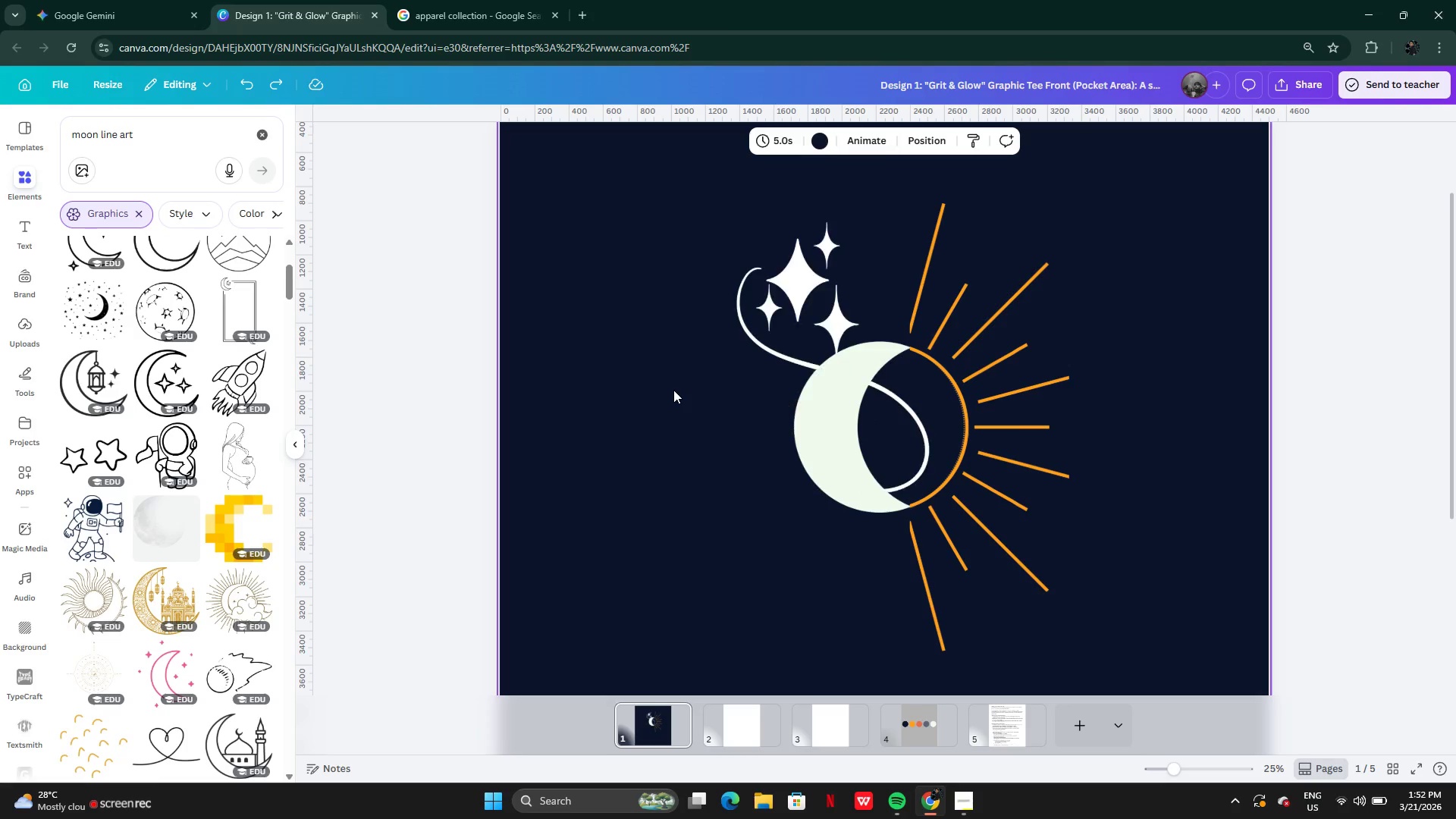 
key(Control+Z)
 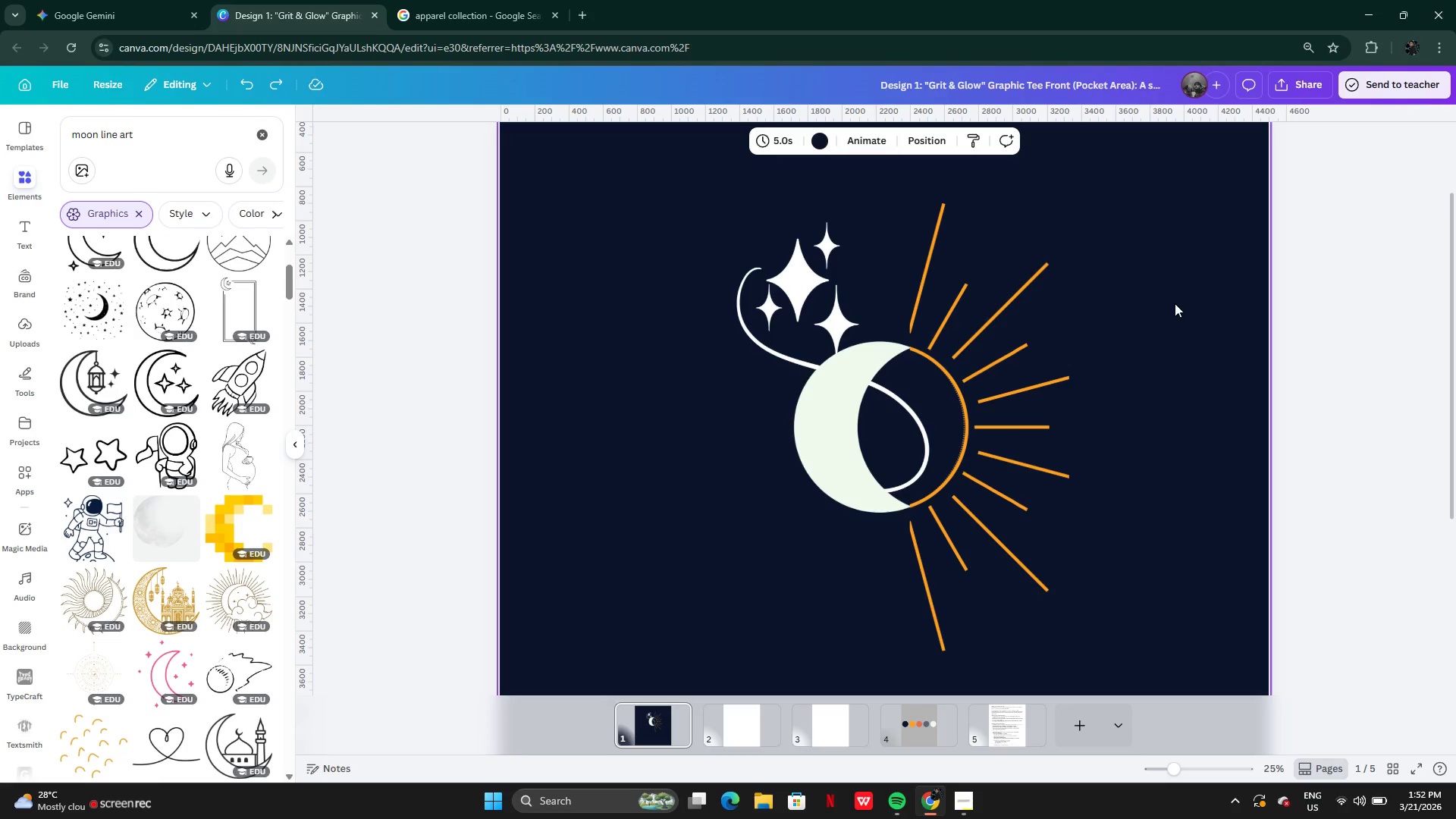 
left_click([1160, 322])
 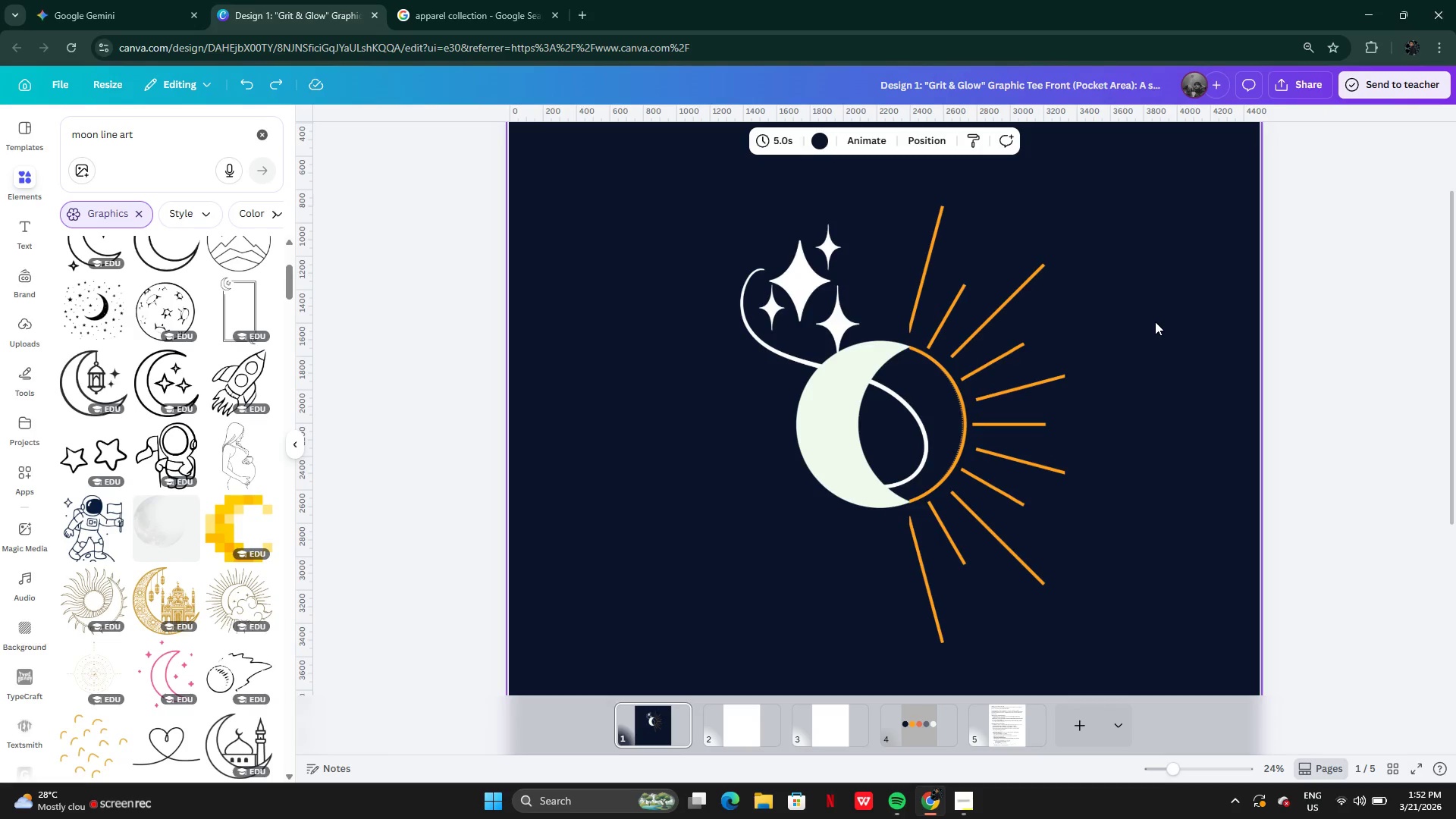 
key(Control+Z)
 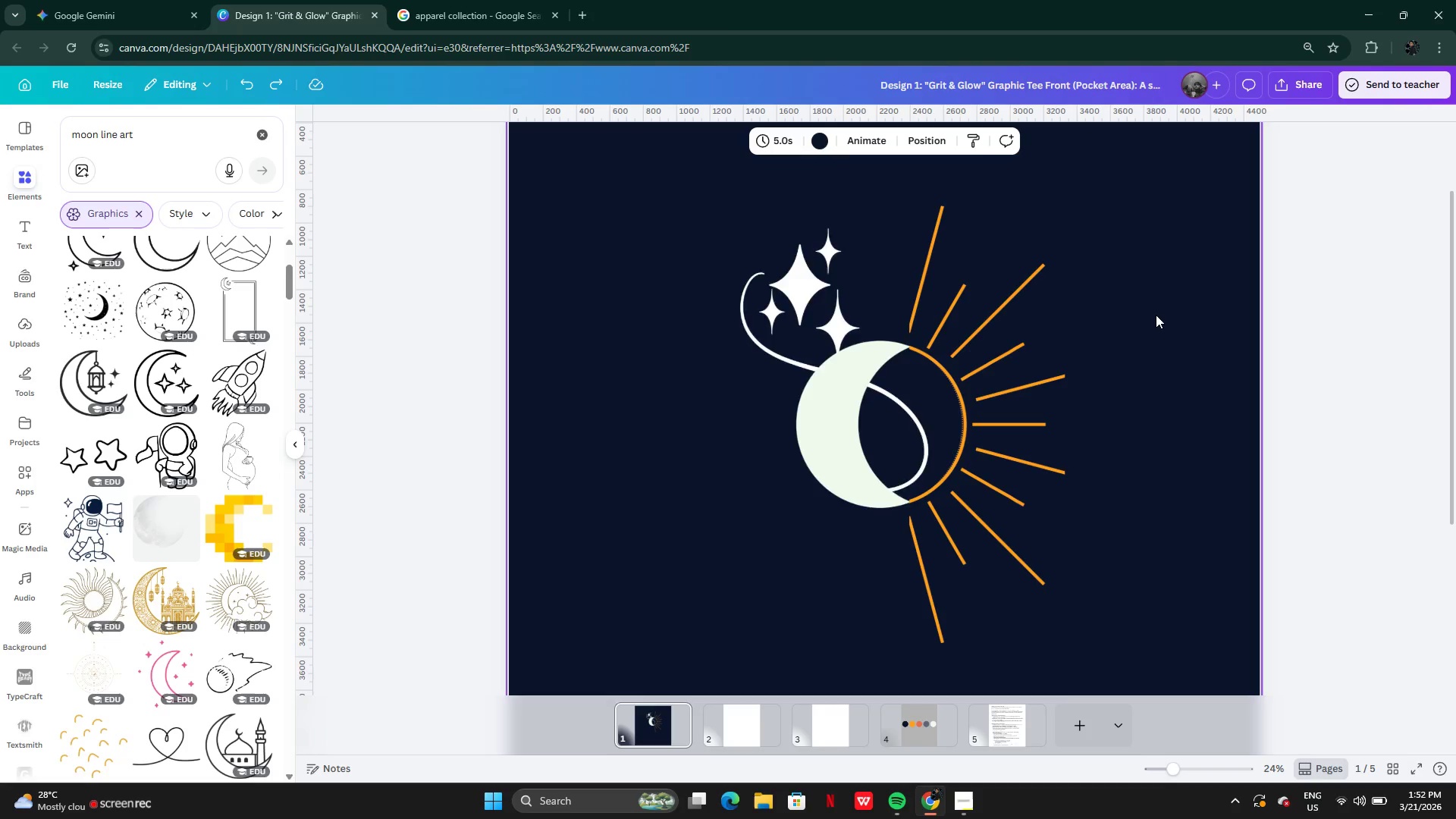 
key(Control+Z)
 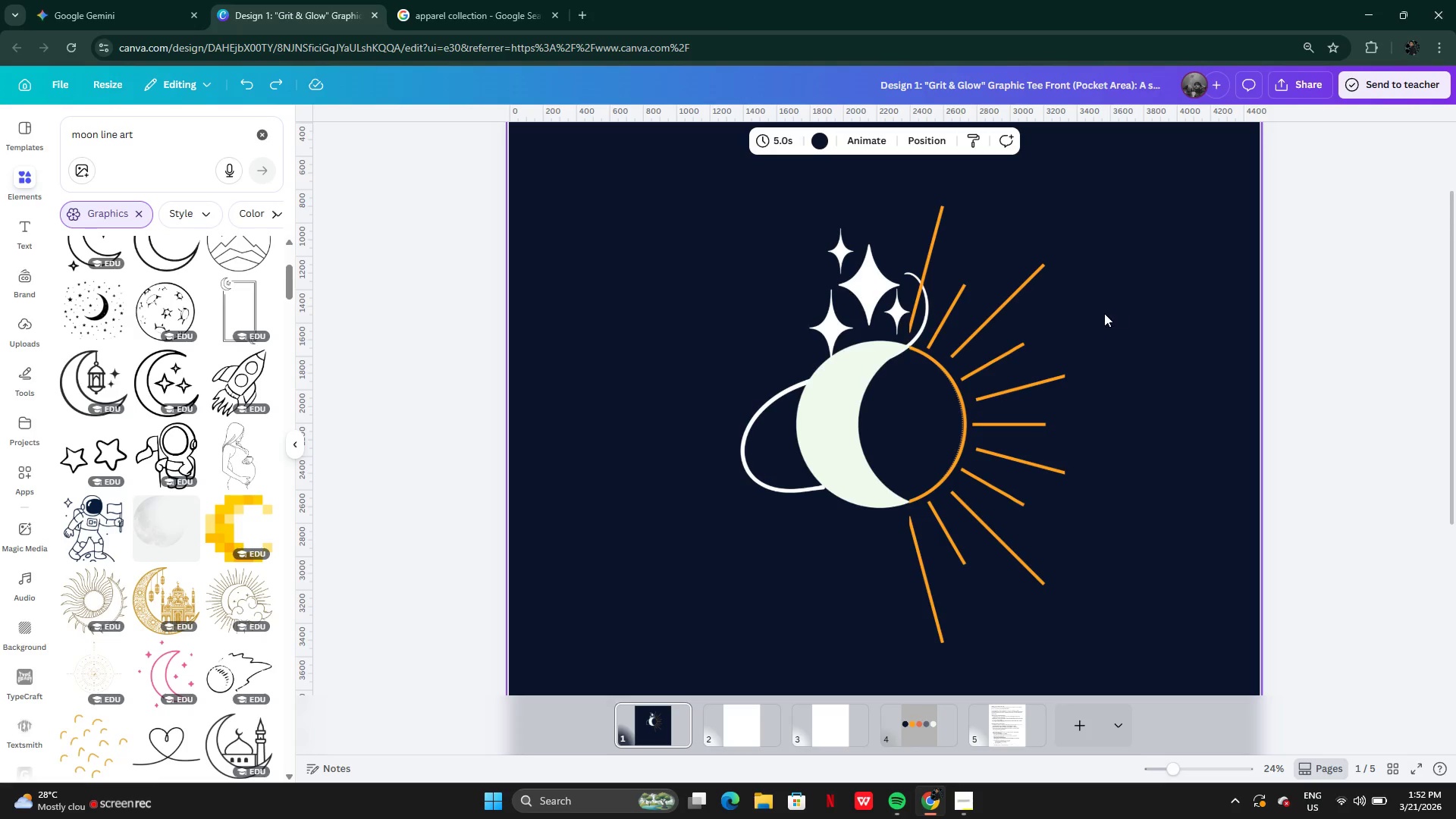 
key(Control+Z)
 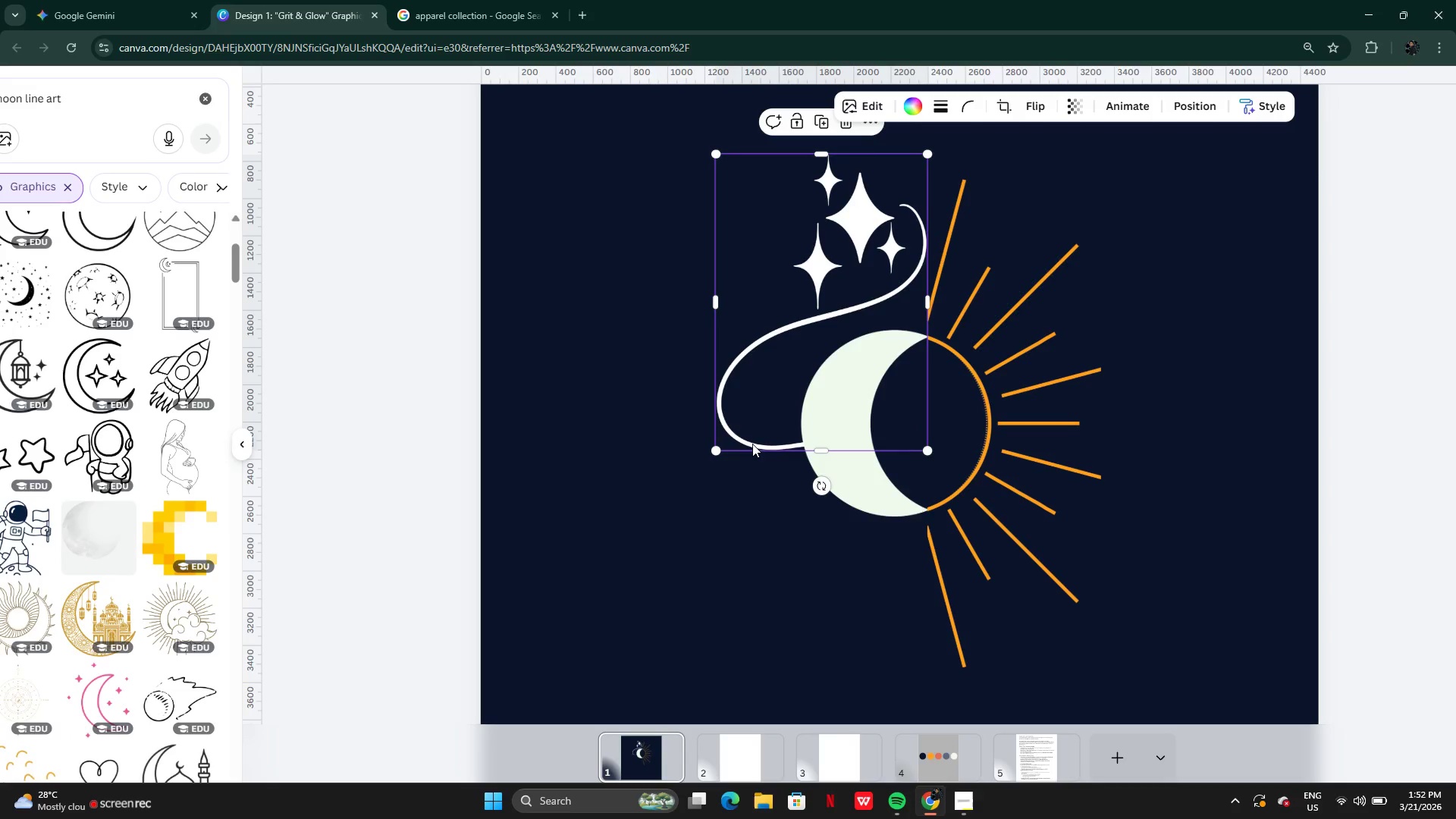 
left_click([827, 115])
 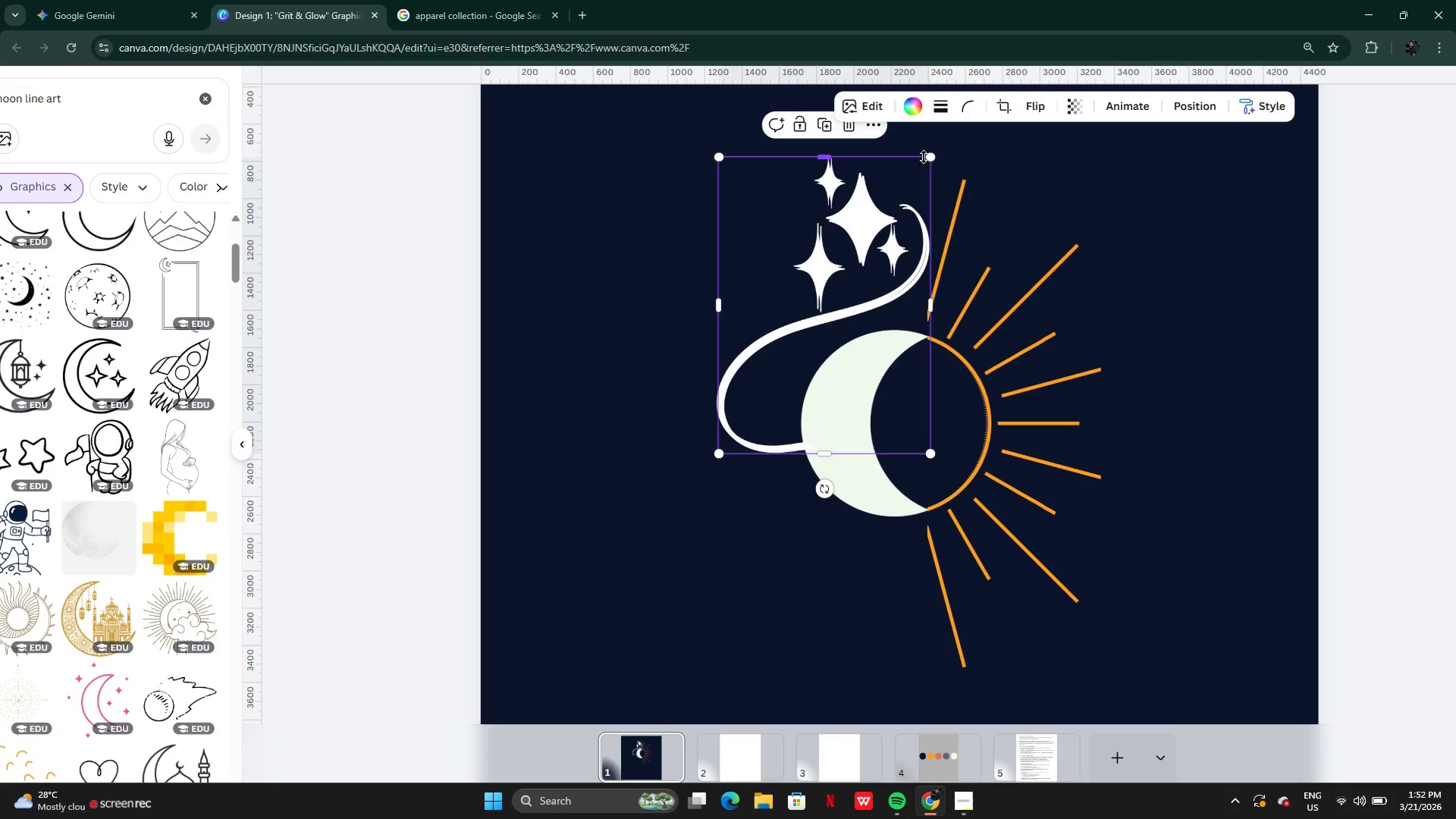 
left_click_drag(start_coordinate=[924, 155], to_coordinate=[839, 275])
 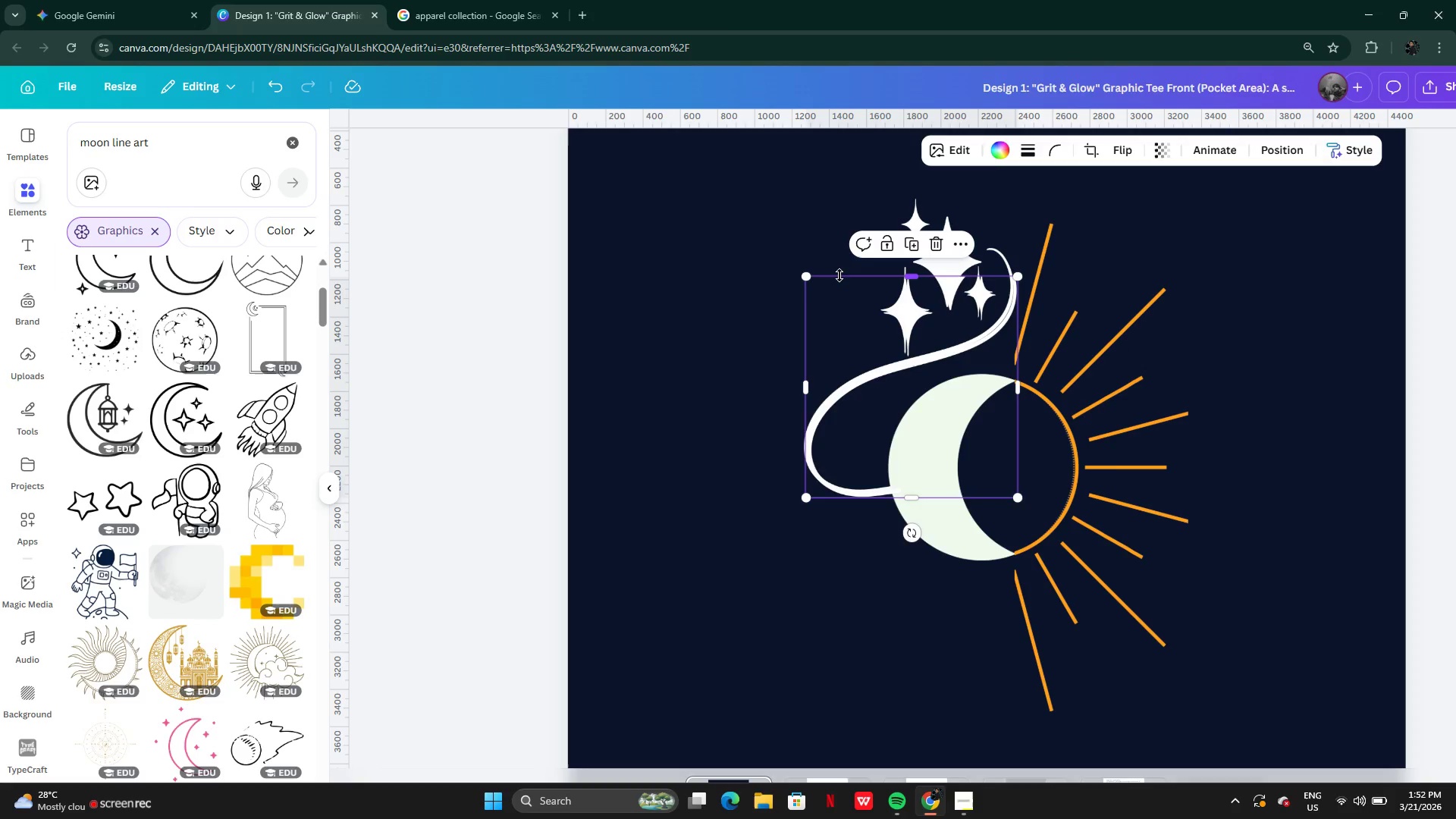 
key(Control+Z)
 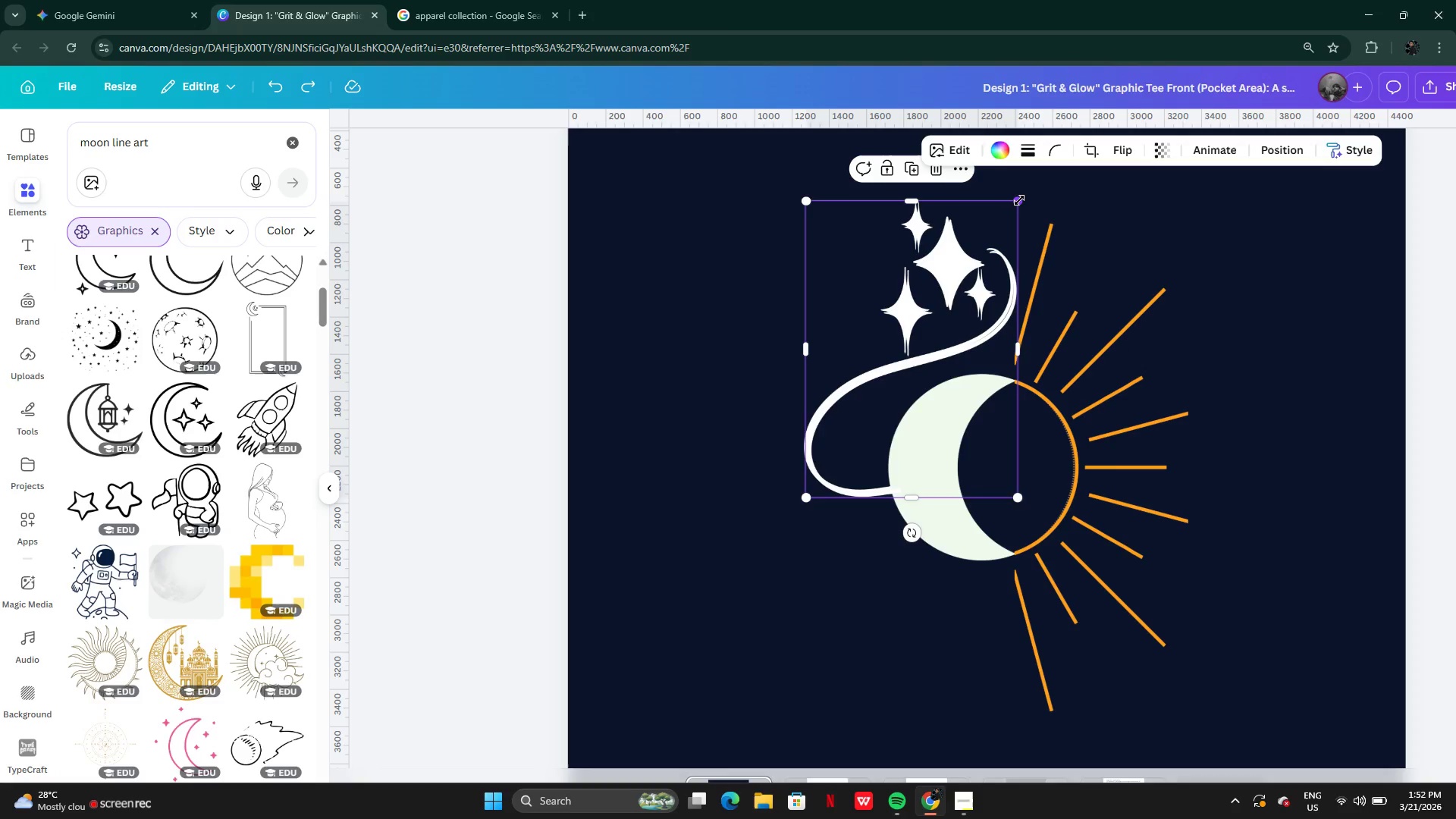 
left_click_drag(start_coordinate=[1019, 199], to_coordinate=[962, 364])
 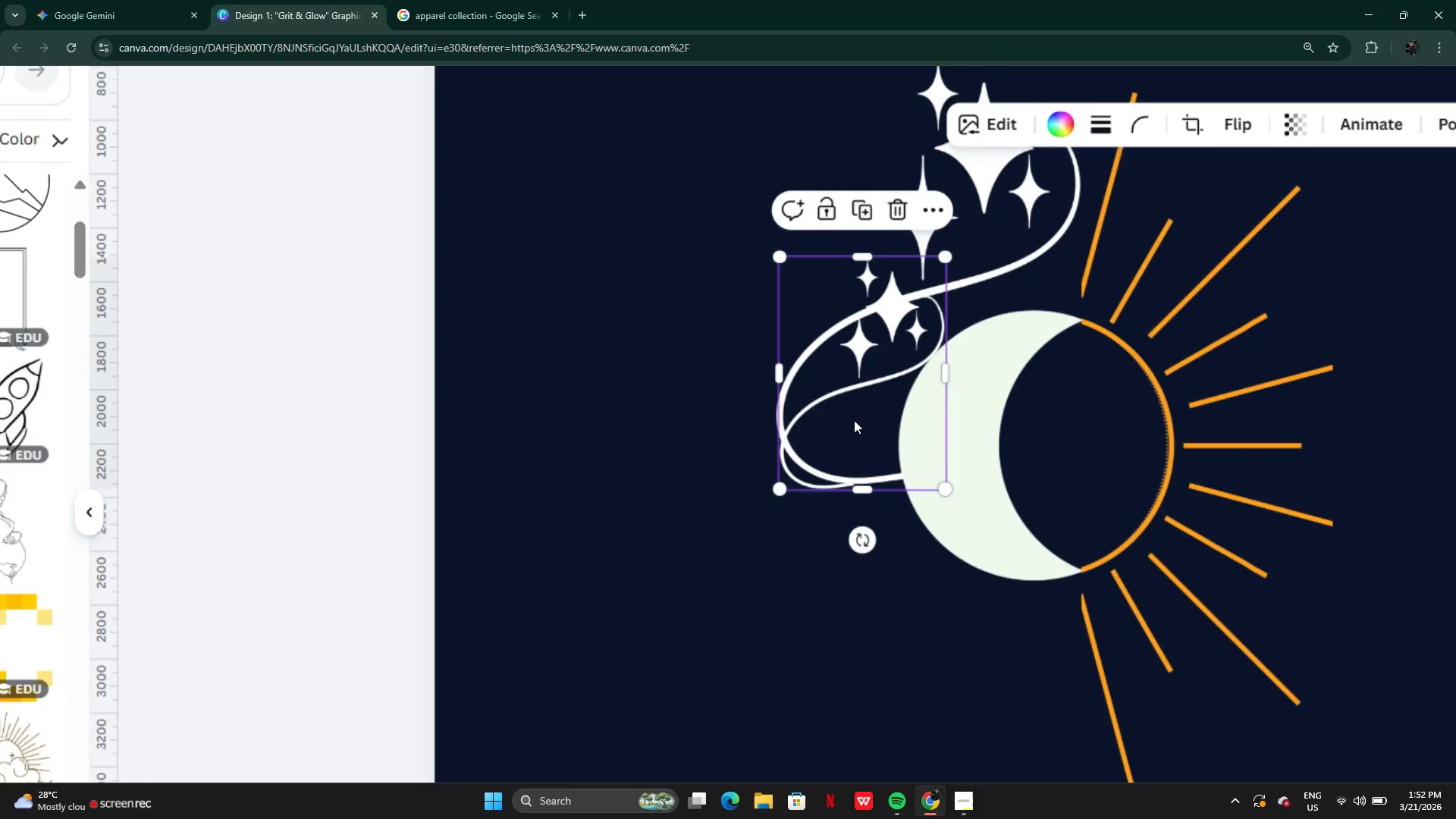 
left_click_drag(start_coordinate=[845, 408], to_coordinate=[924, 397])
 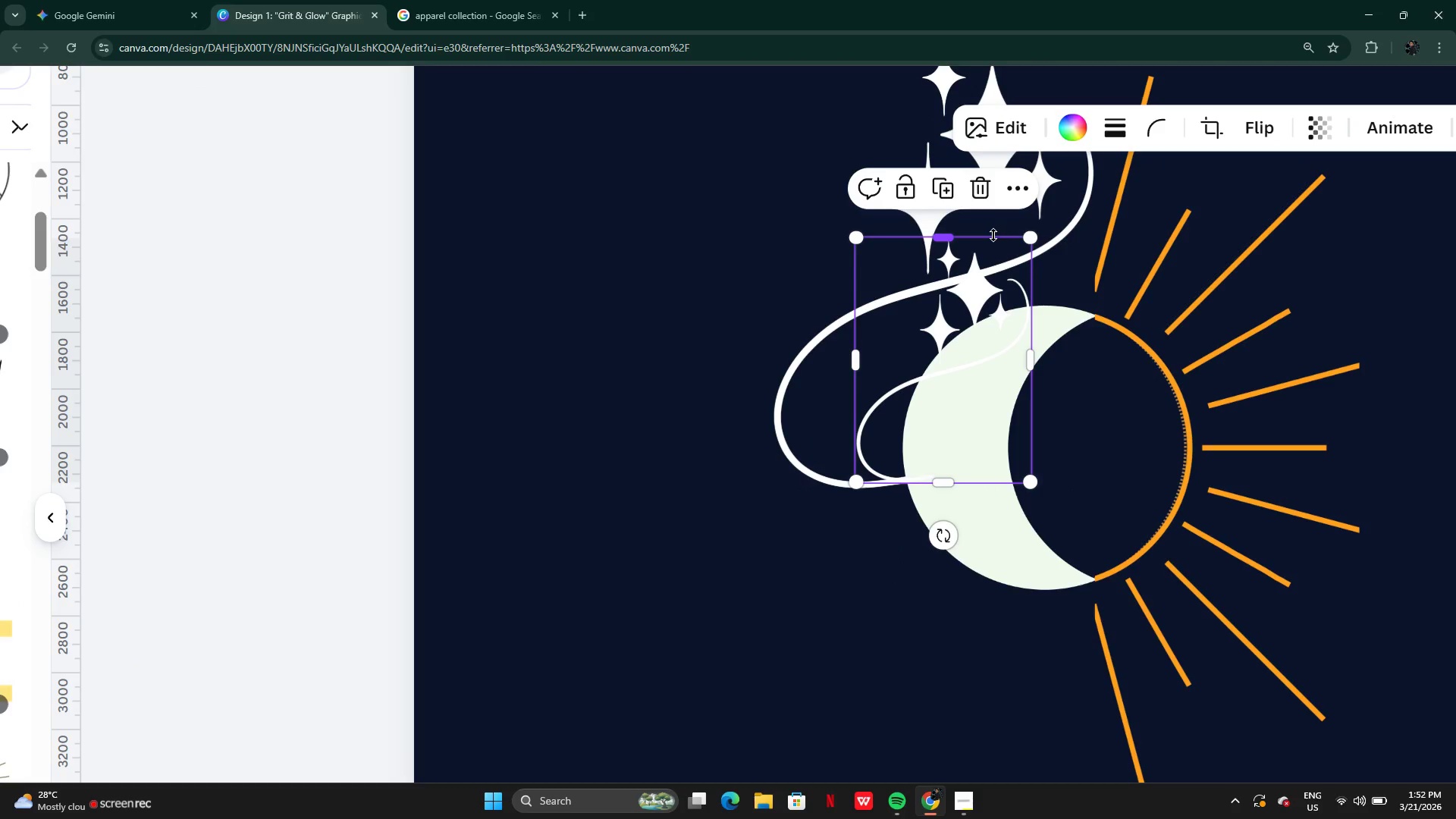 
left_click_drag(start_coordinate=[993, 235], to_coordinate=[993, 364])
 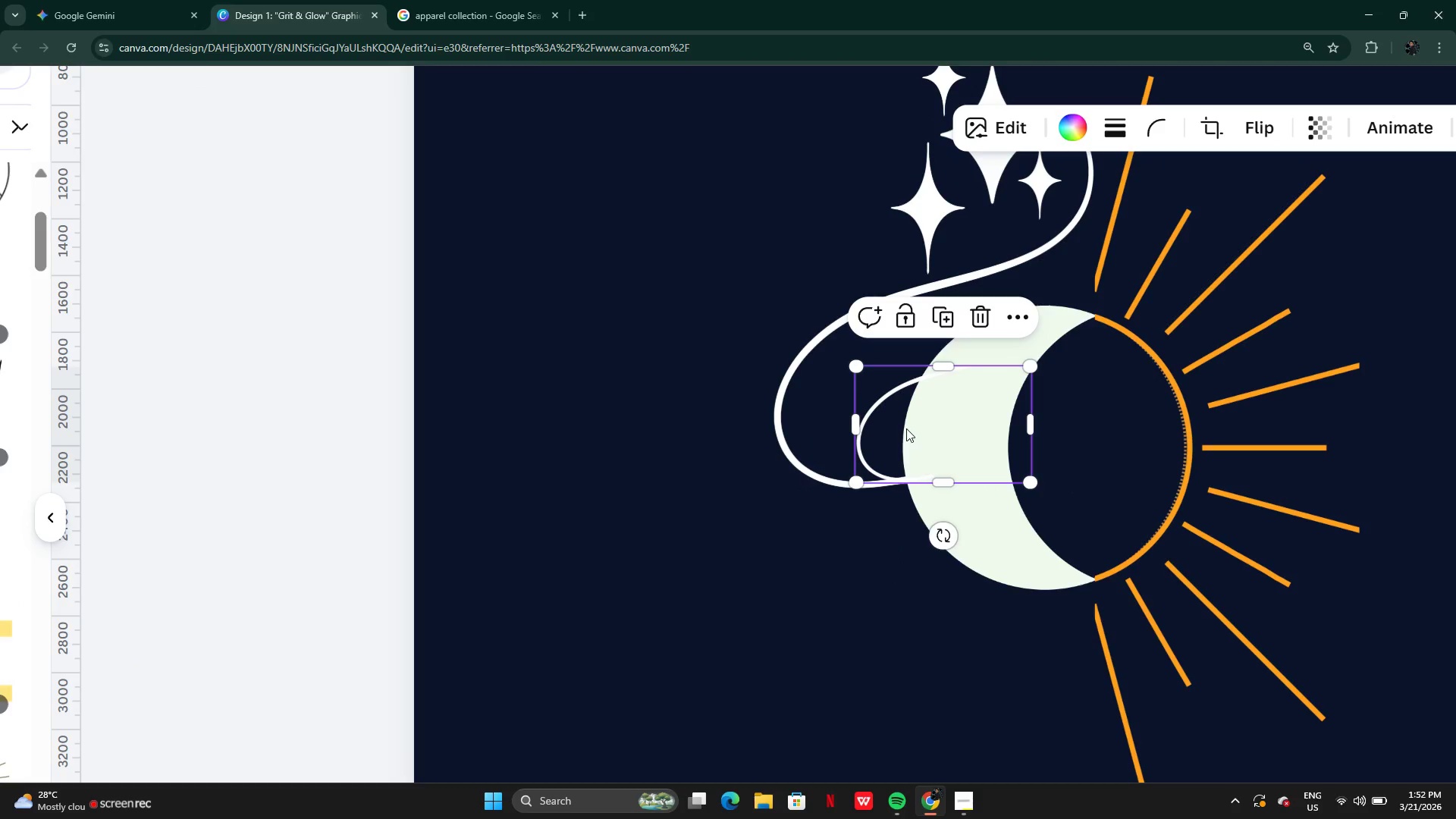 
left_click_drag(start_coordinate=[906, 428], to_coordinate=[875, 429])
 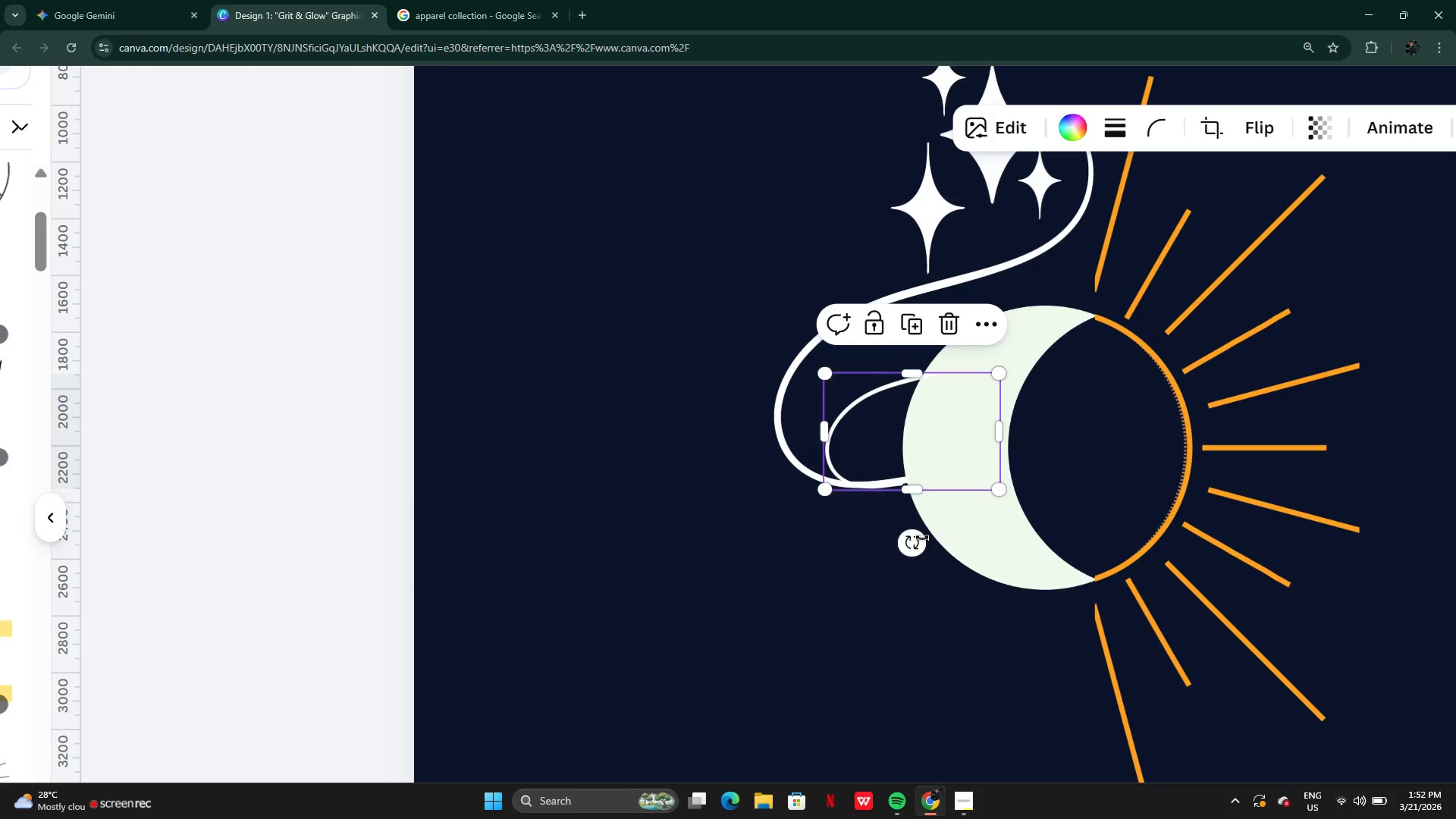 
left_click_drag(start_coordinate=[915, 541], to_coordinate=[943, 494])
 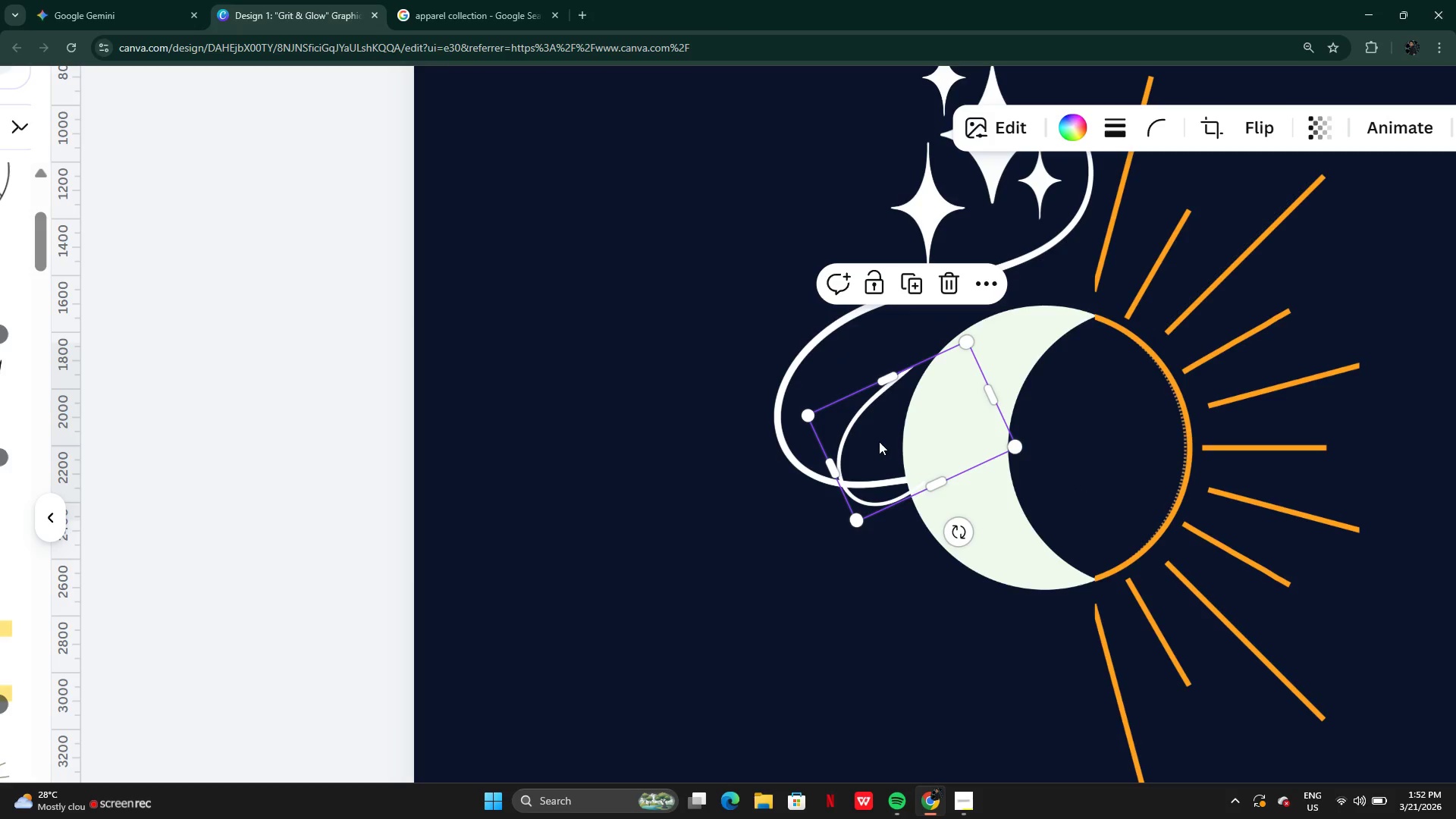 
left_click_drag(start_coordinate=[879, 441], to_coordinate=[876, 406])
 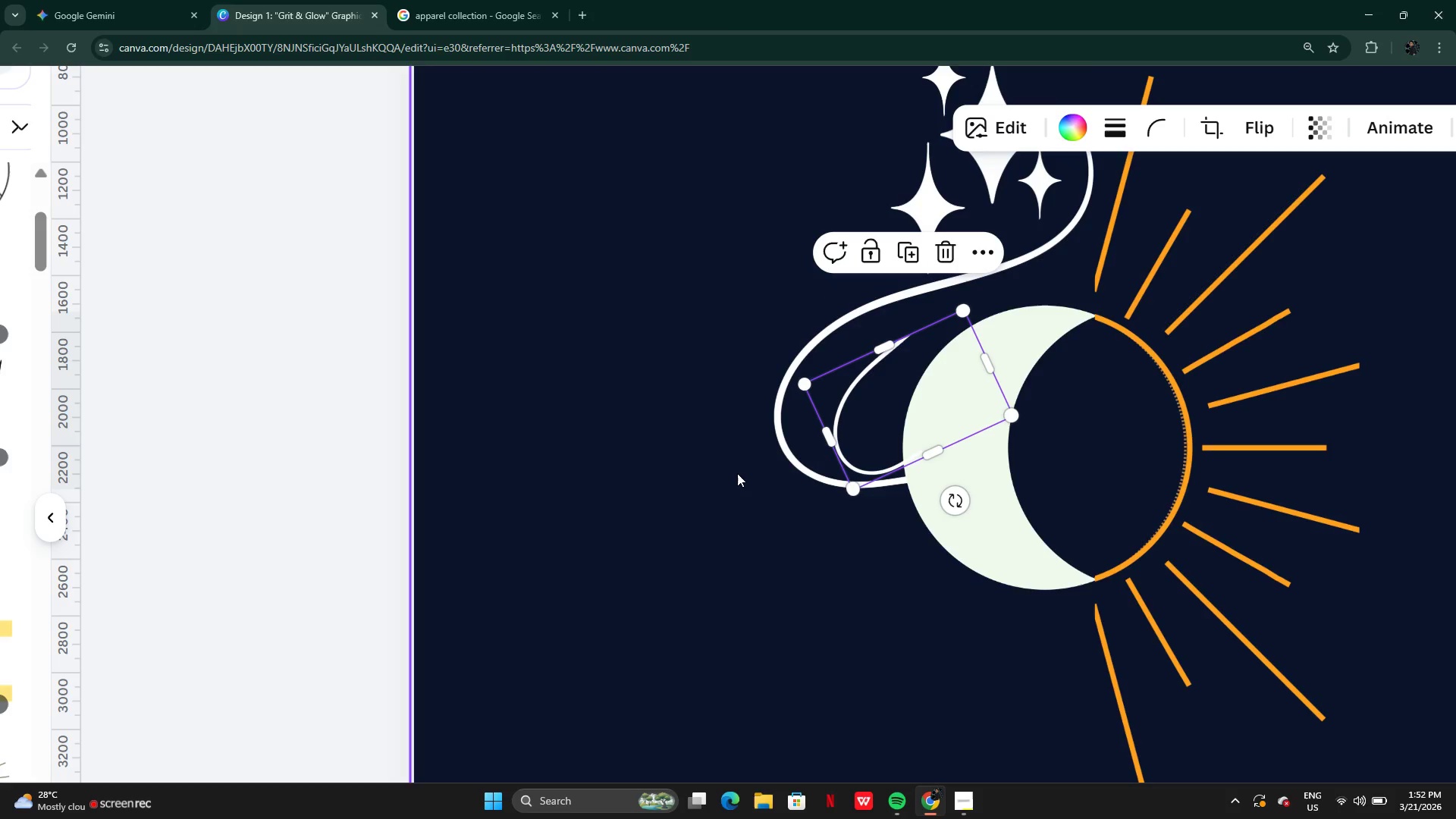 
left_click([737, 473])
 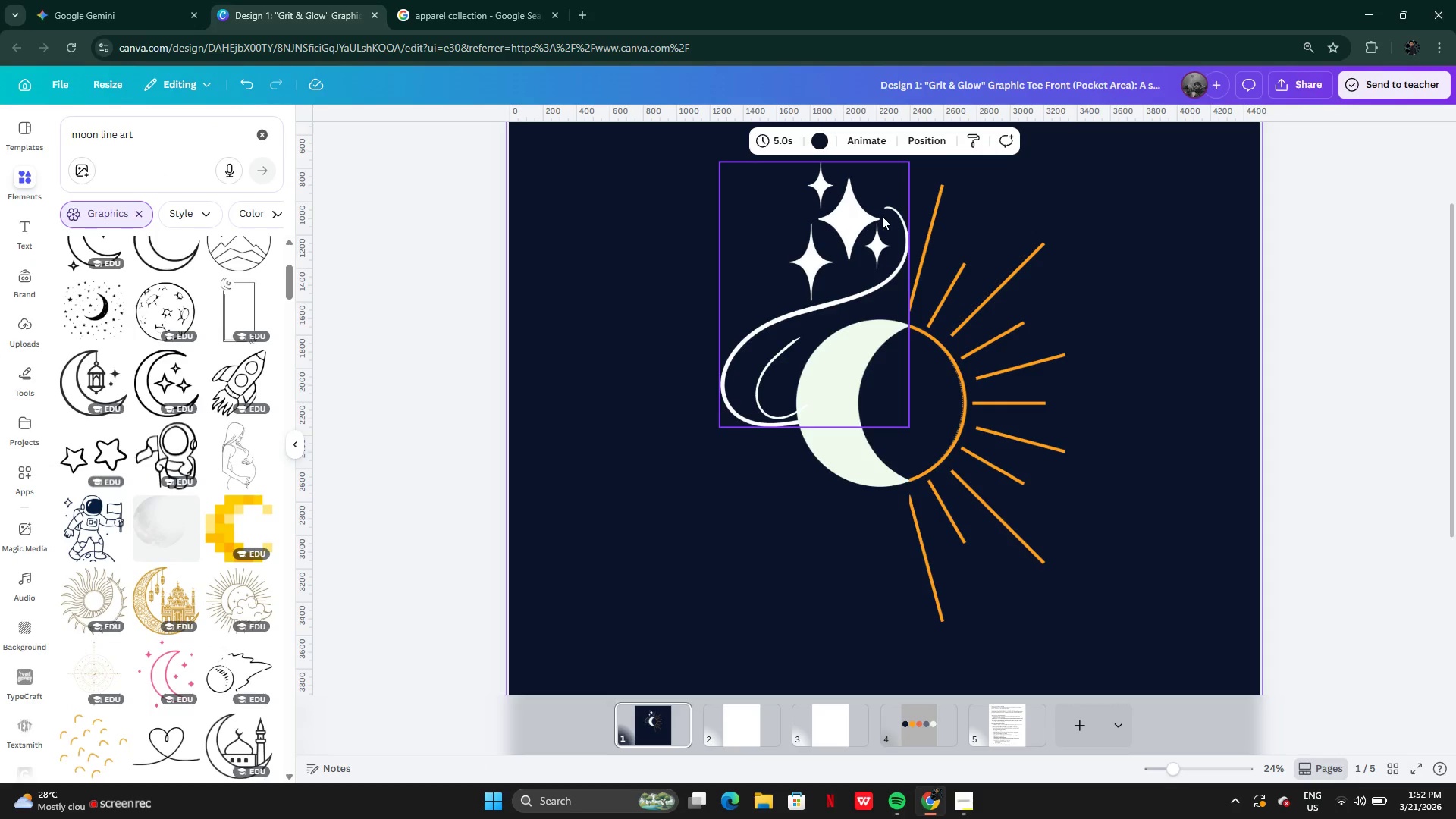 
wait(10.02)
 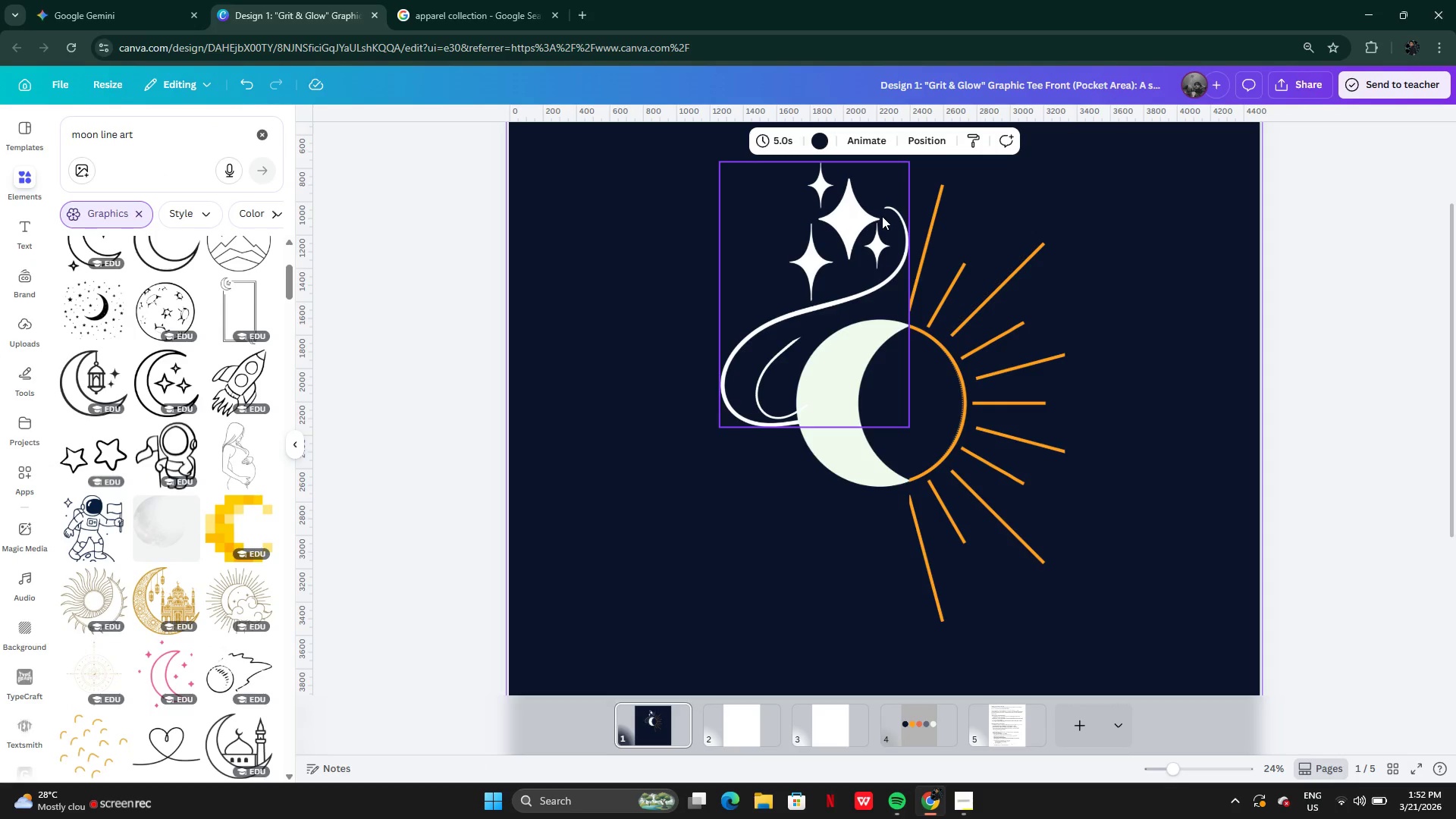 
left_click([808, 166])
 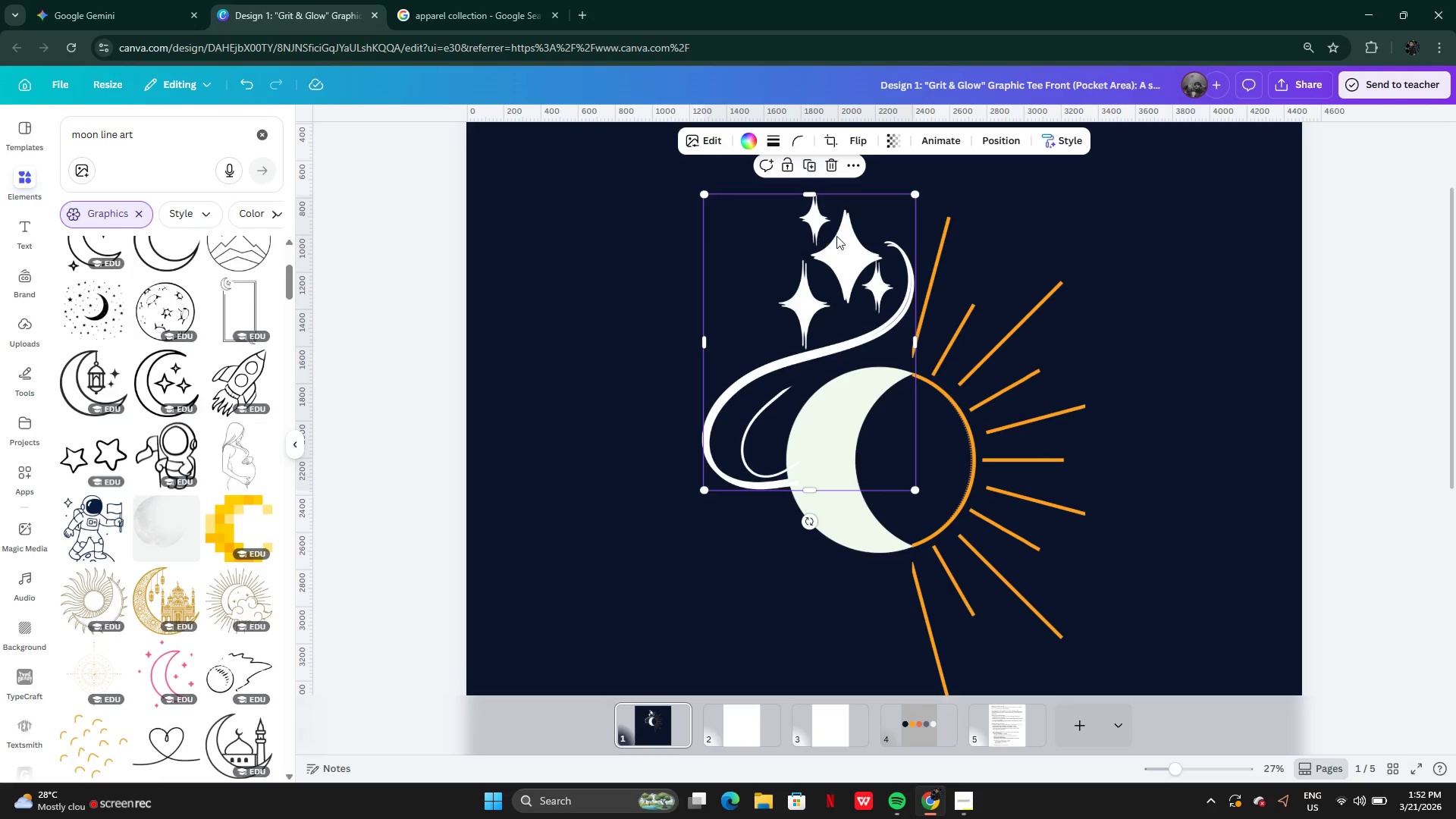 
left_click_drag(start_coordinate=[836, 236], to_coordinate=[585, 261])
 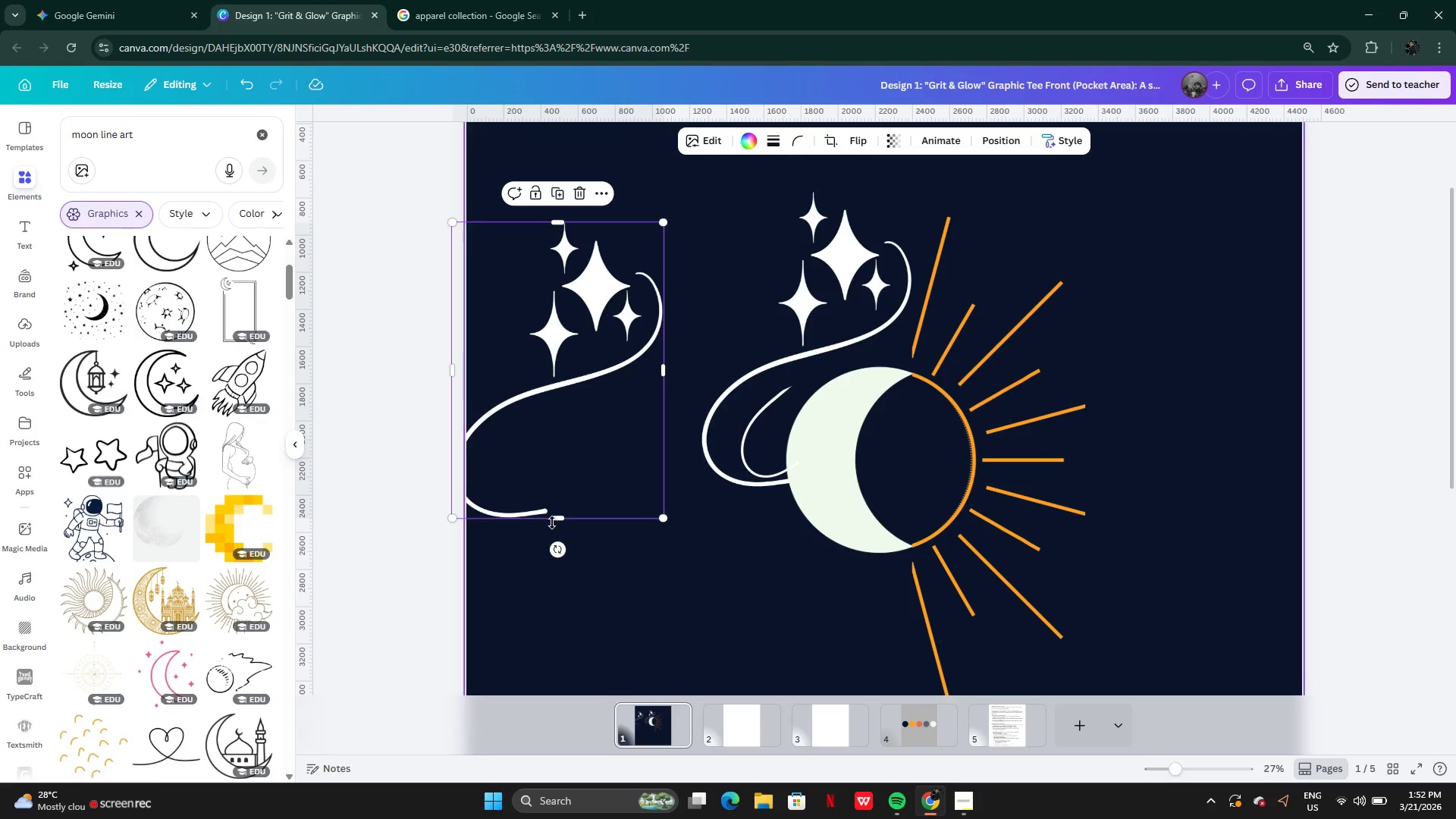 
left_click_drag(start_coordinate=[552, 520], to_coordinate=[592, 384])
 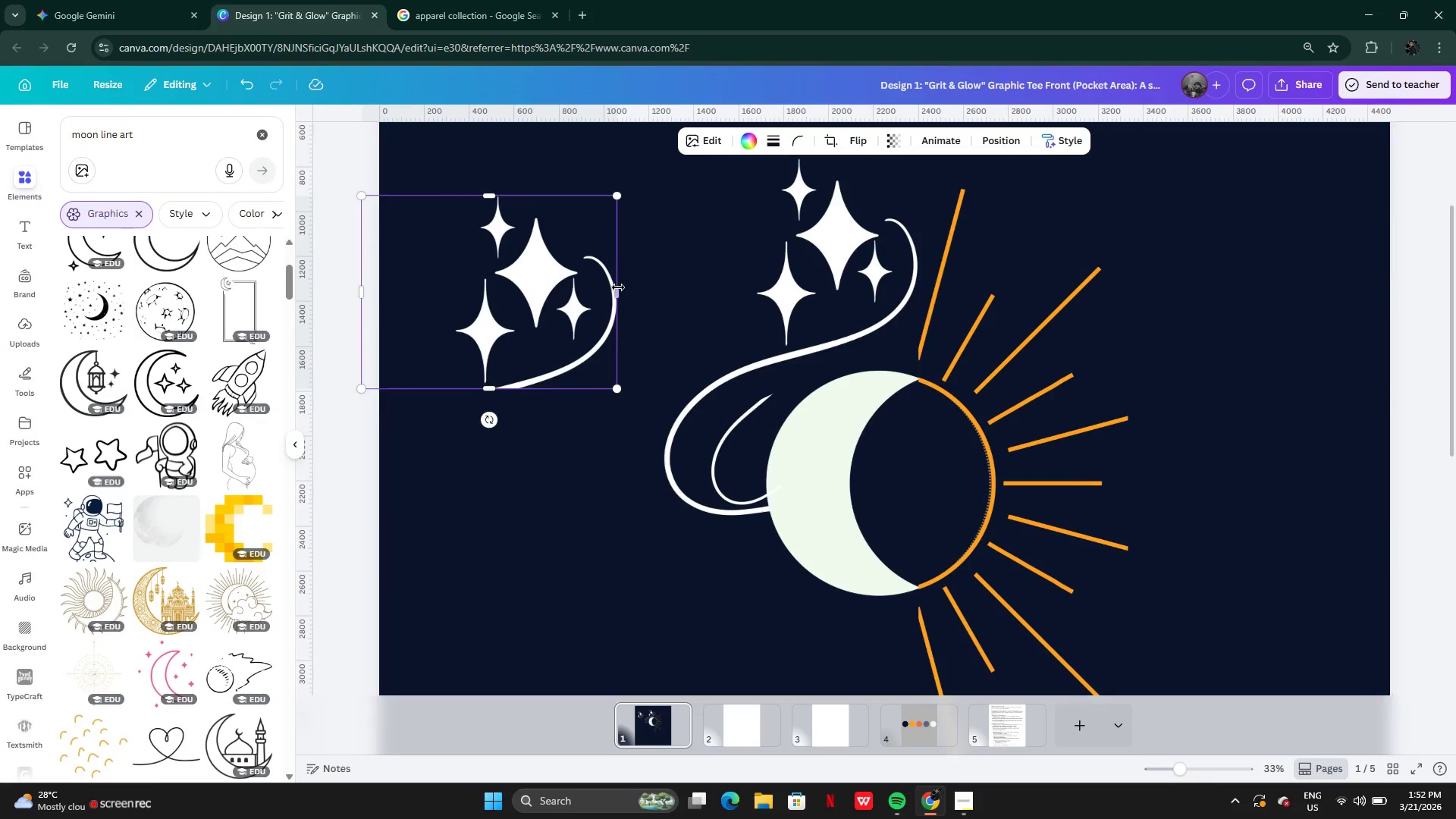 
left_click_drag(start_coordinate=[617, 287], to_coordinate=[589, 281])
 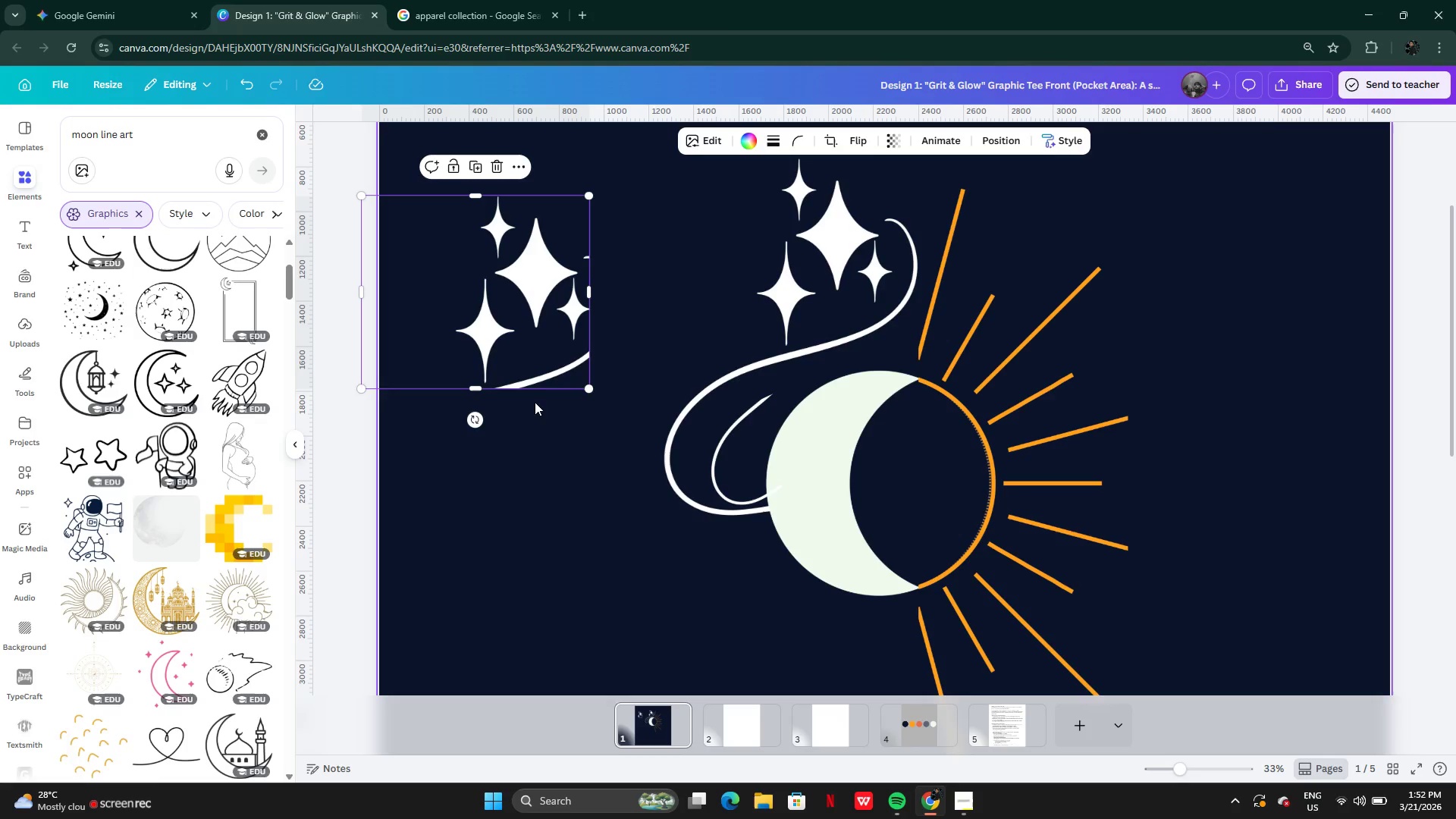 
left_click_drag(start_coordinate=[533, 394], to_coordinate=[561, 270])
 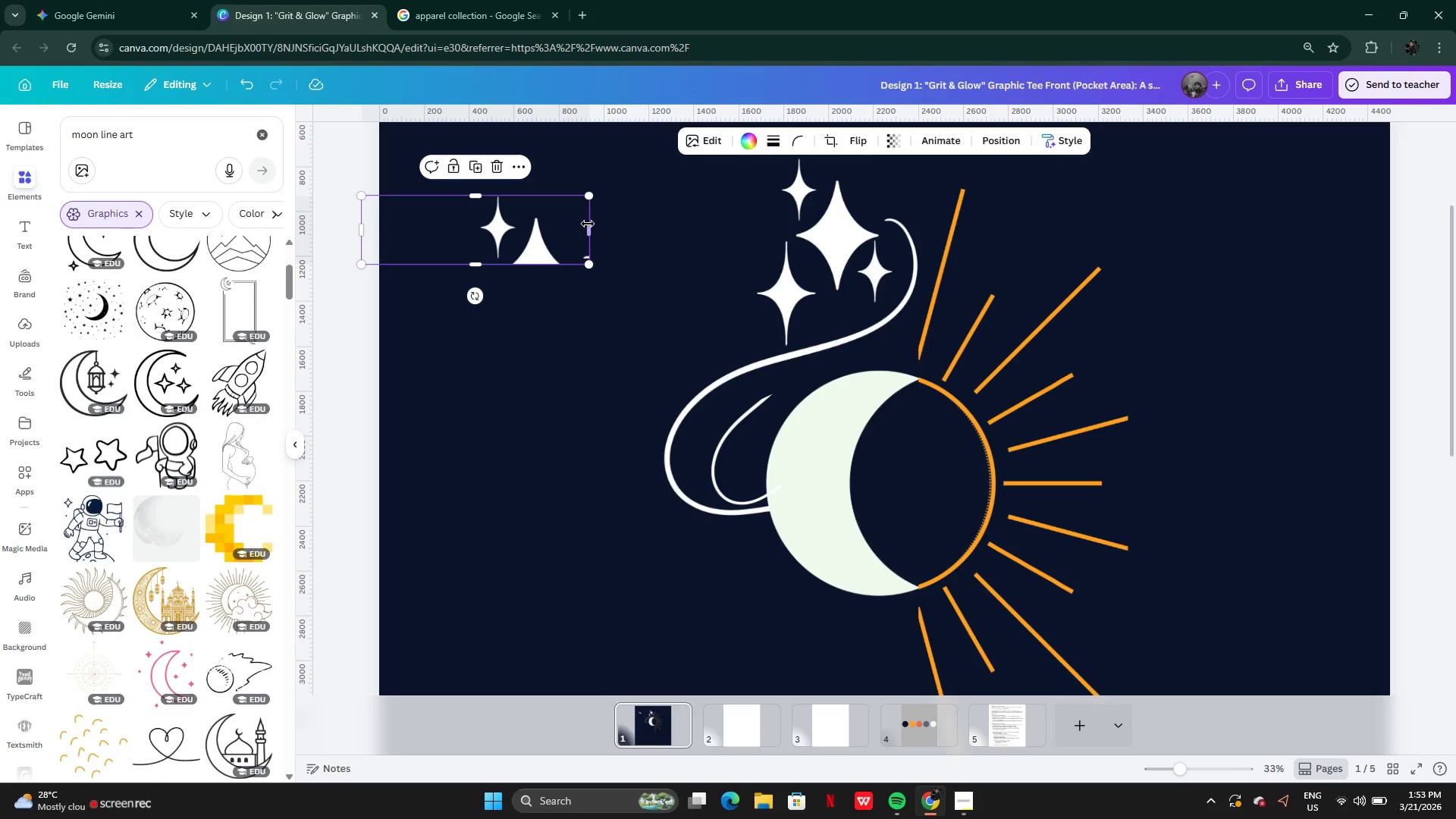 
left_click_drag(start_coordinate=[592, 224], to_coordinate=[516, 201])
 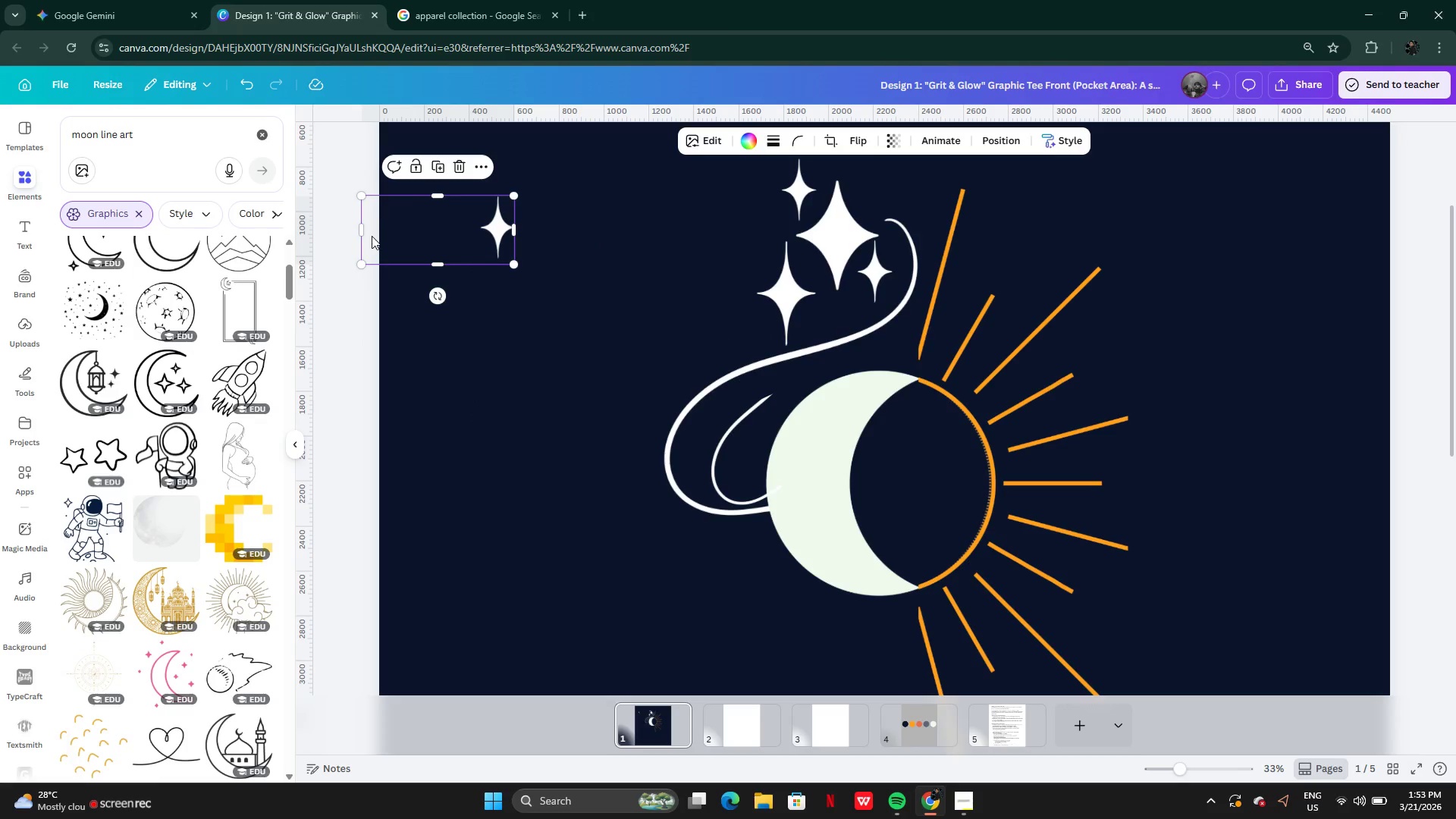 
left_click_drag(start_coordinate=[363, 232], to_coordinate=[477, 239])
 